 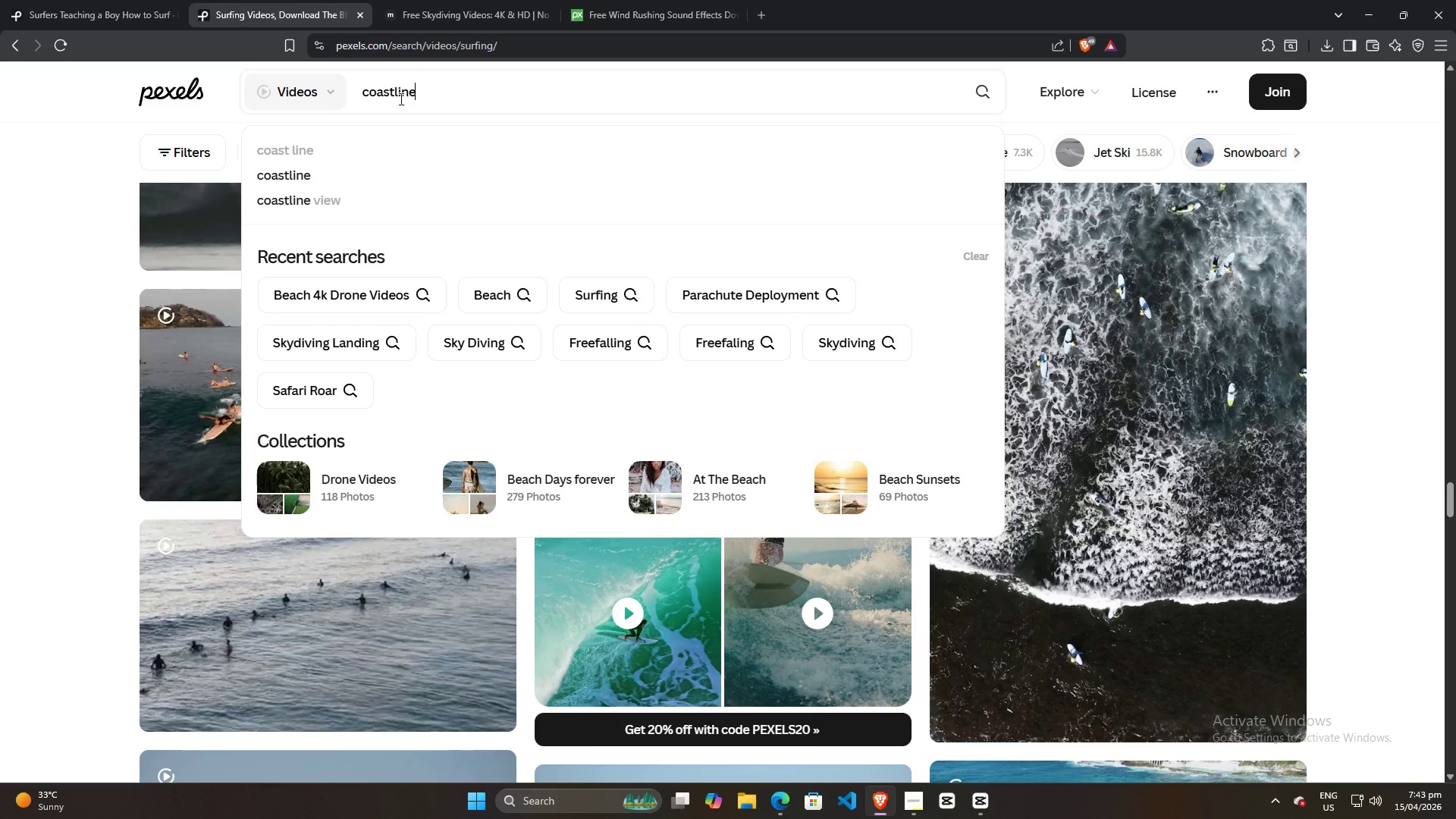 
key(ArrowDown)
 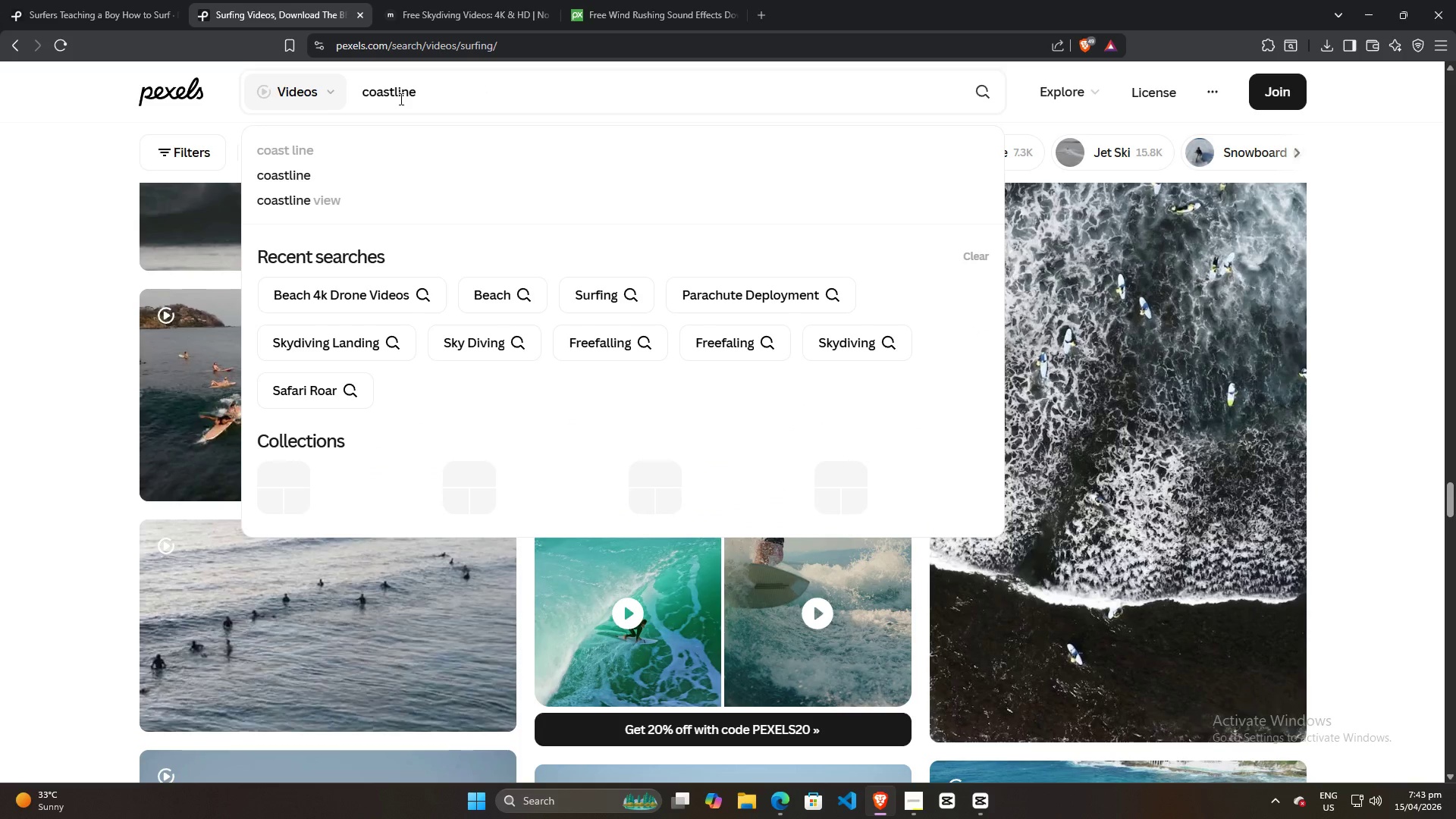 
key(ArrowDown)
 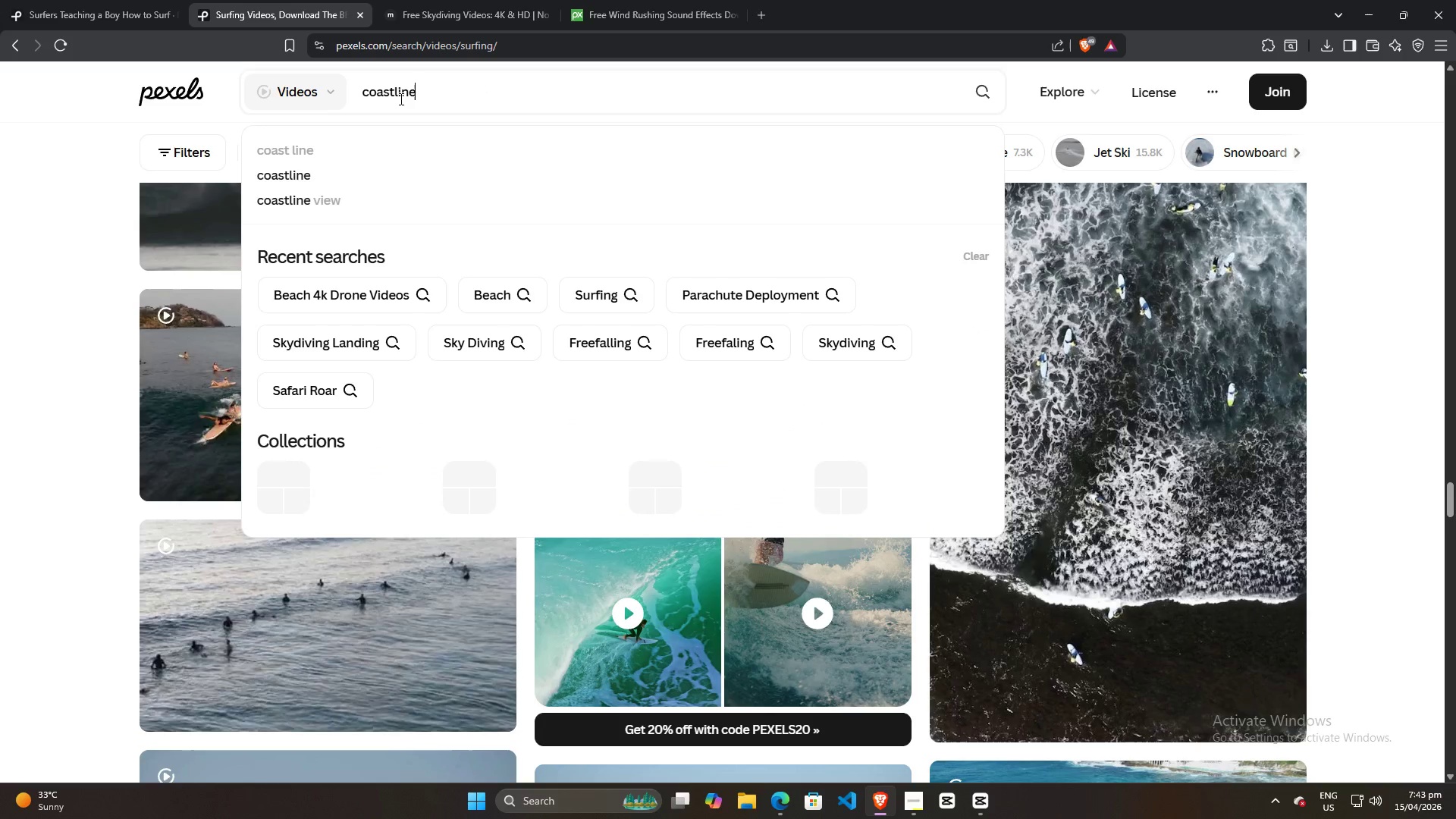 
key(ArrowDown)
 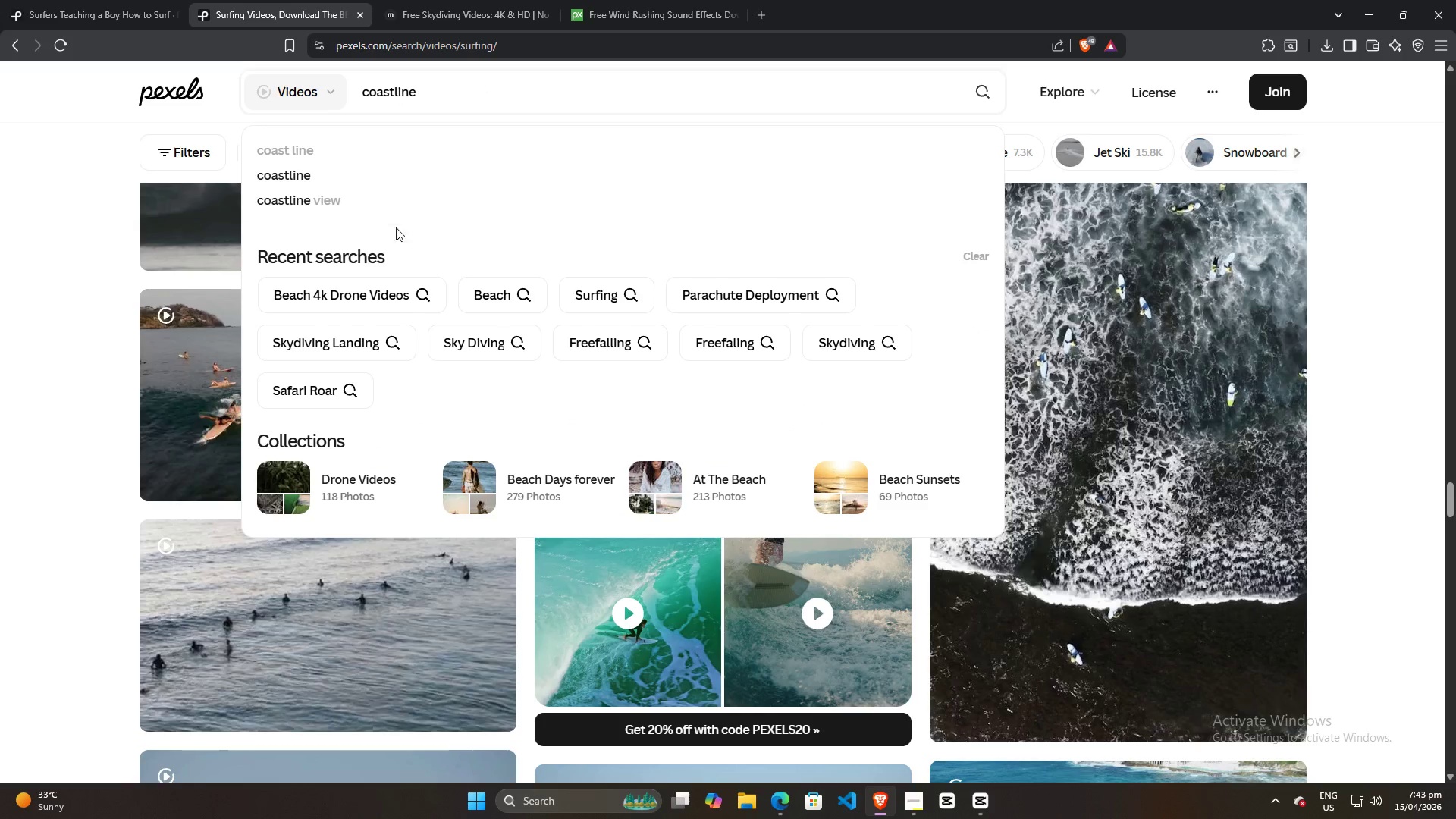 
left_click([400, 206])
 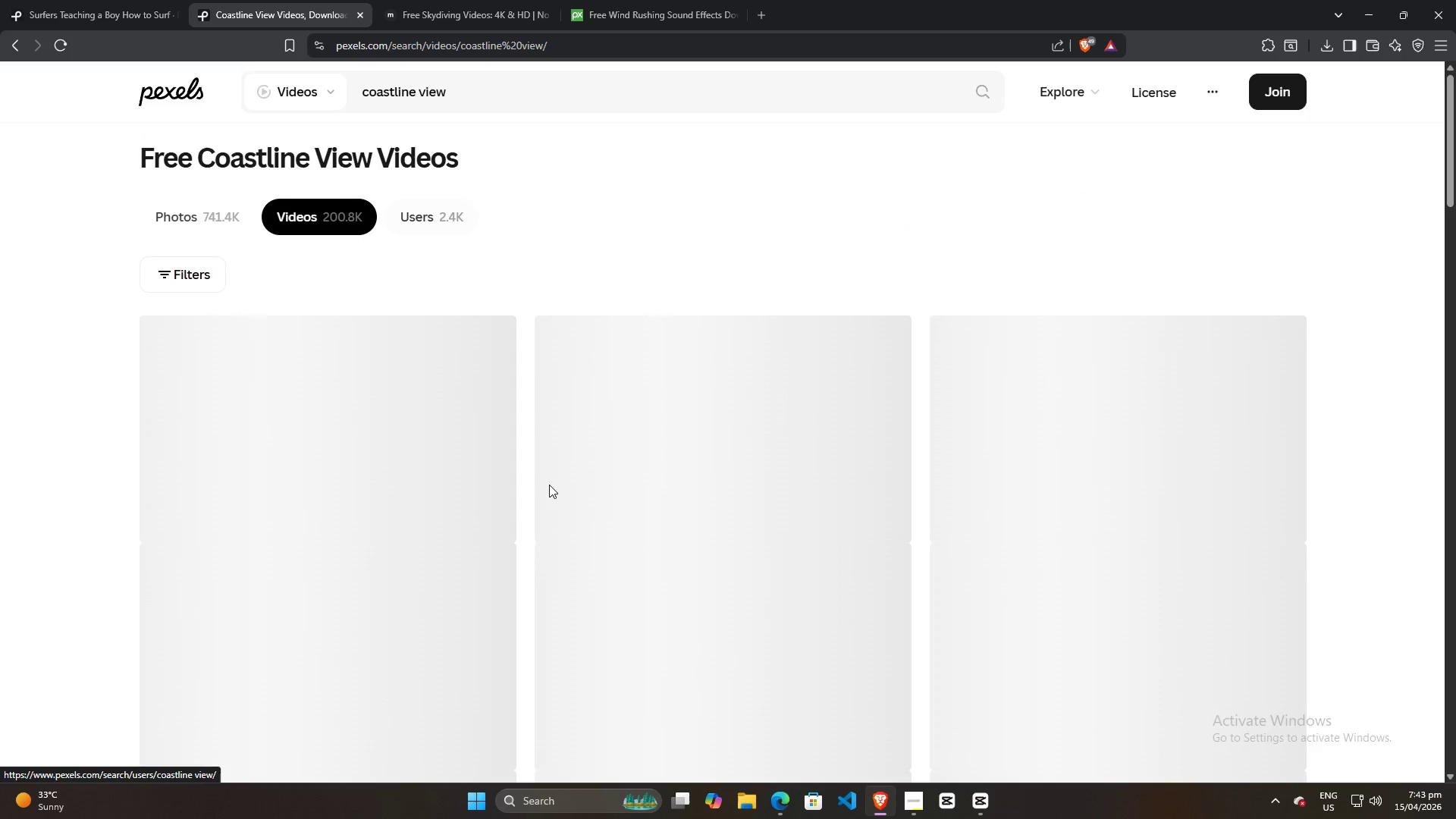 
scroll: coordinate [724, 526], scroll_direction: down, amount: 22.0
 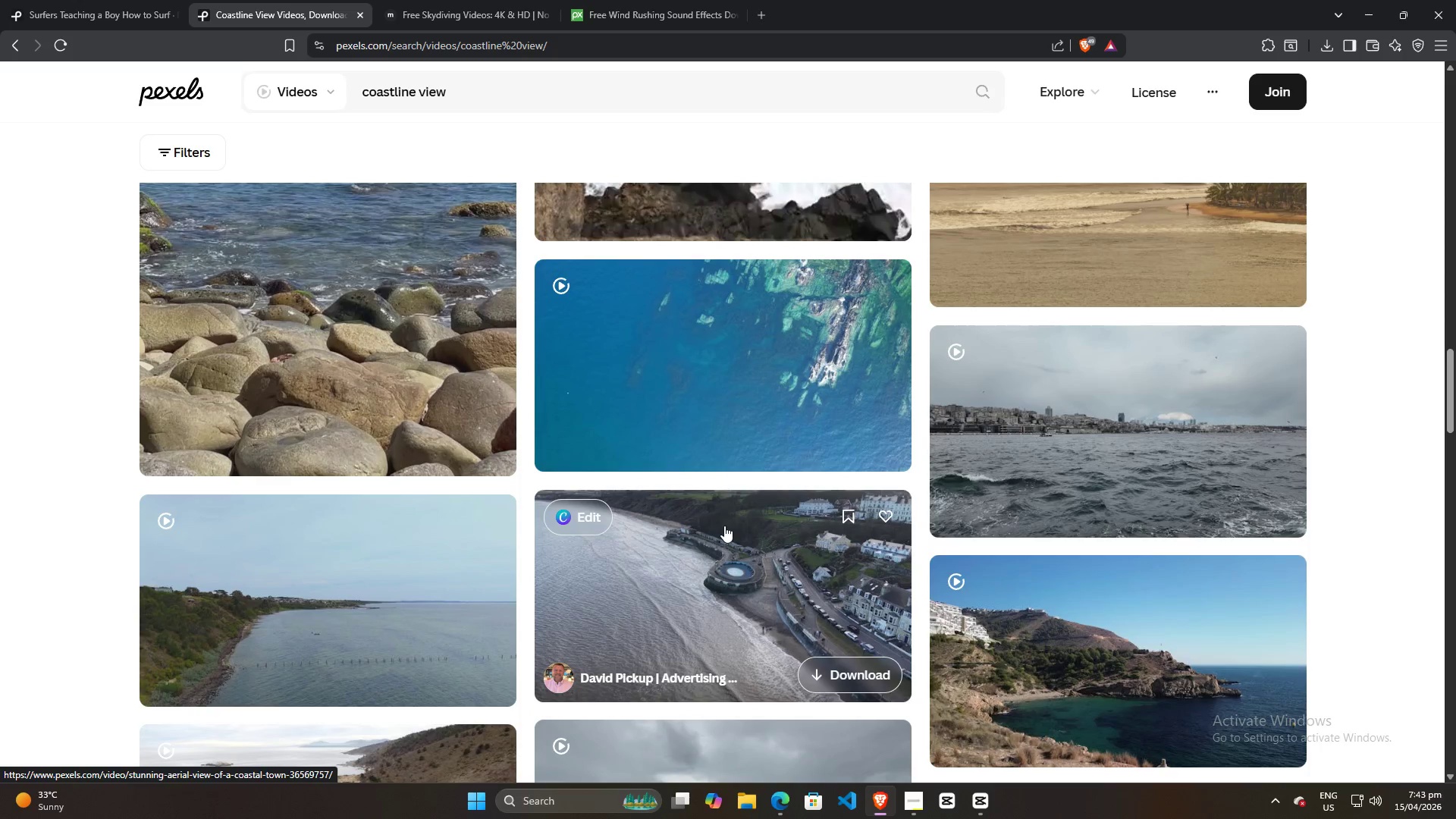 
scroll: coordinate [661, 485], scroll_direction: down, amount: 3.0
 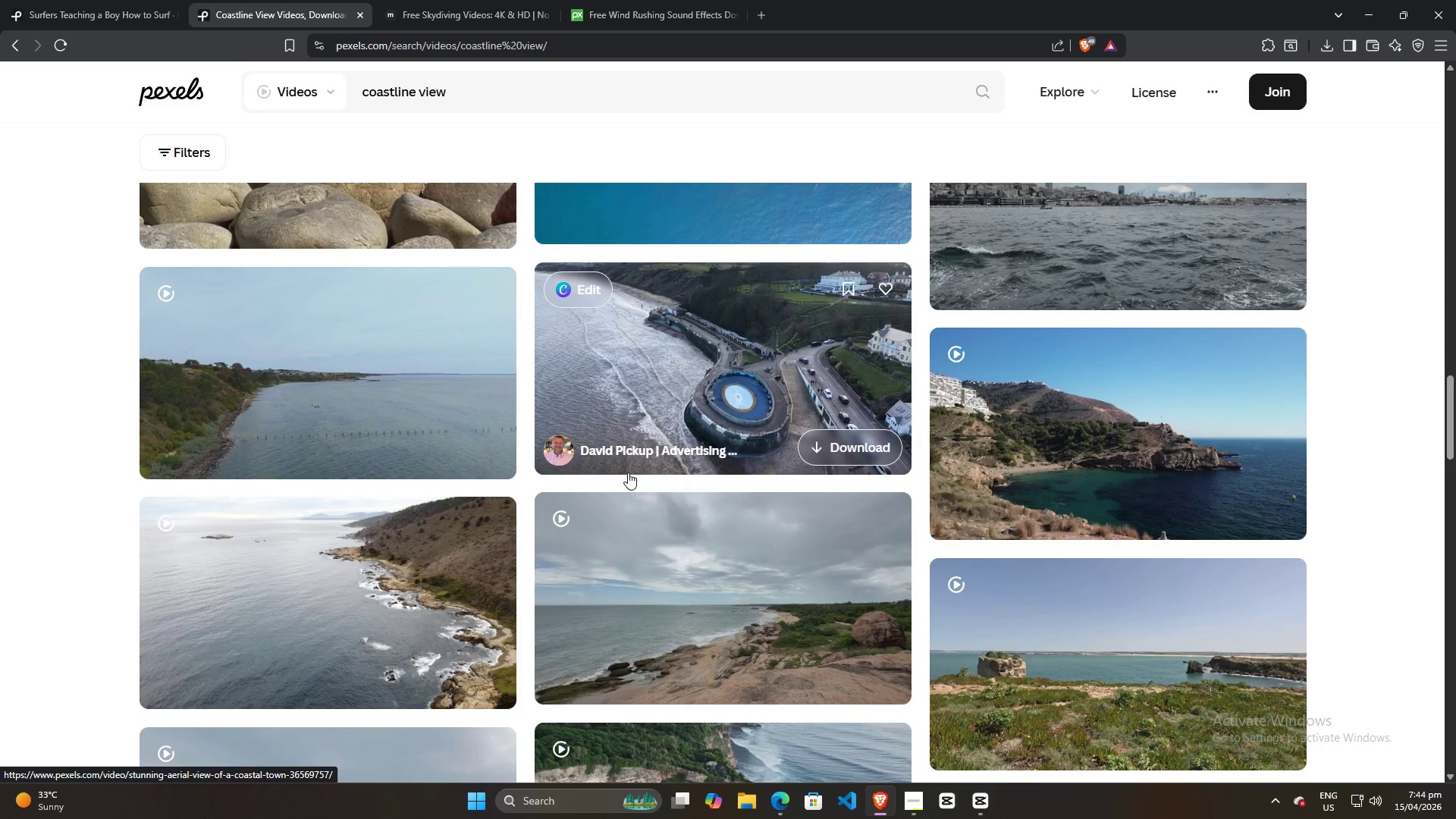 
wait(32.42)
 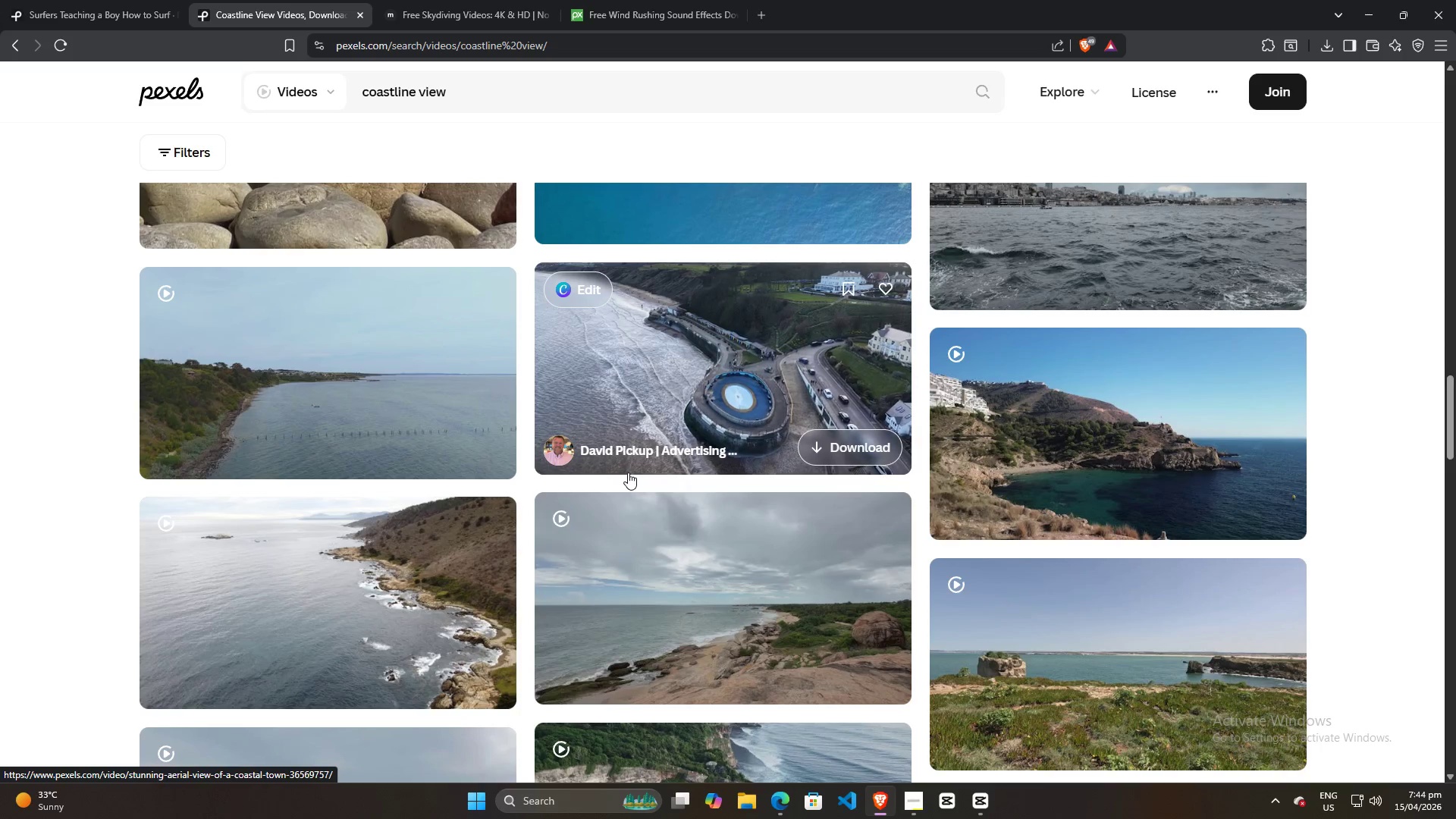 
scroll: coordinate [735, 582], scroll_direction: down, amount: 40.0
 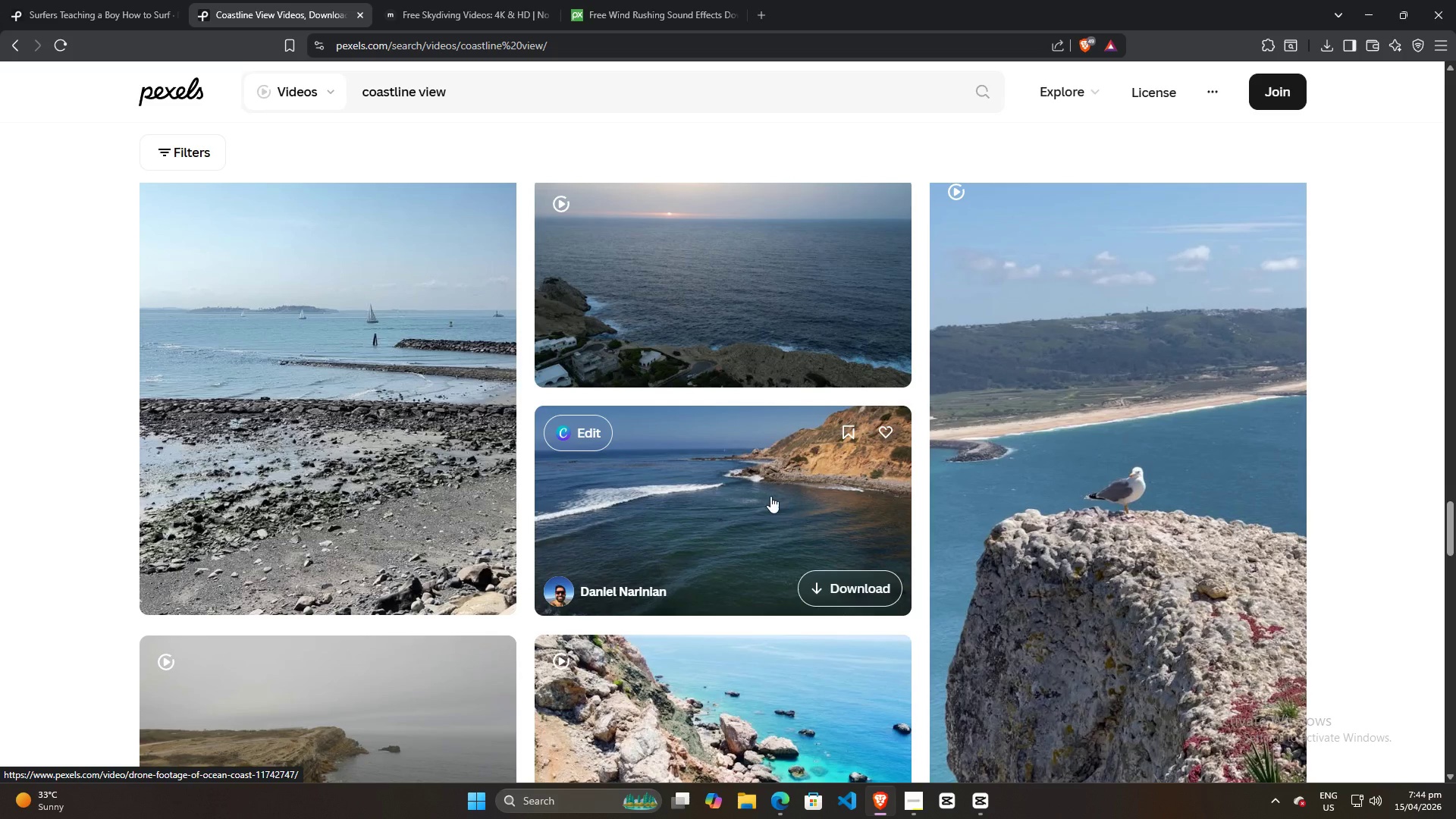 
scroll: coordinate [767, 491], scroll_direction: down, amount: 5.0
 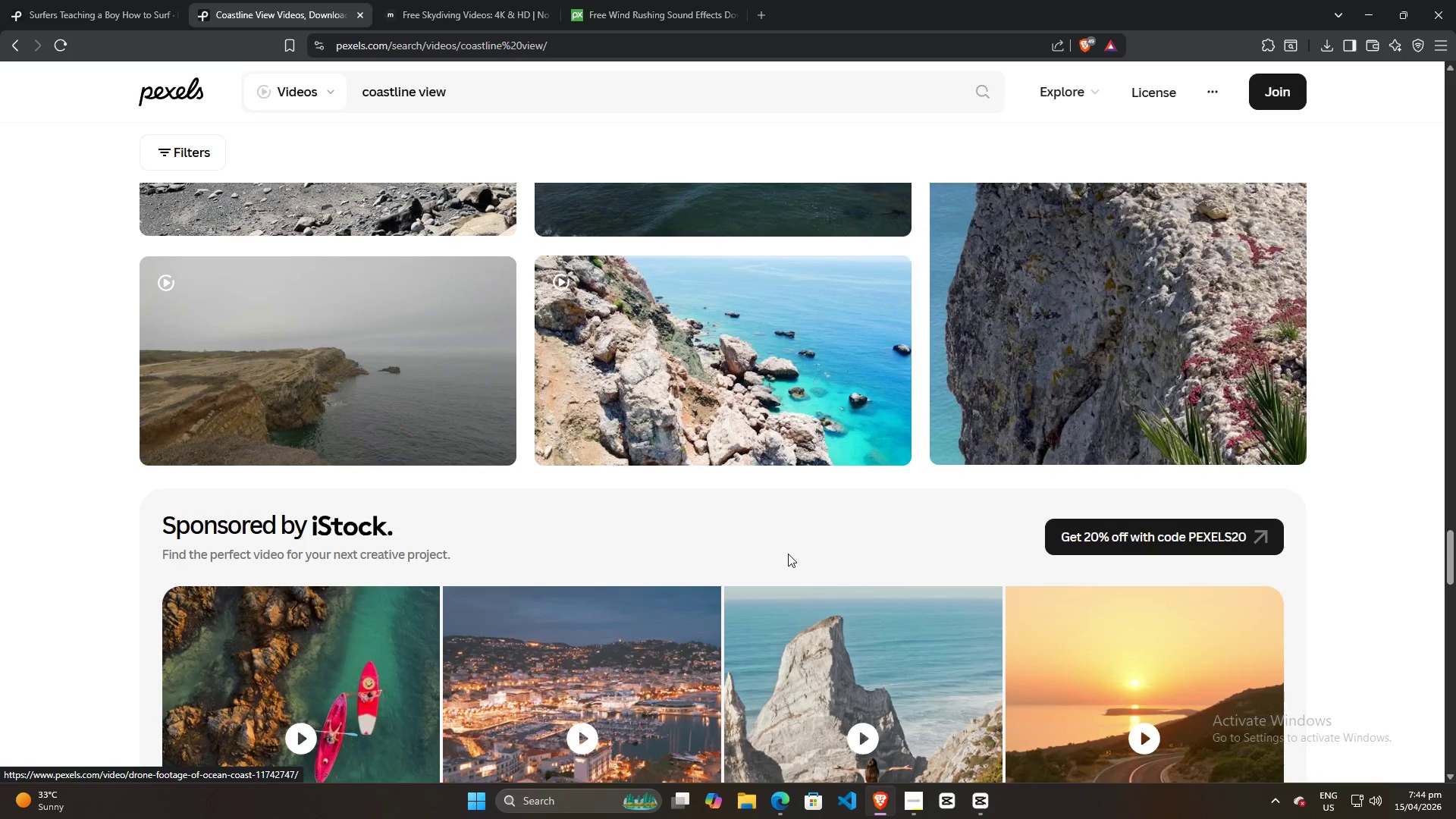 
scroll: coordinate [917, 497], scroll_direction: up, amount: 3.0
 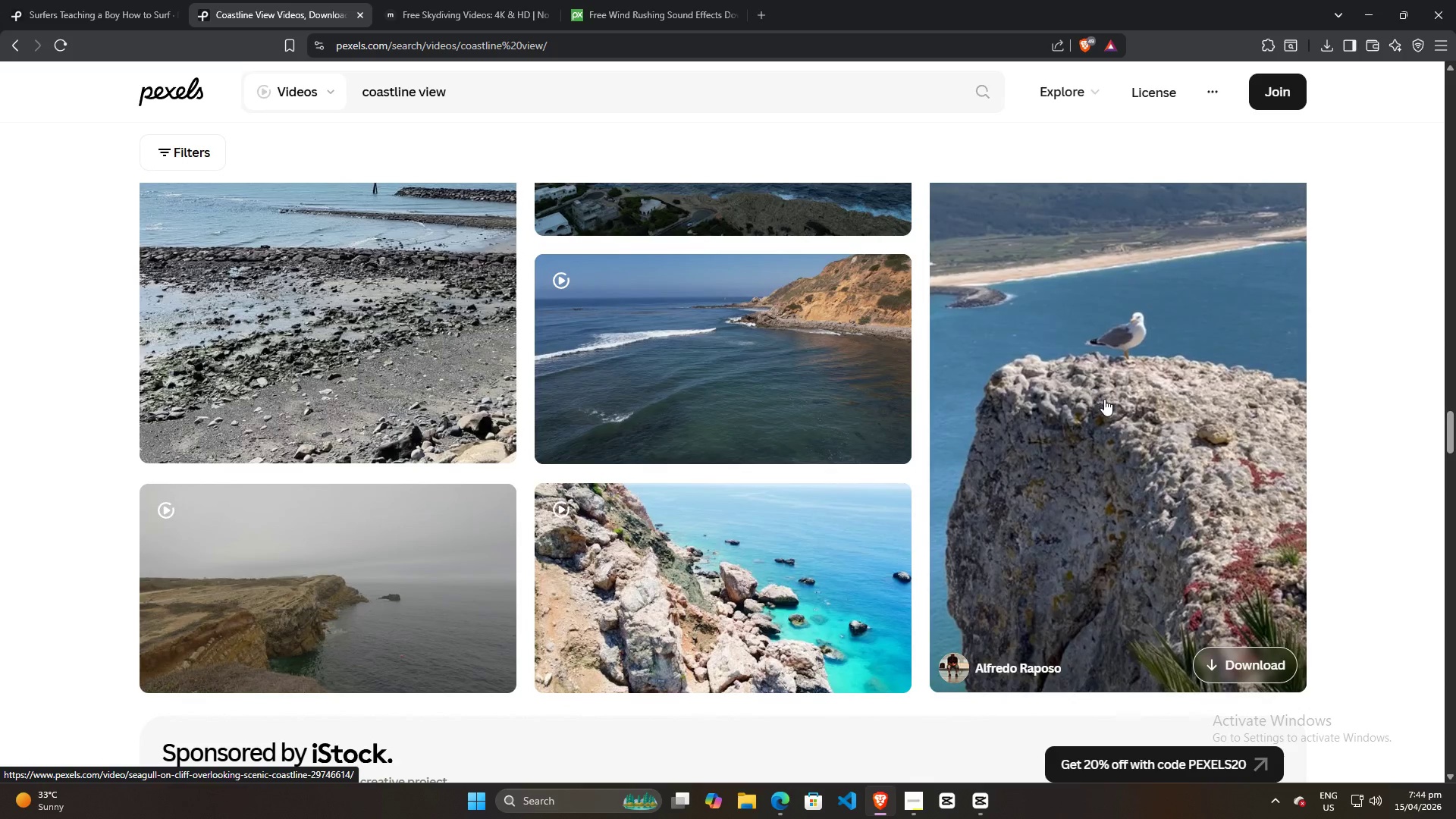 
left_click([1215, 657])
 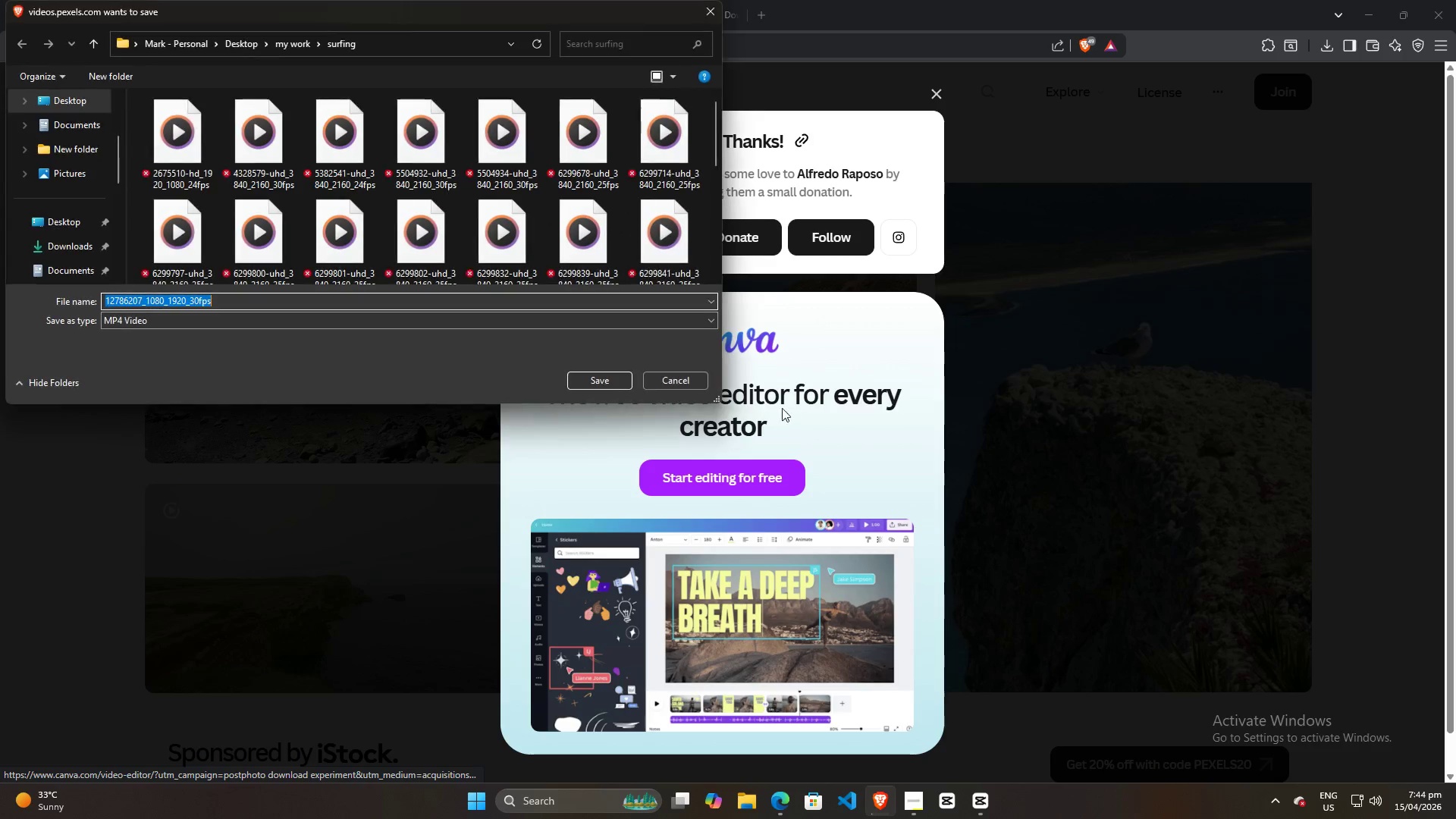 
left_click_drag(start_coordinate=[593, 383], to_coordinate=[587, 381])
 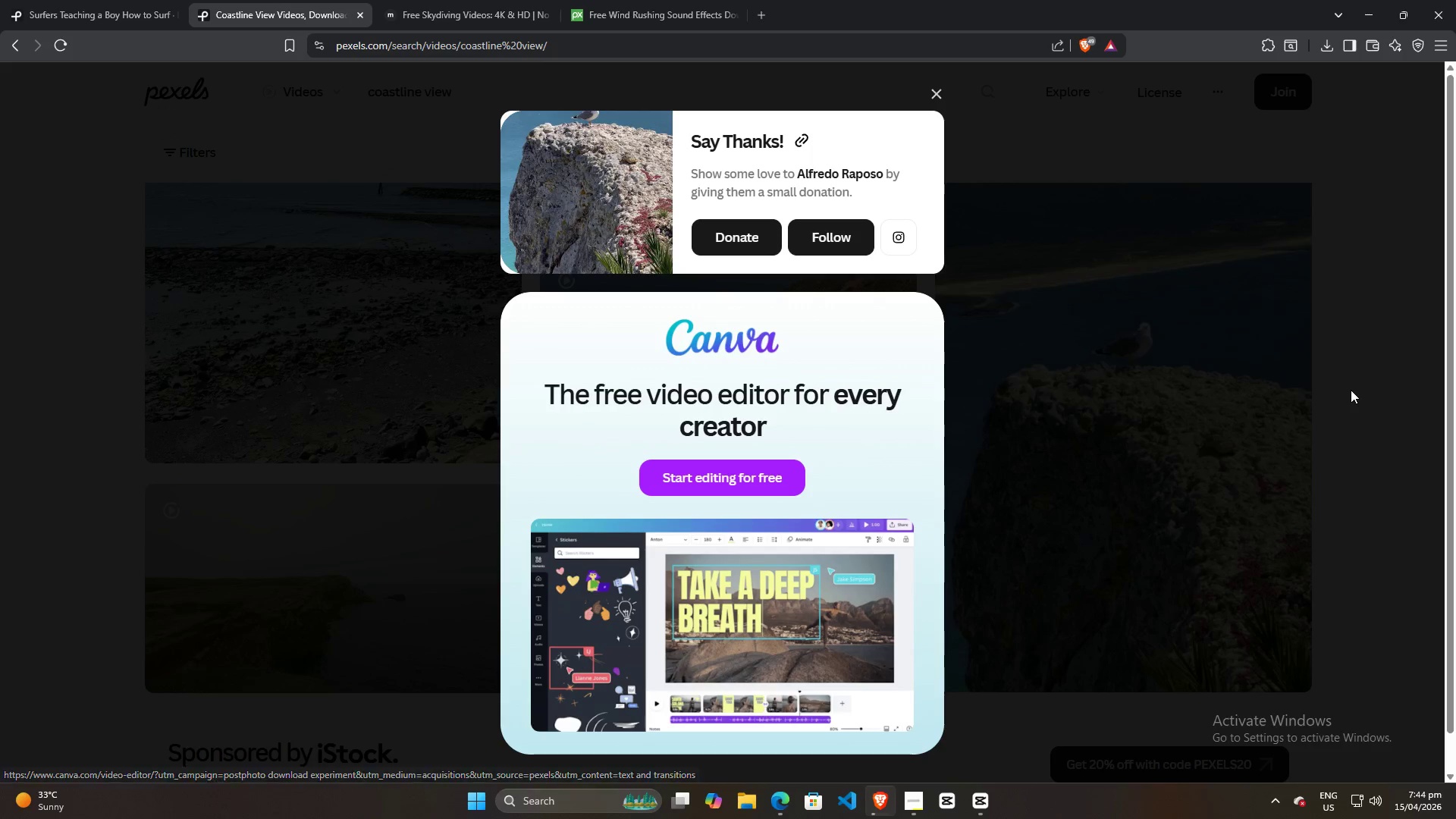 
left_click([1351, 390])
 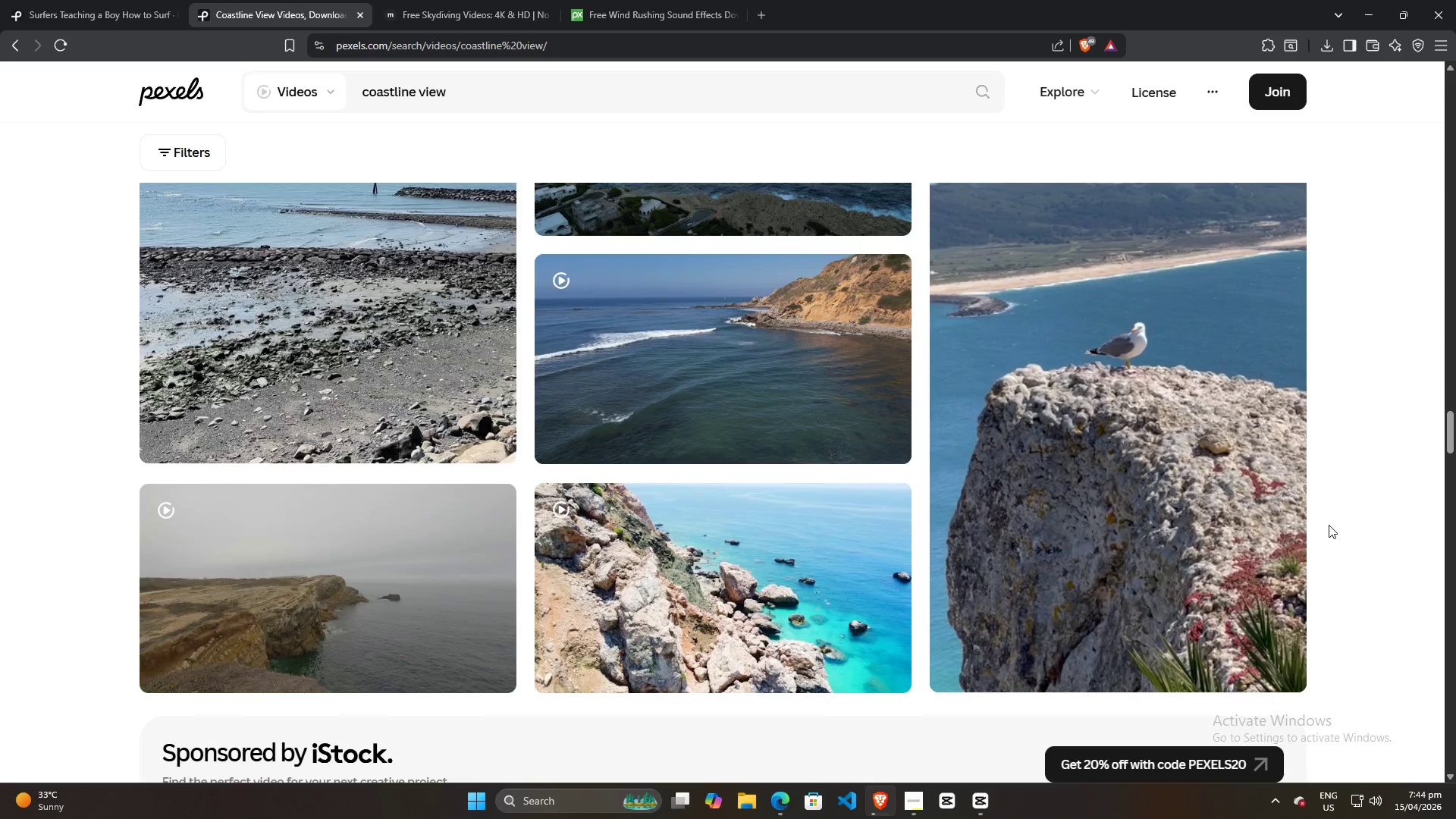 
scroll: coordinate [1333, 486], scroll_direction: down, amount: 18.0
 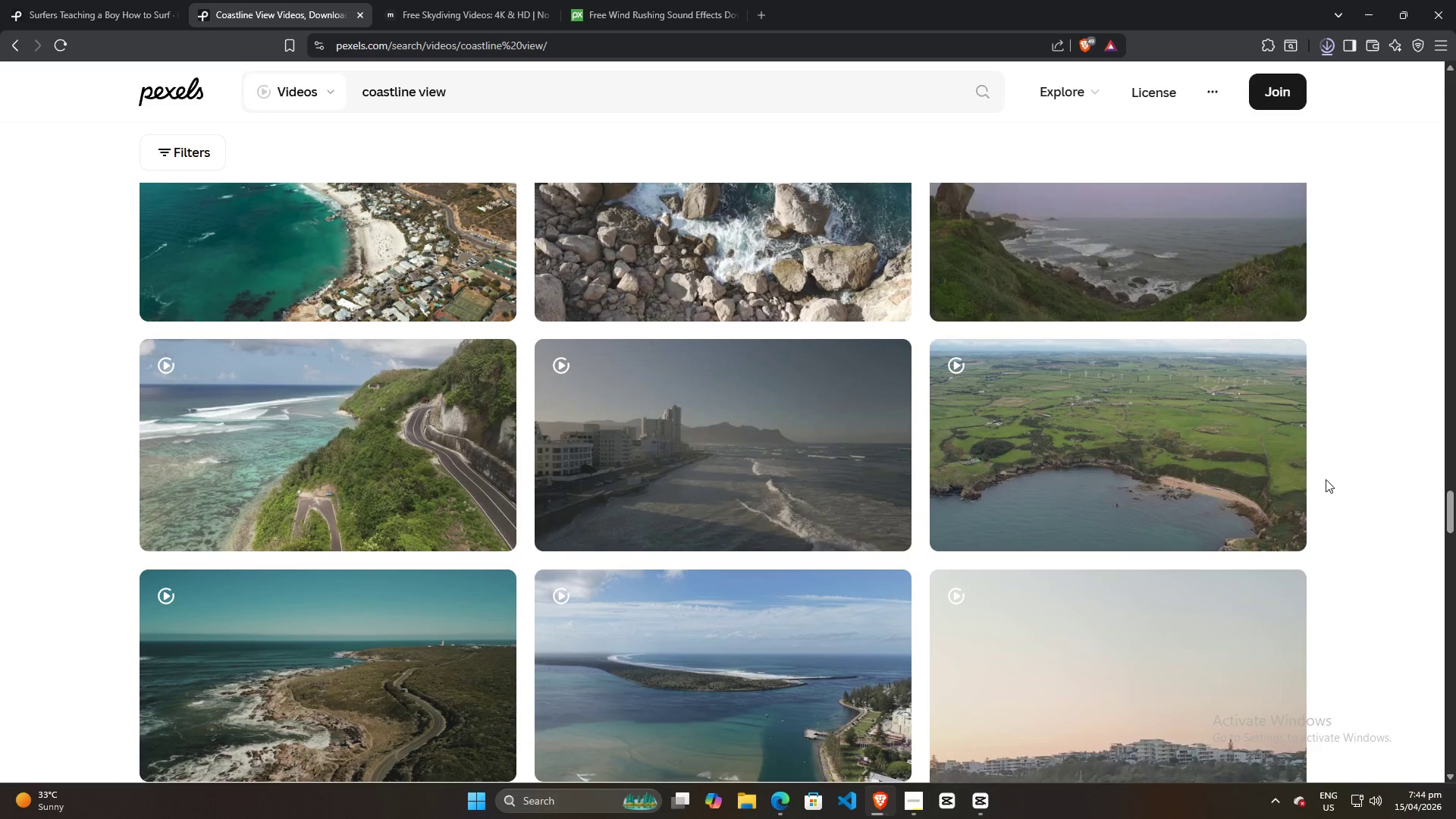 
scroll: coordinate [1319, 458], scroll_direction: up, amount: 1.0
 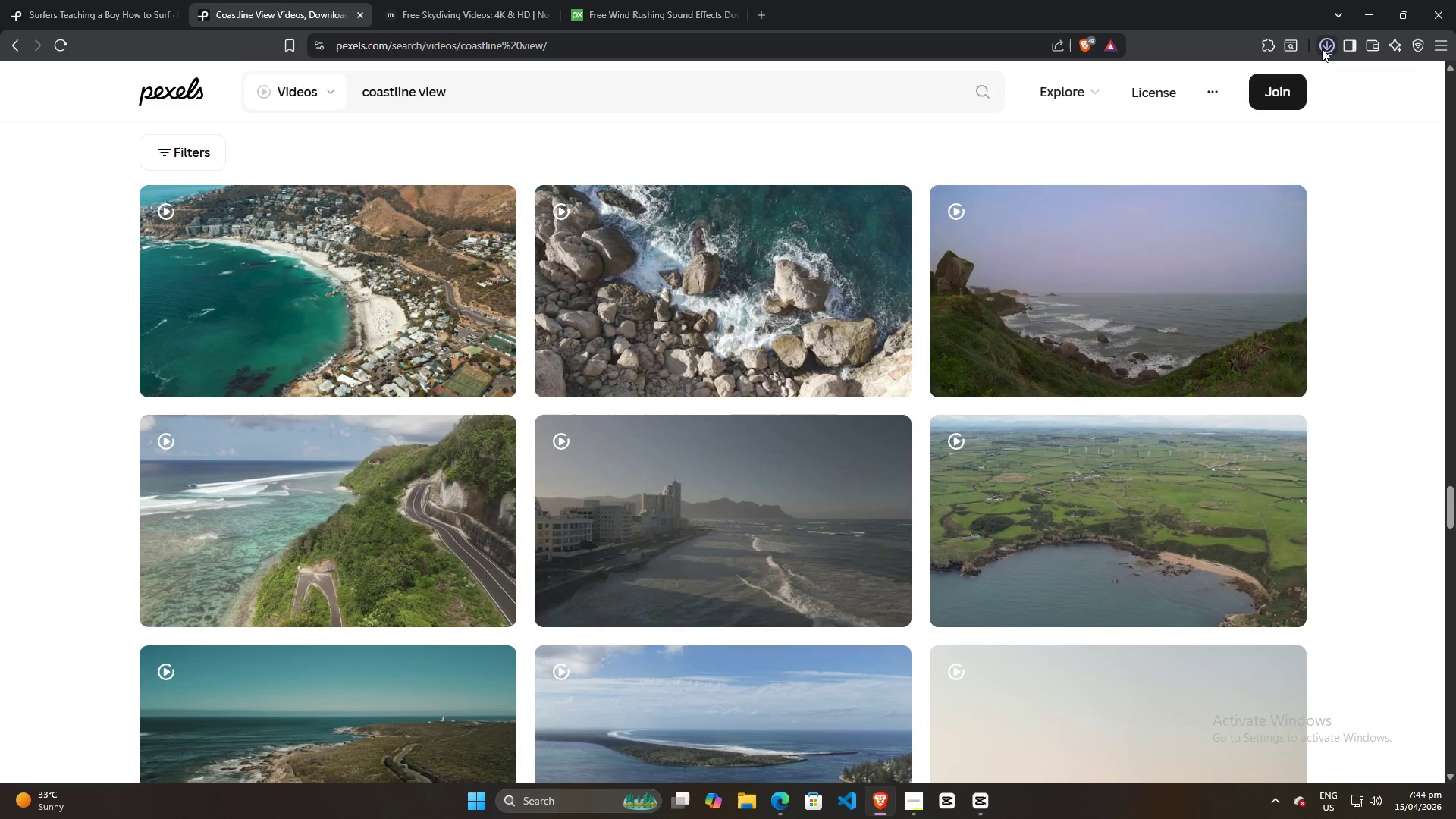 
scroll: coordinate [1334, 489], scroll_direction: down, amount: 5.0
 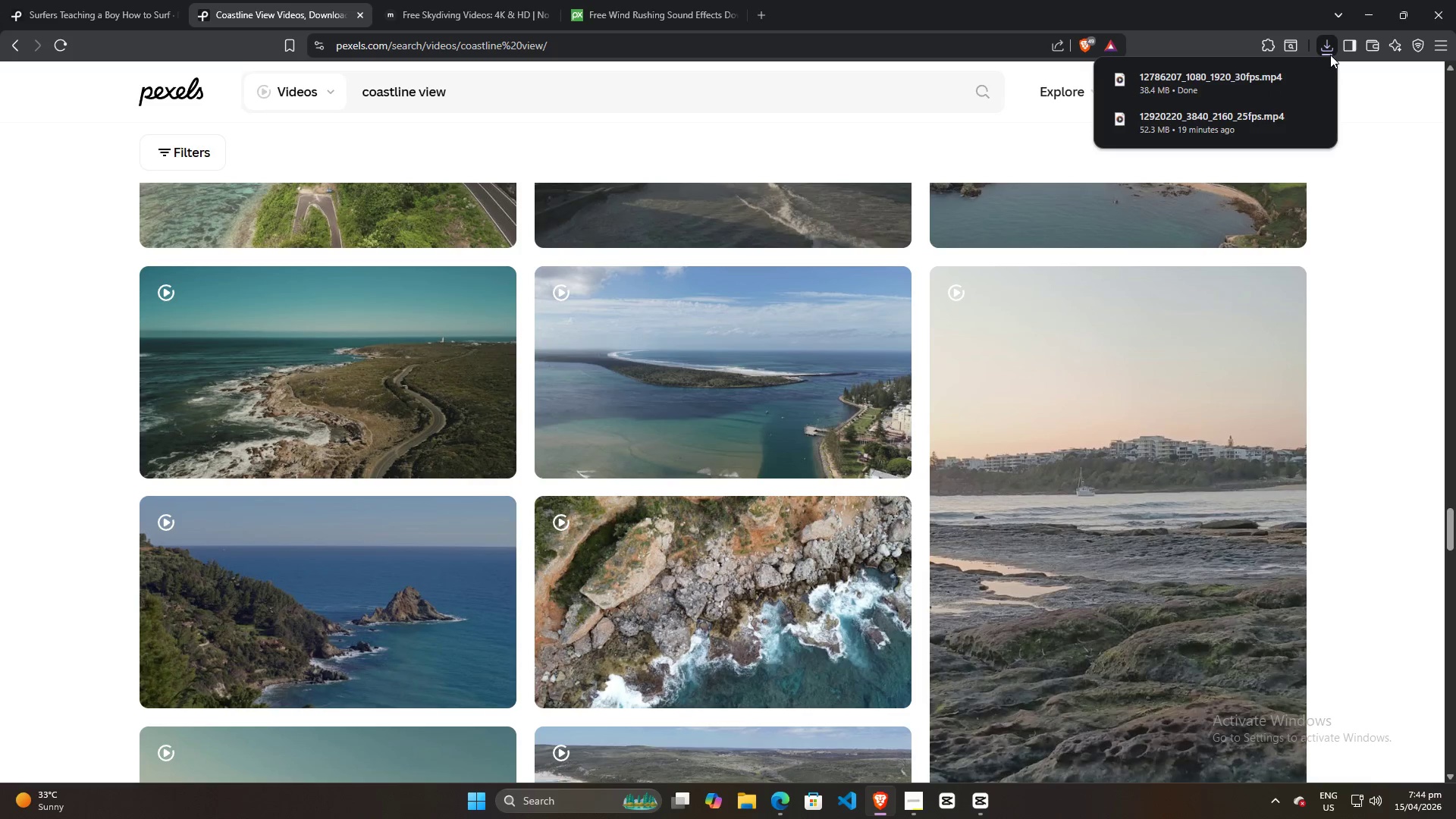 
left_click_drag(start_coordinate=[1194, 81], to_coordinate=[422, 367])
 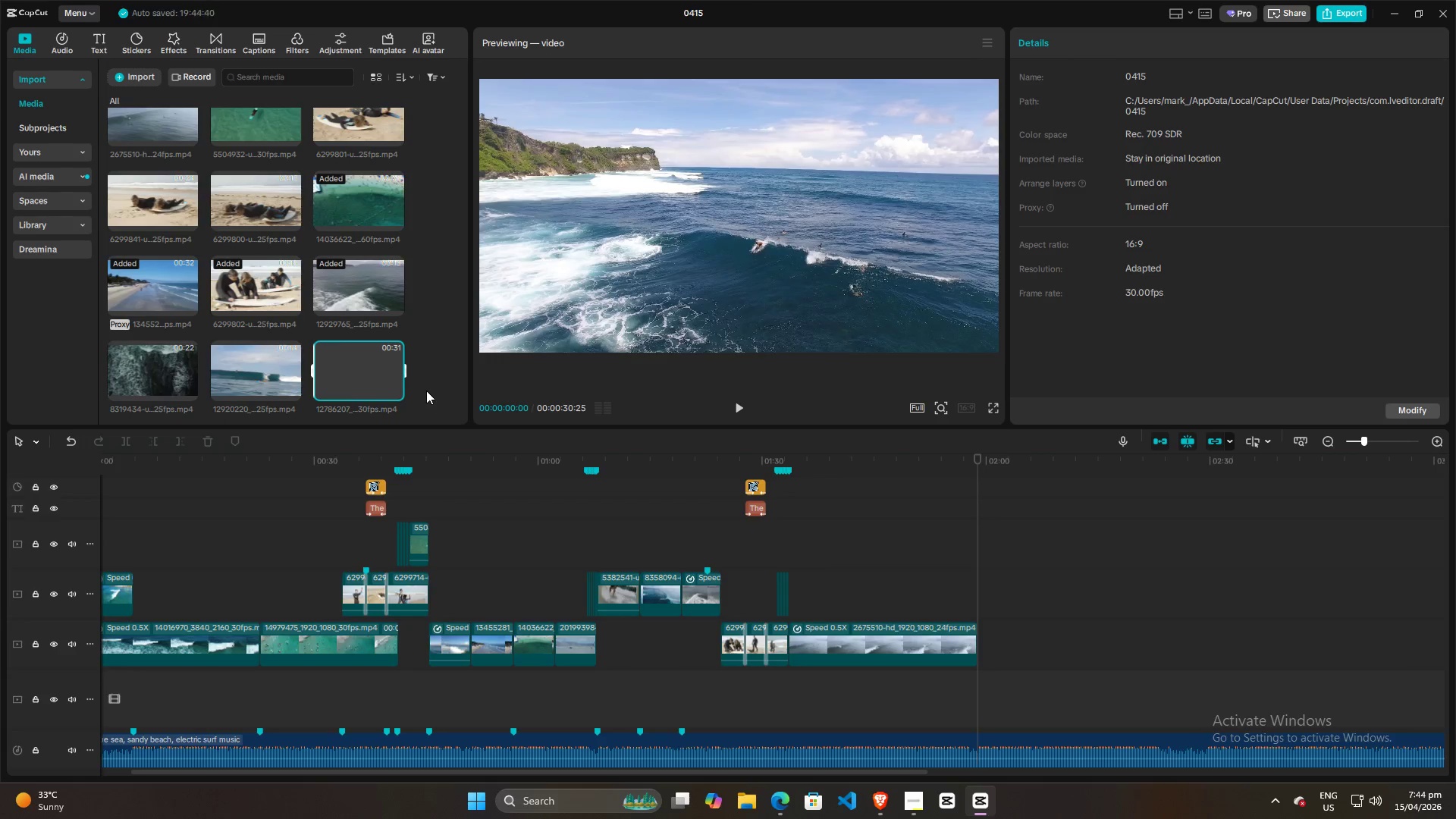 
scroll: coordinate [422, 388], scroll_direction: down, amount: 4.0
 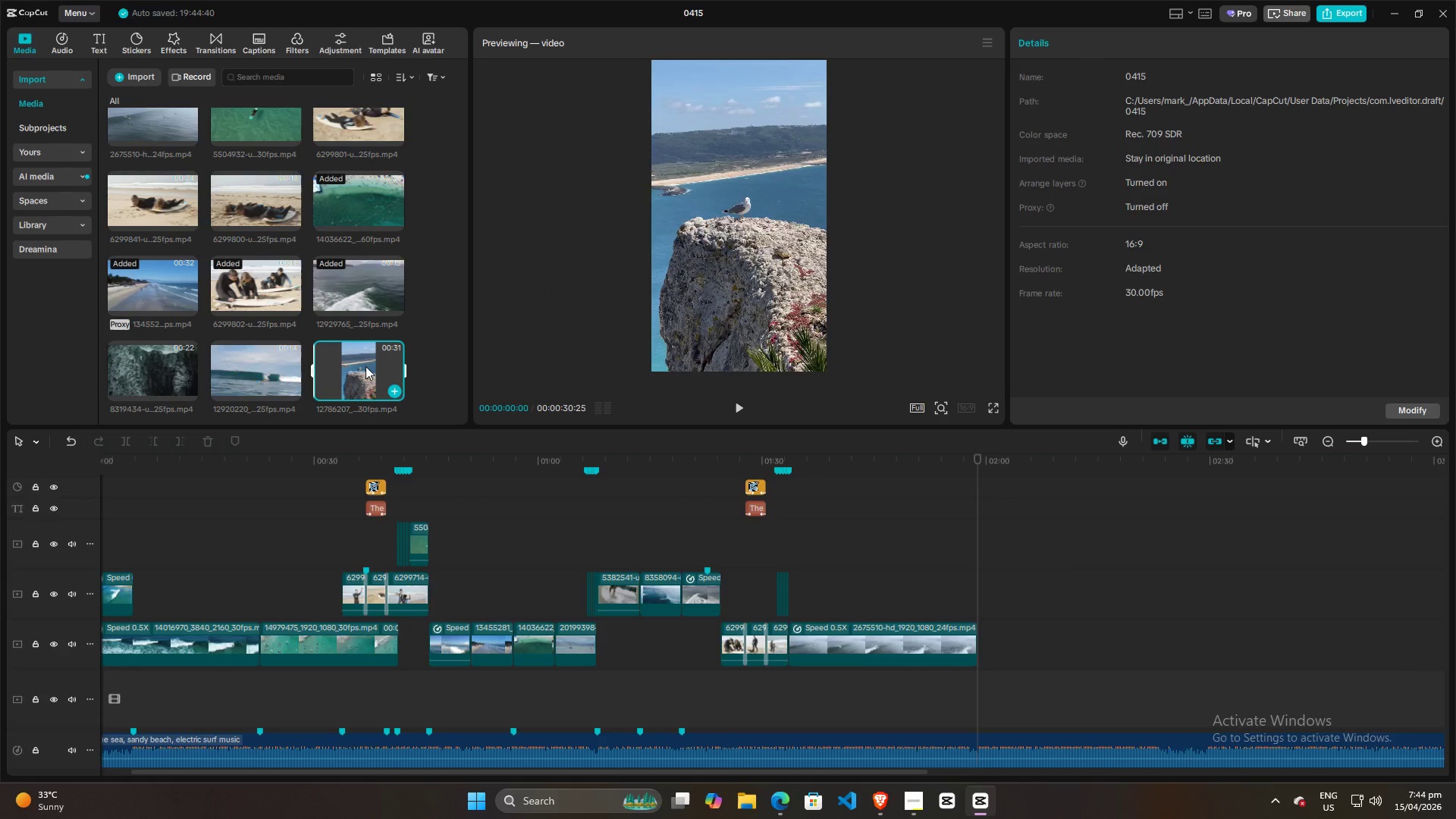 
left_click_drag(start_coordinate=[366, 366], to_coordinate=[979, 642])
 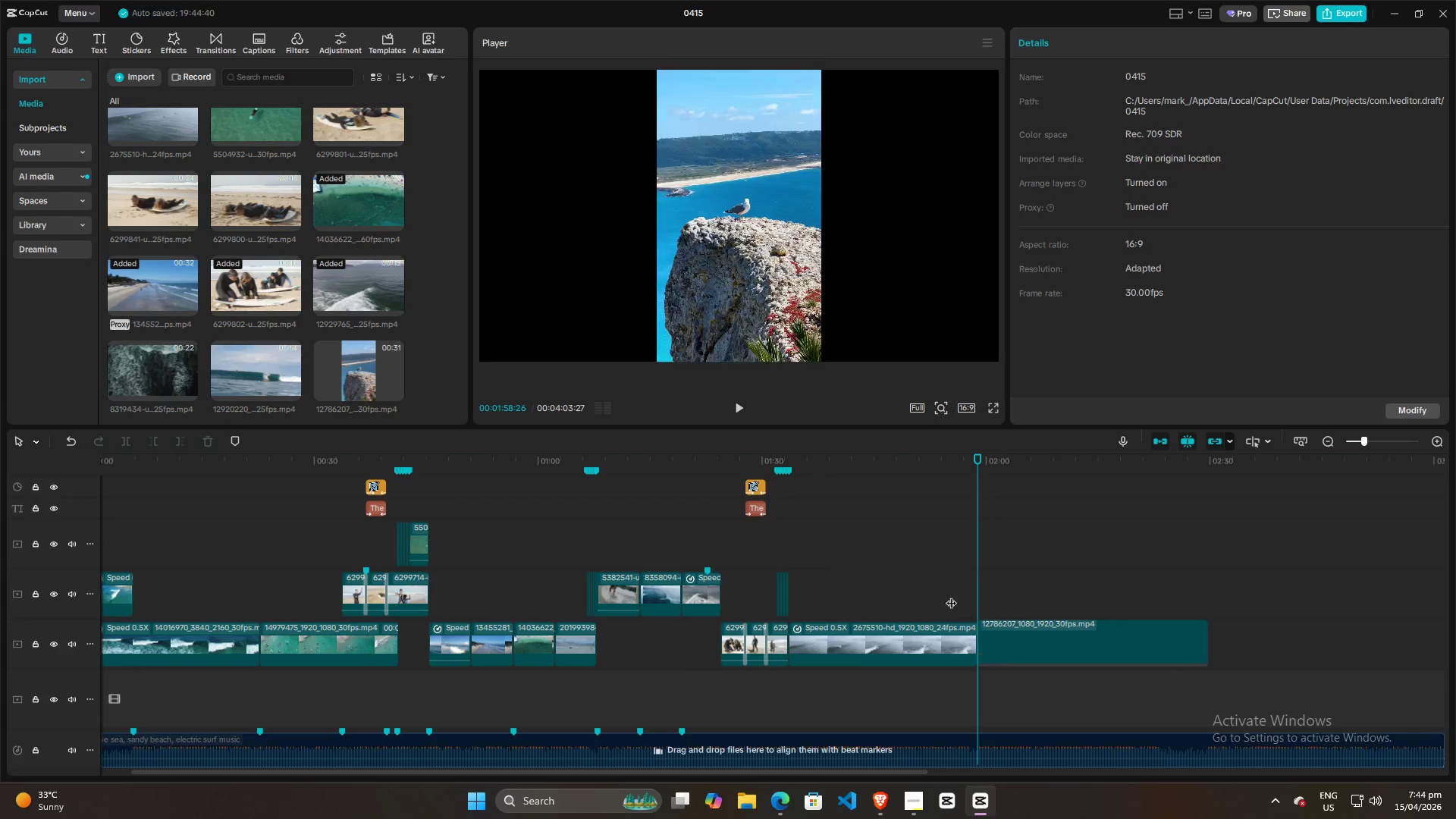 
left_click([948, 593])
 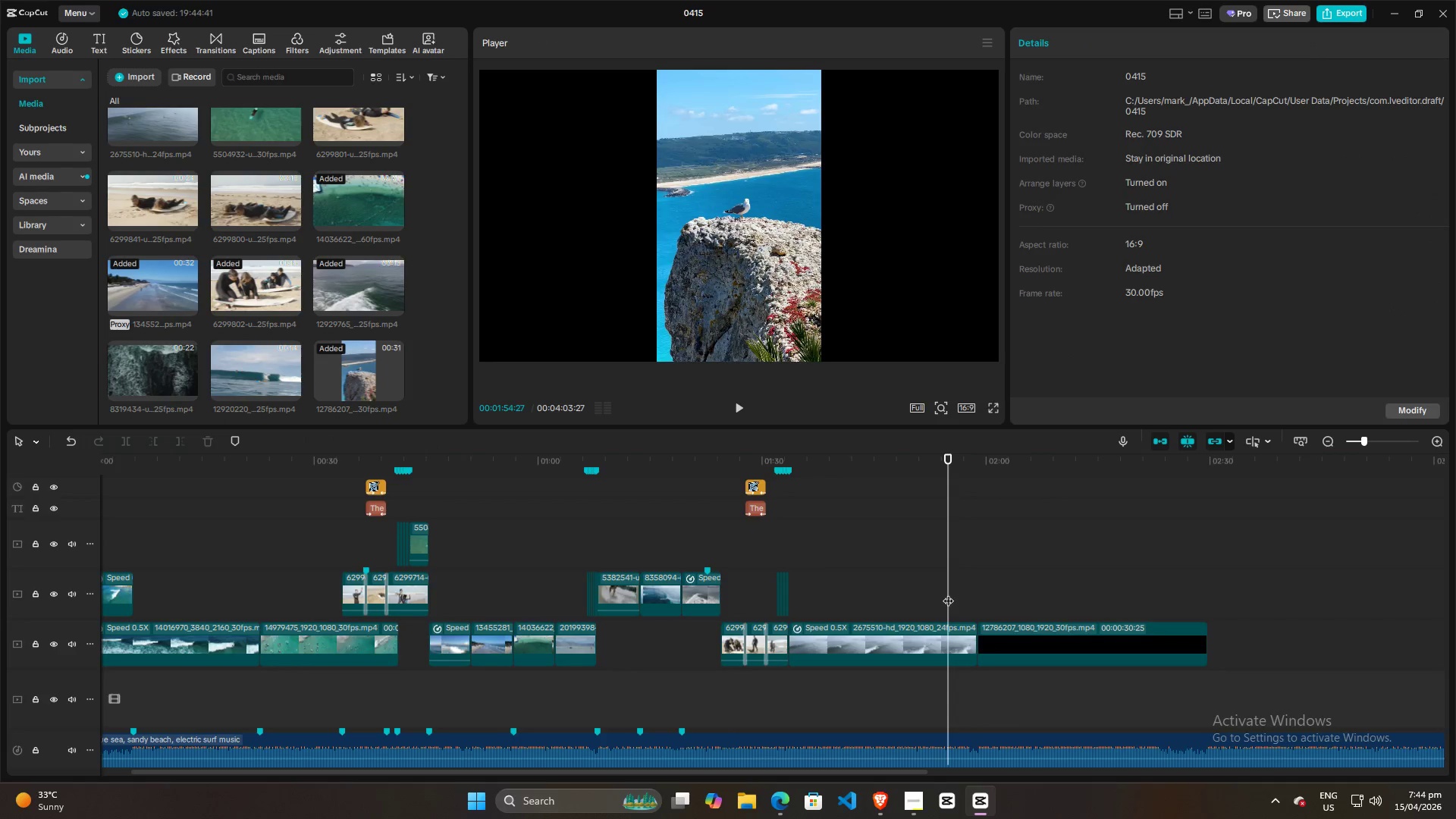 
key(Space)
 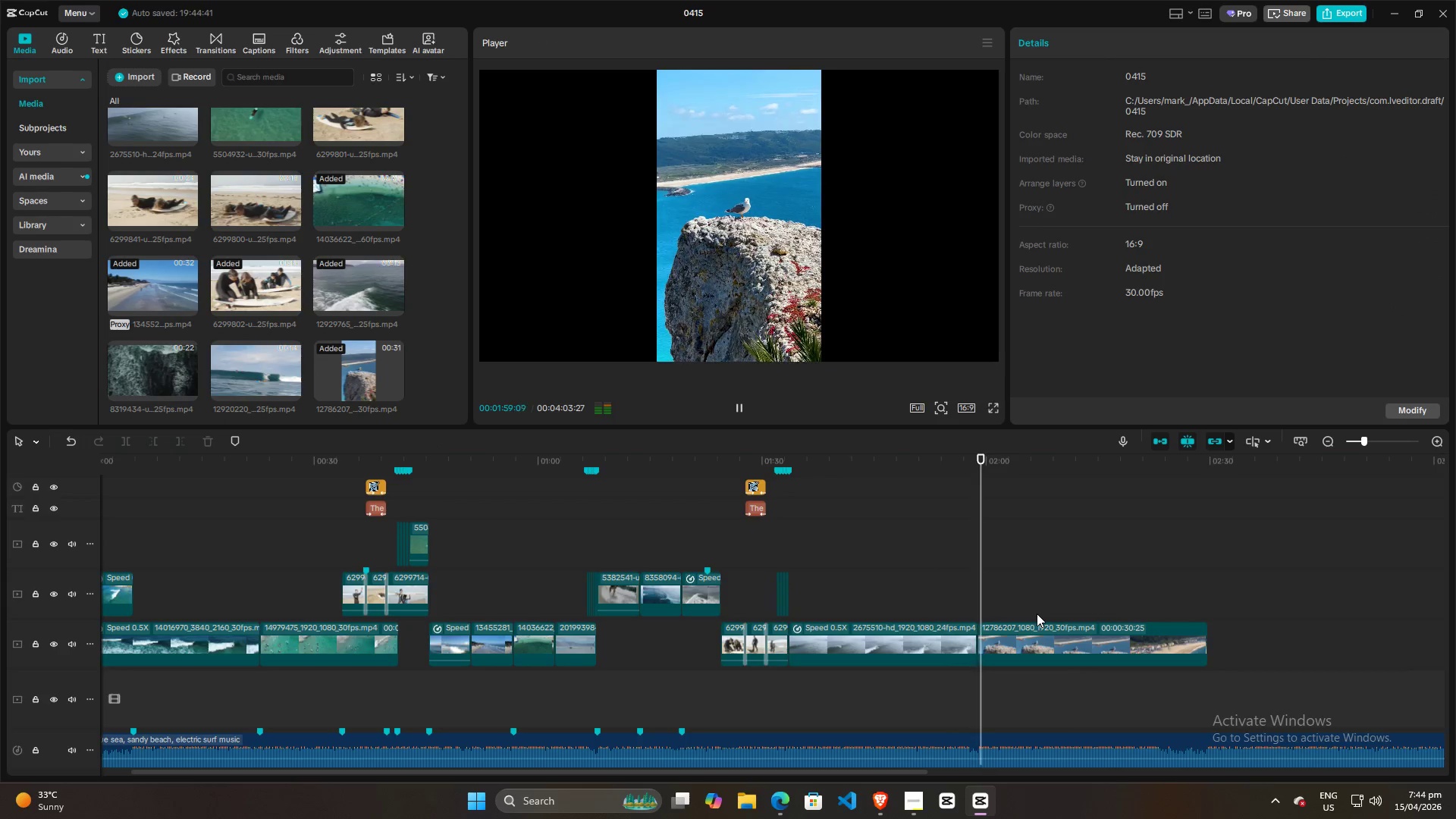 
wait(6.36)
 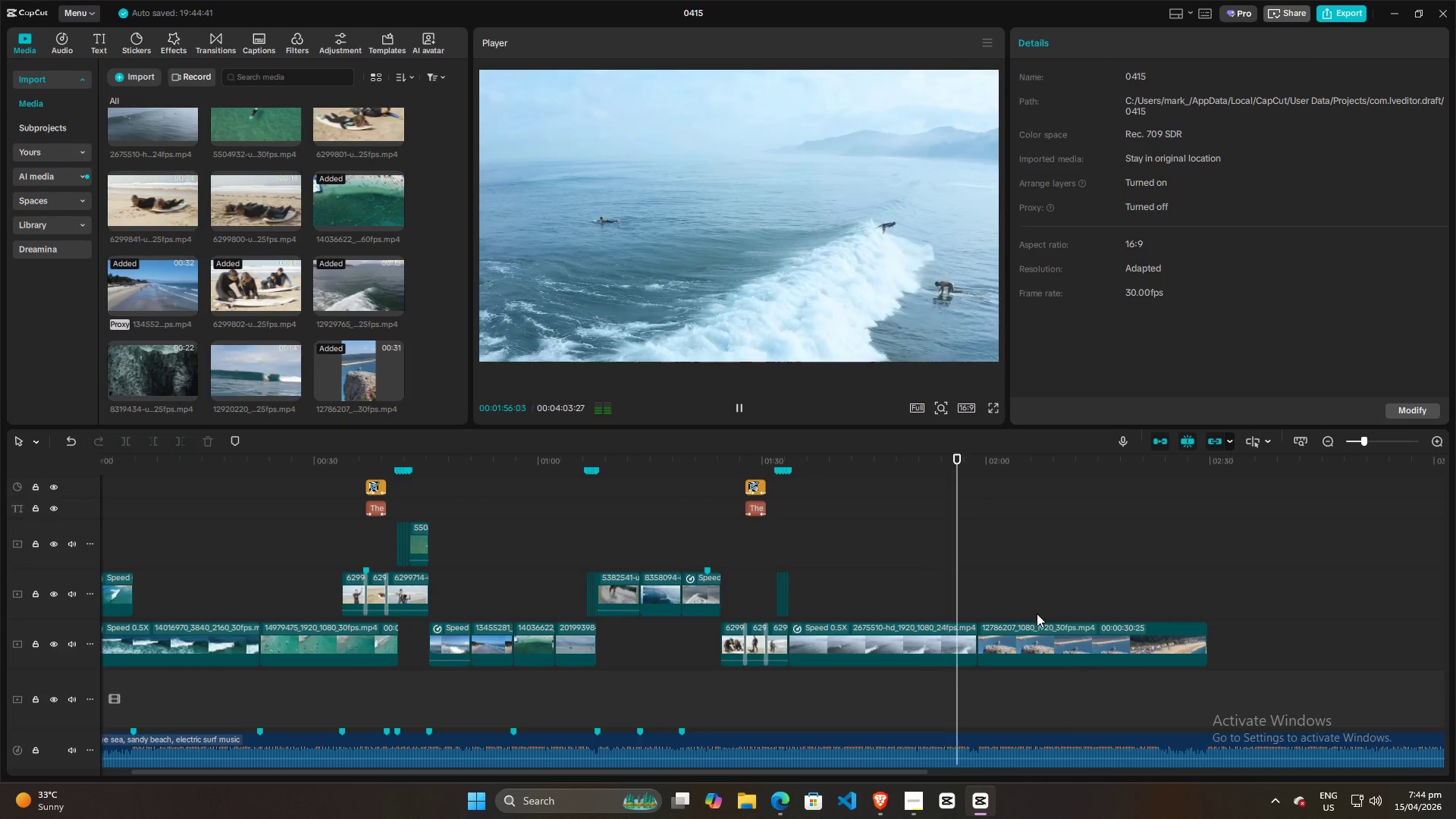 
key(Space)
 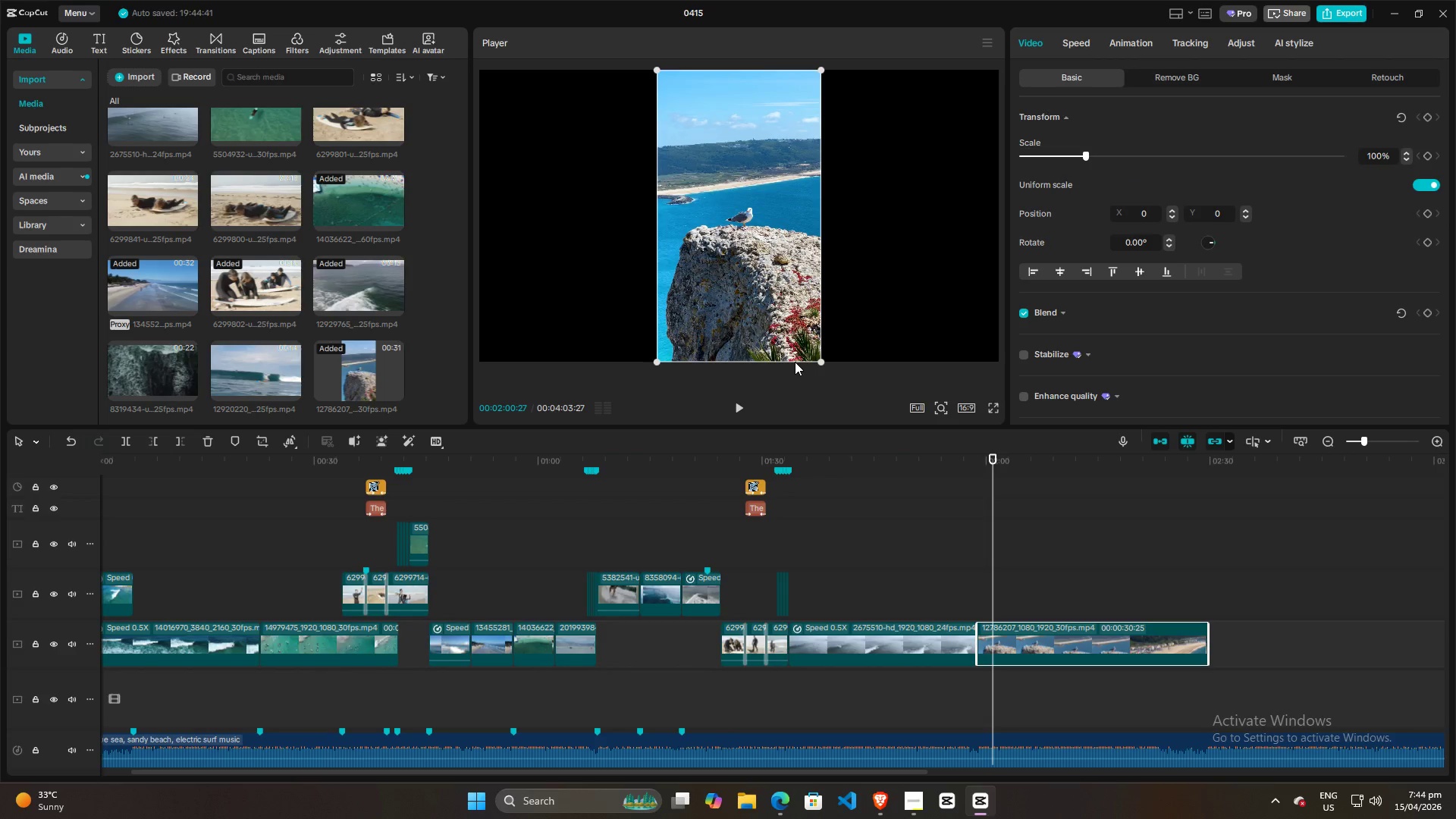 
left_click_drag(start_coordinate=[817, 364], to_coordinate=[1455, 604])
 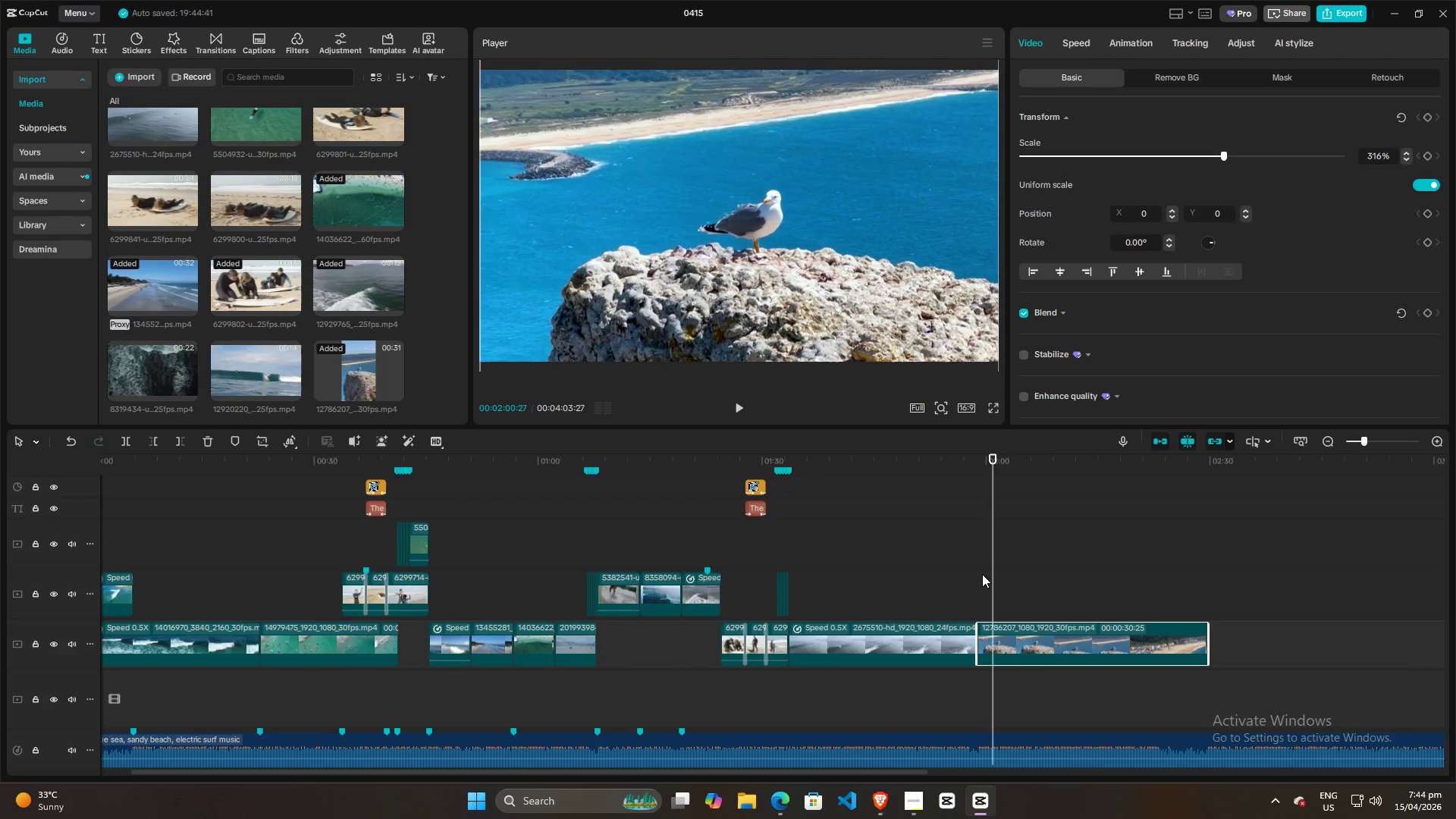 
left_click([966, 558])
 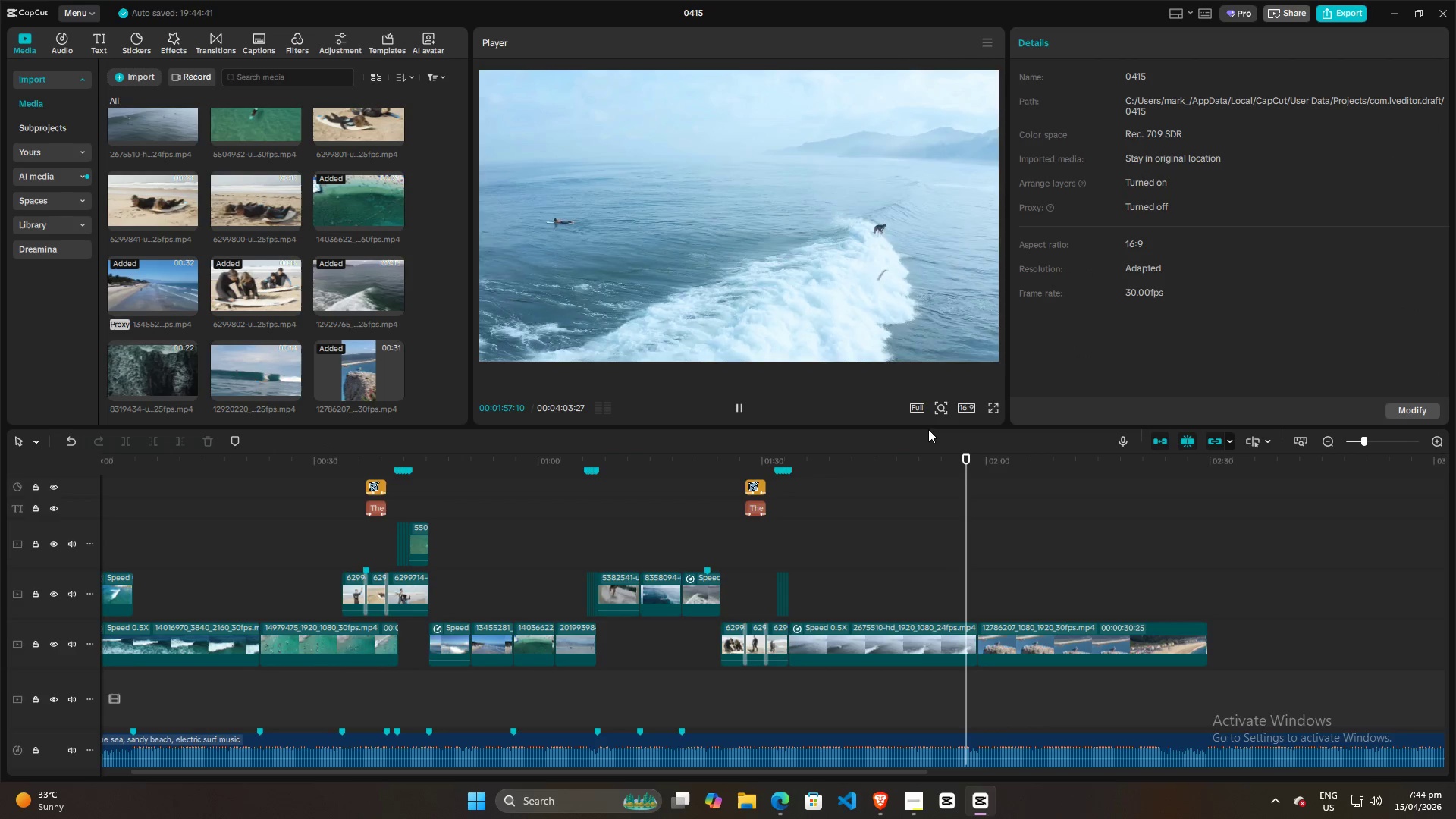 
key(Space)
 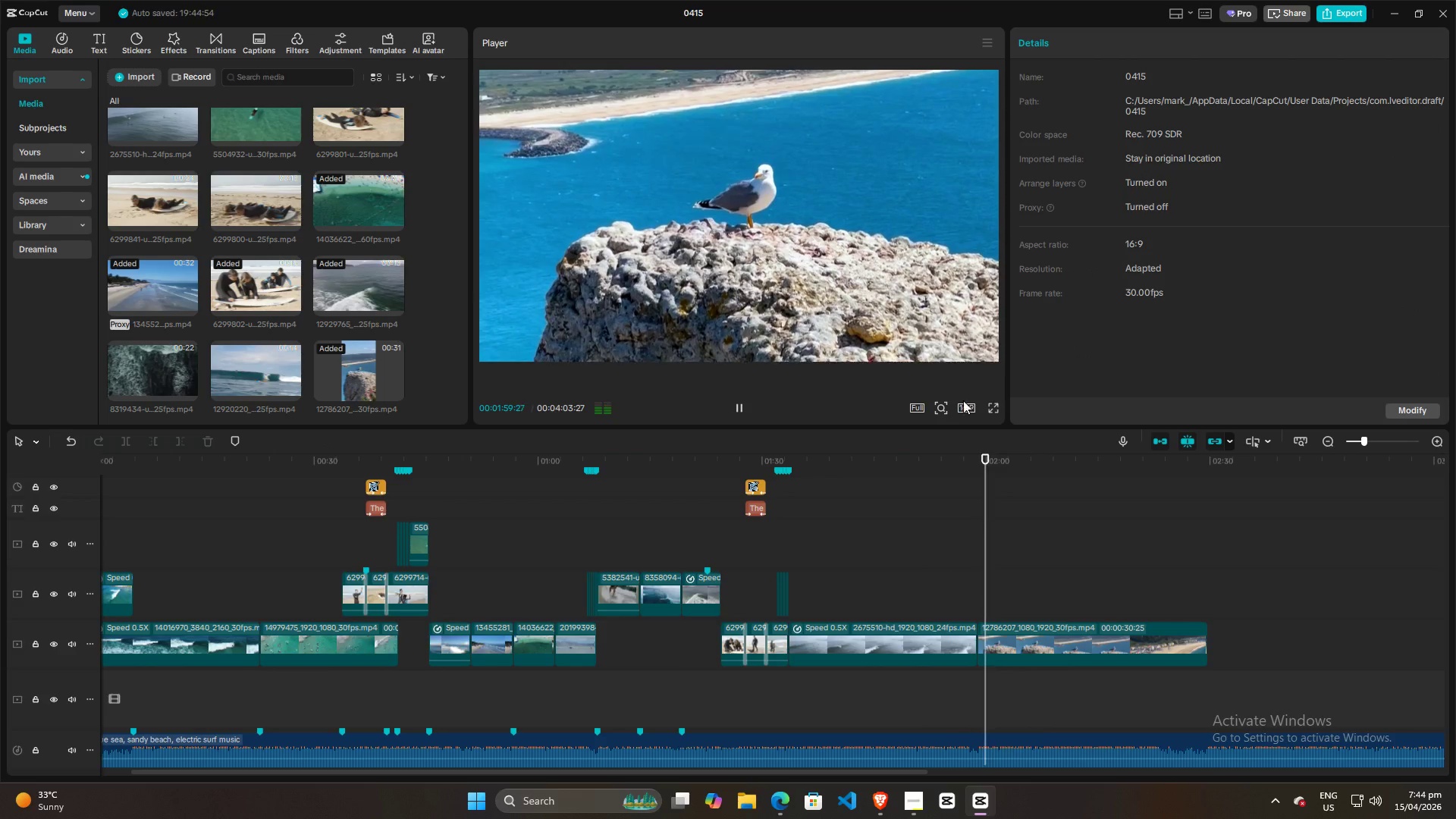 
left_click([822, 194])
 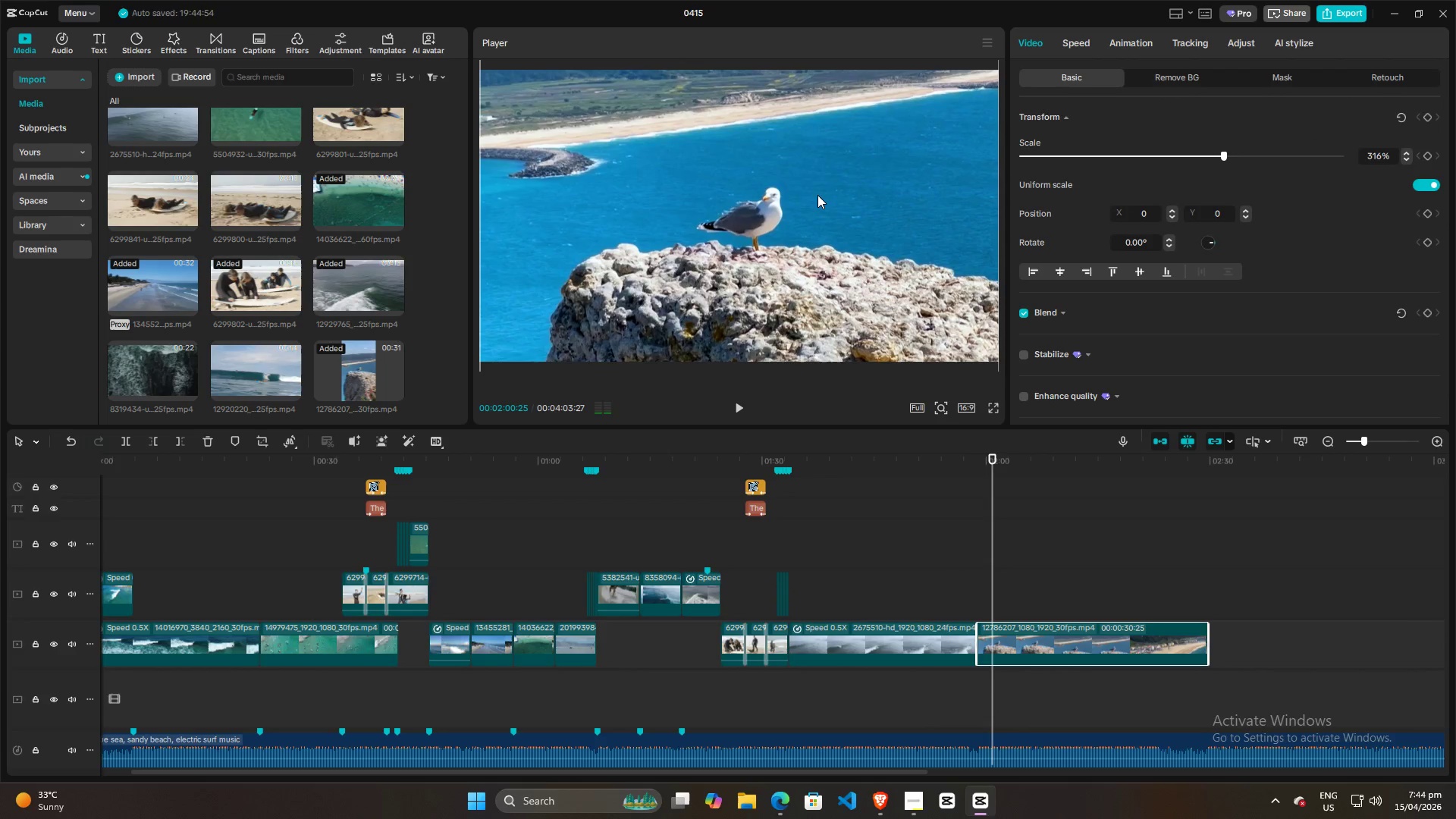 
left_click_drag(start_coordinate=[816, 195], to_coordinate=[815, 259])
 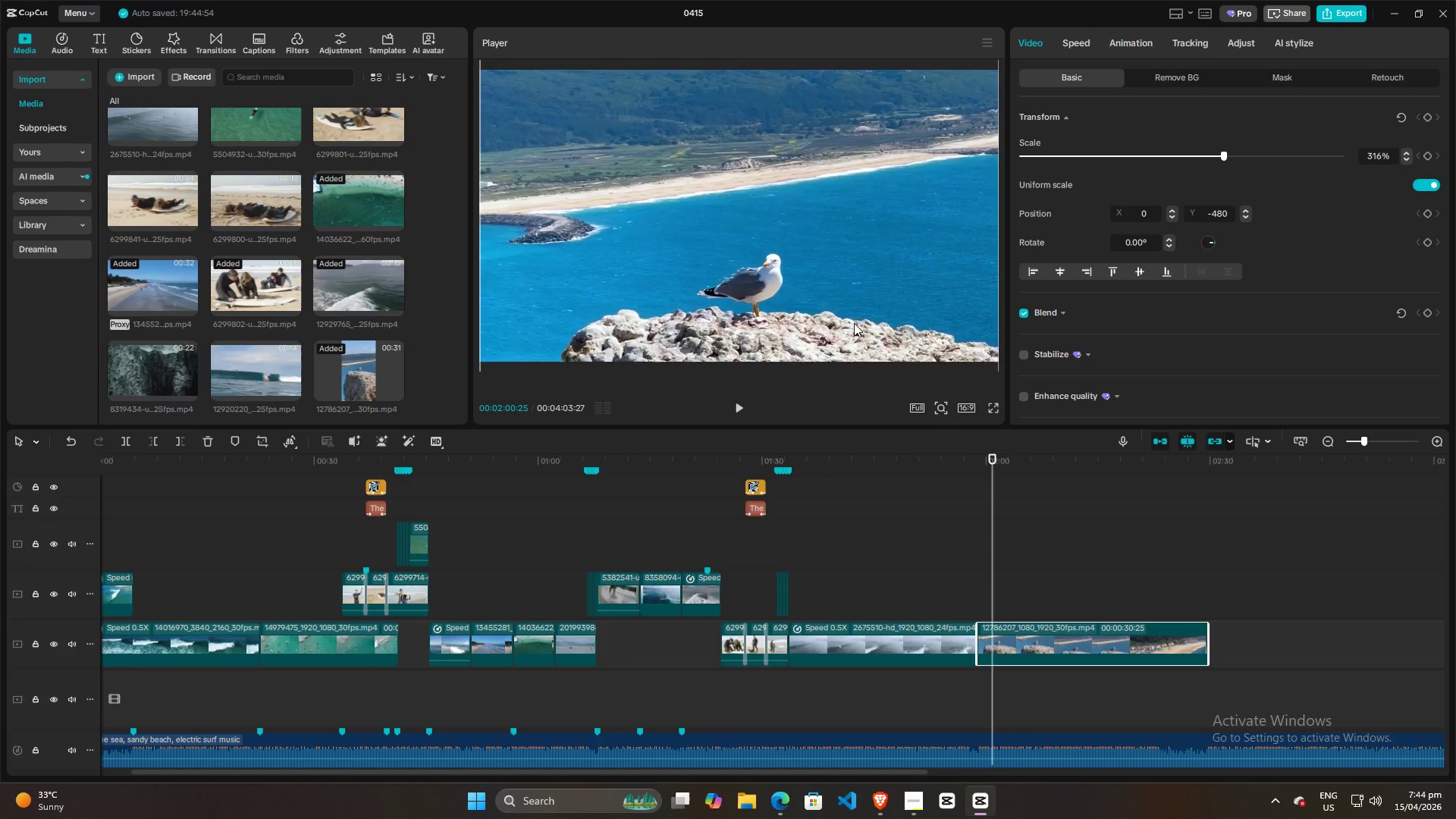 
key(Space)
 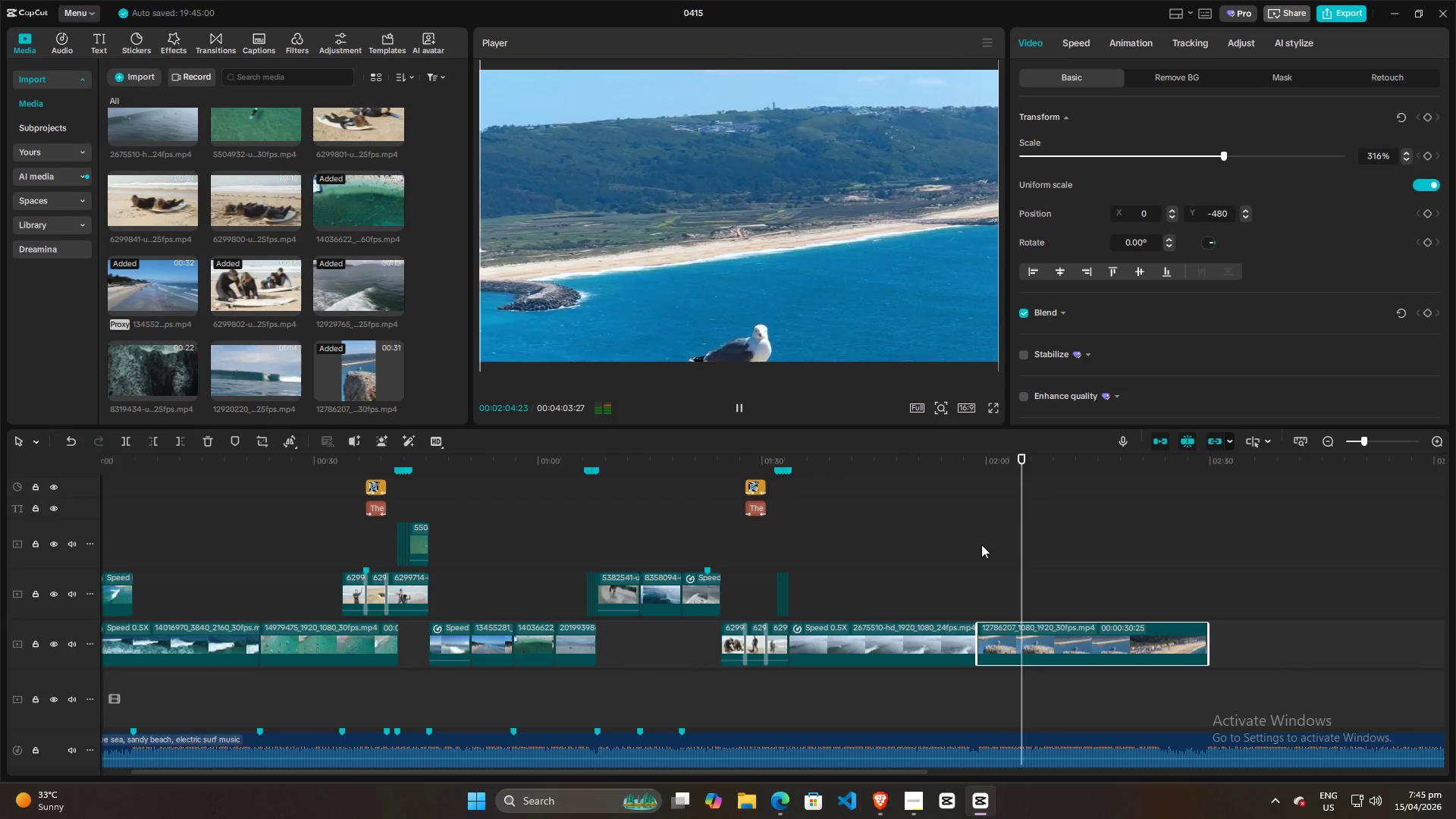 
wait(5.23)
 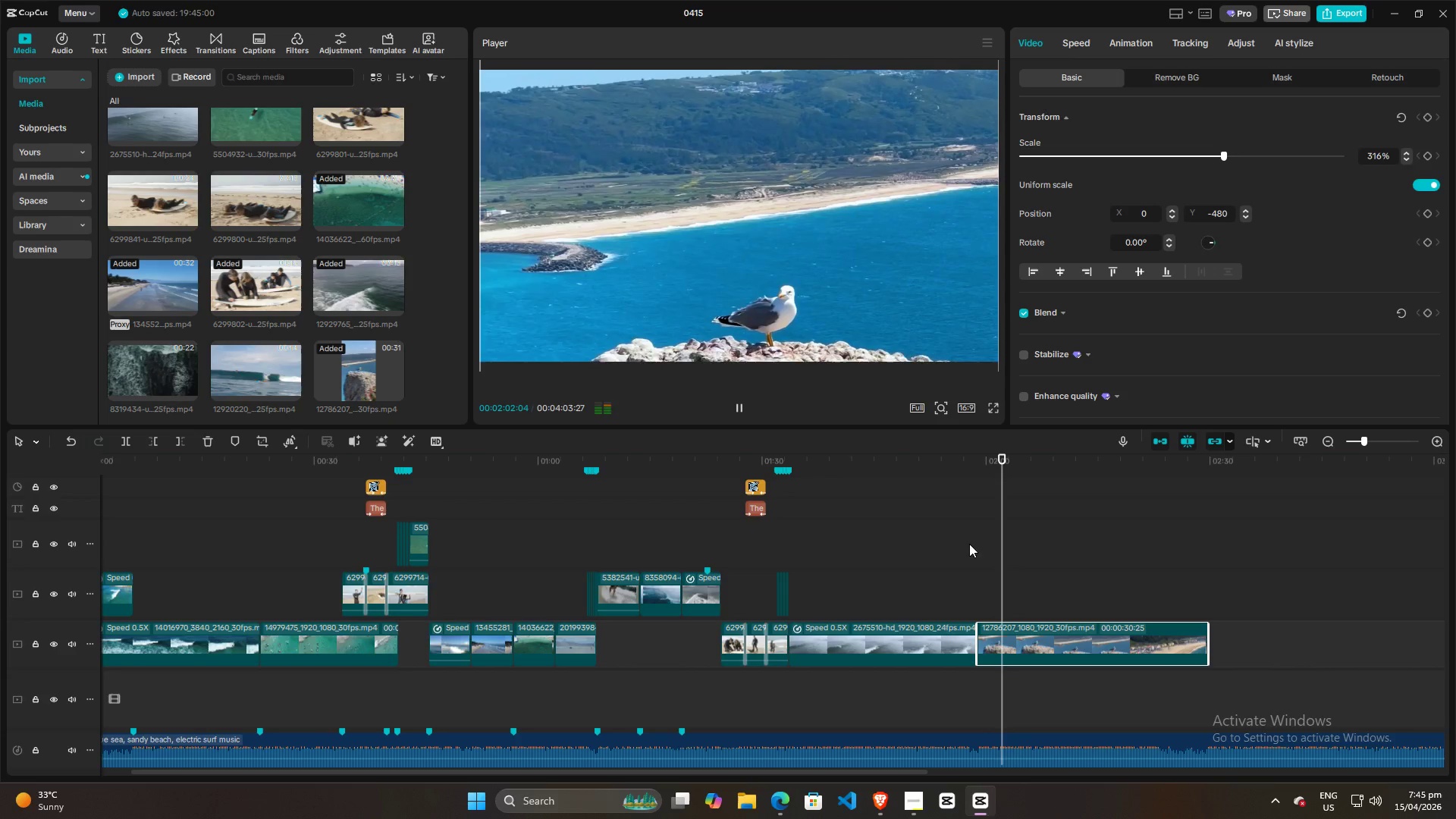 
left_click_drag(start_coordinate=[811, 287], to_coordinate=[813, 245])
 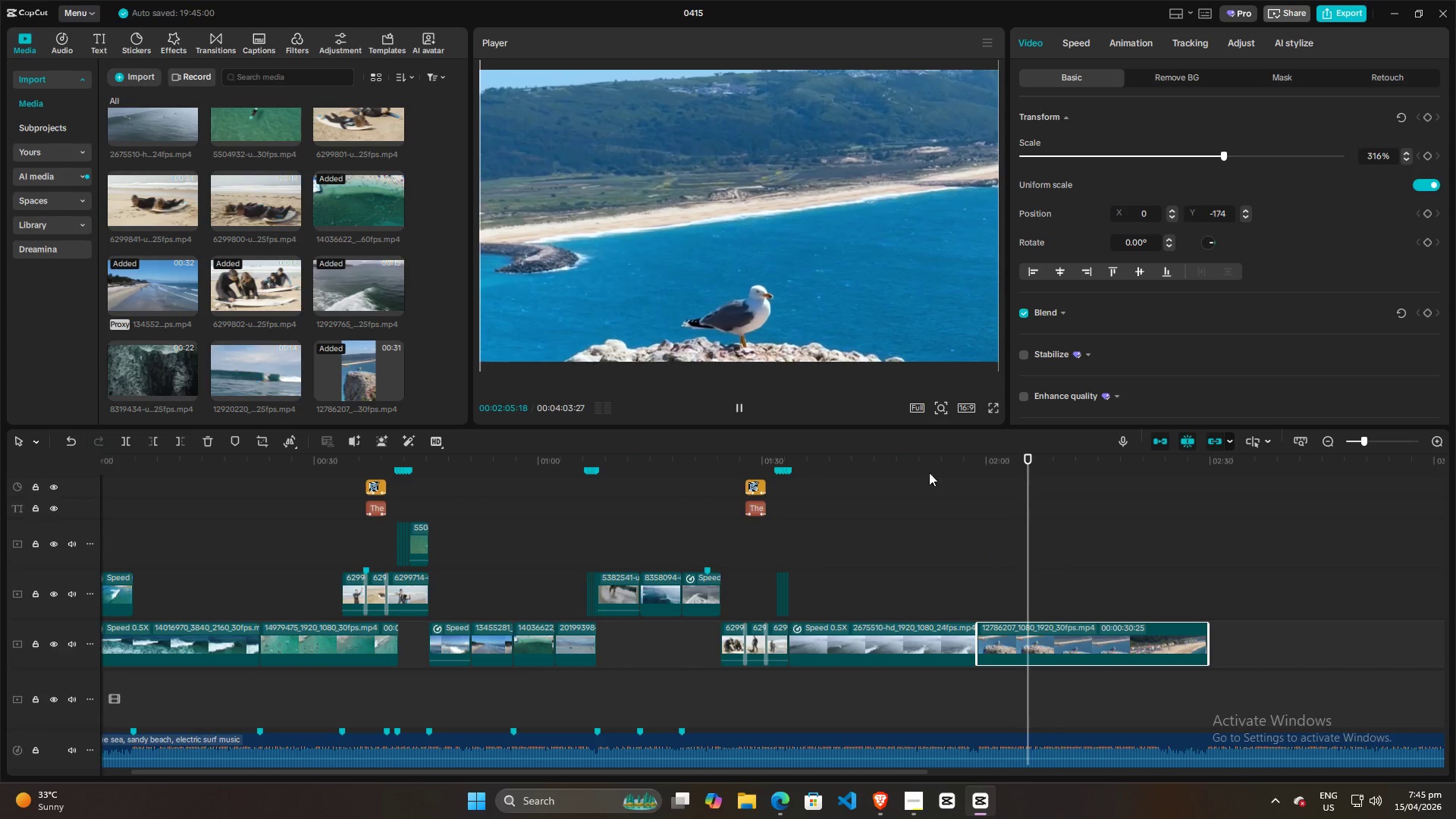 
key(Space)
 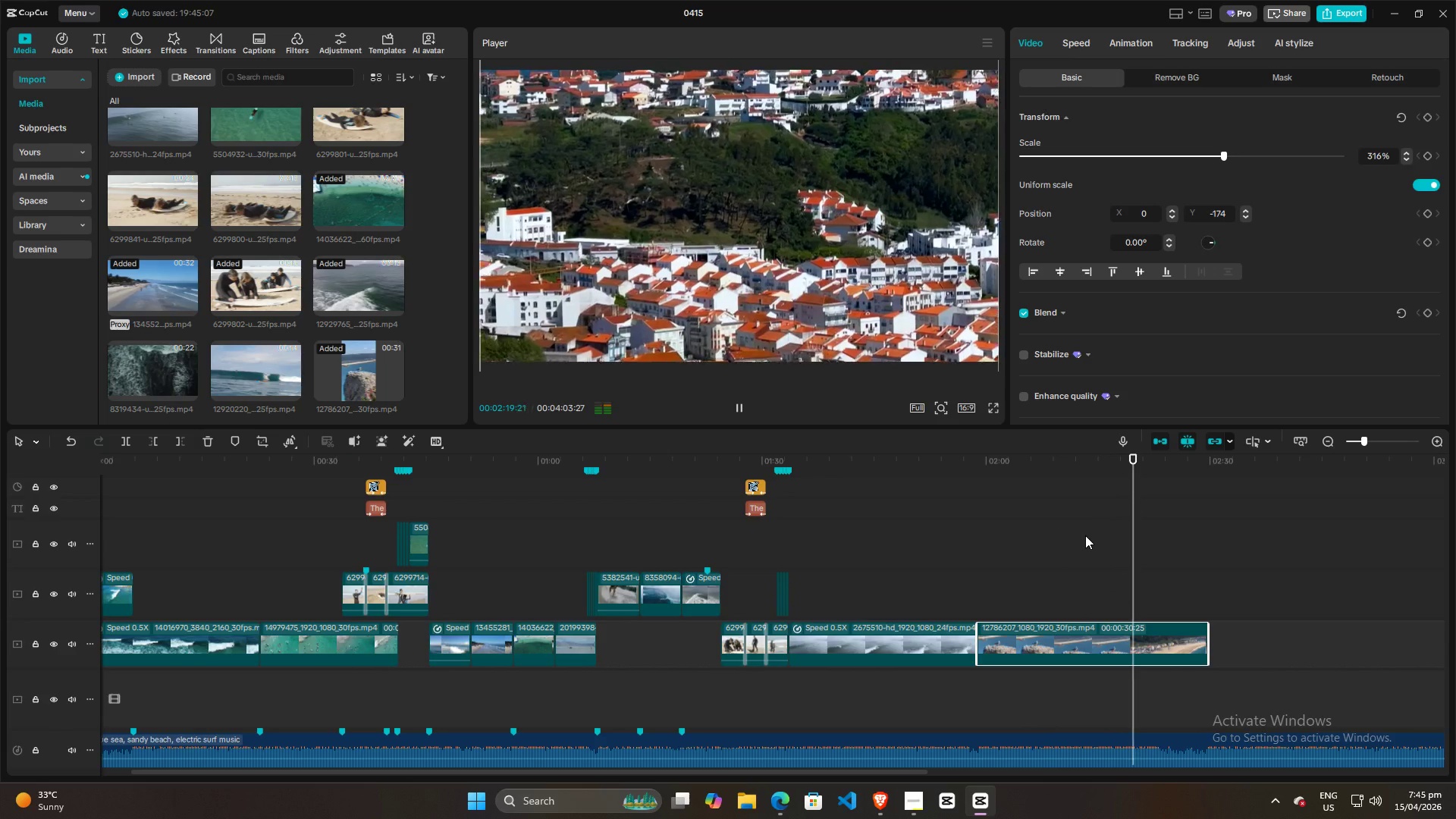 
wait(19.08)
 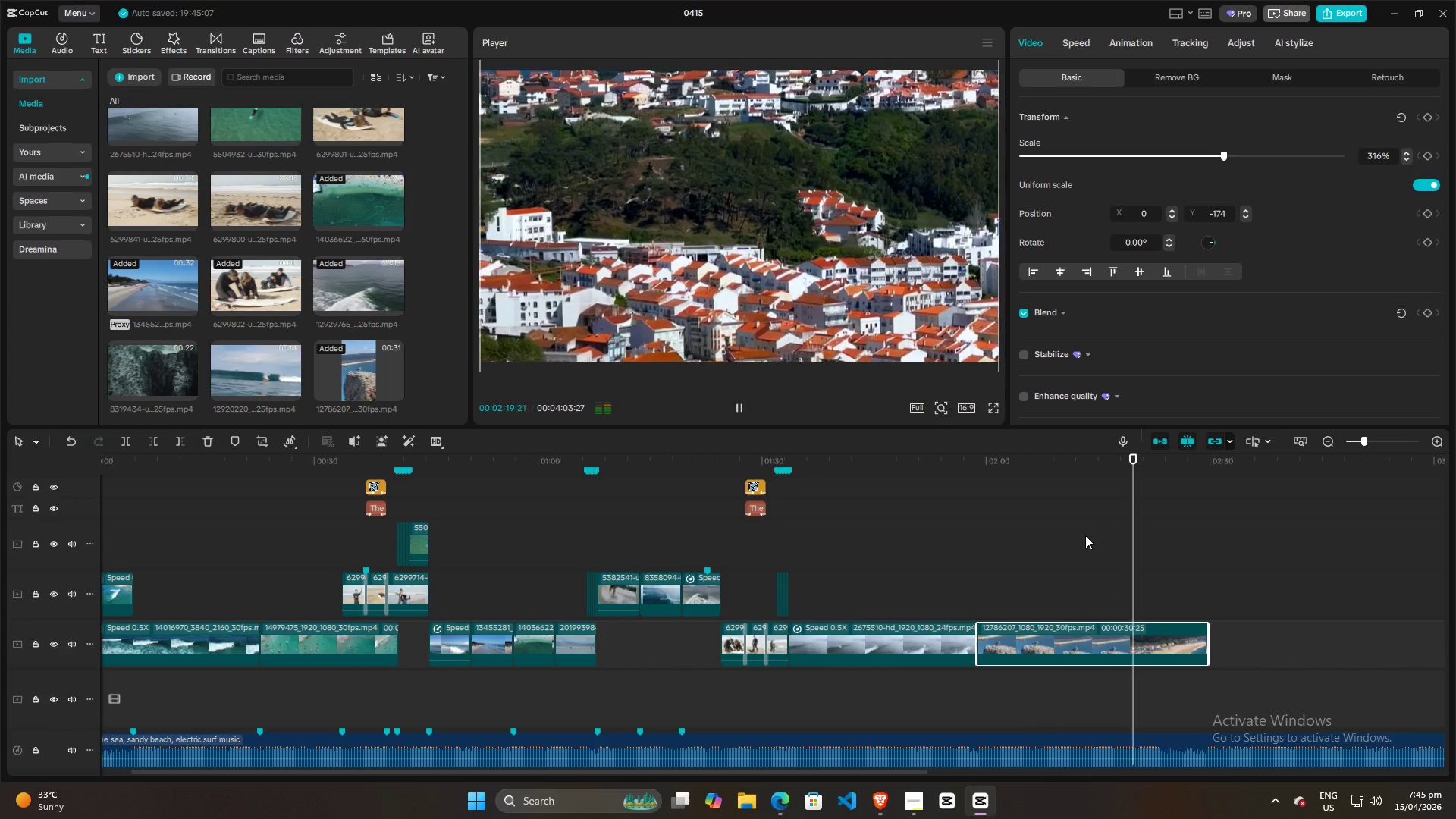 
key(Space)
 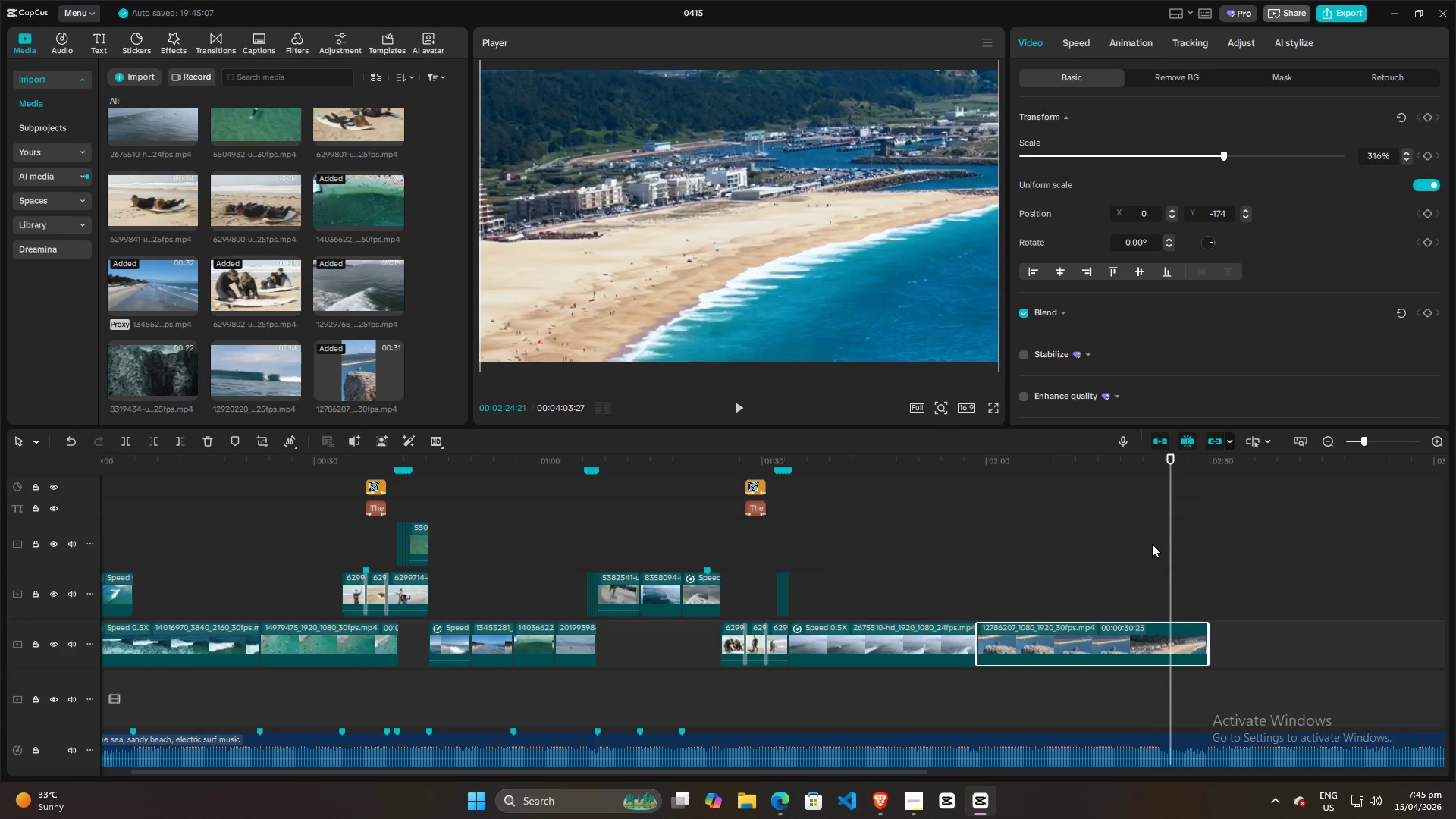 
left_click([1152, 544])
 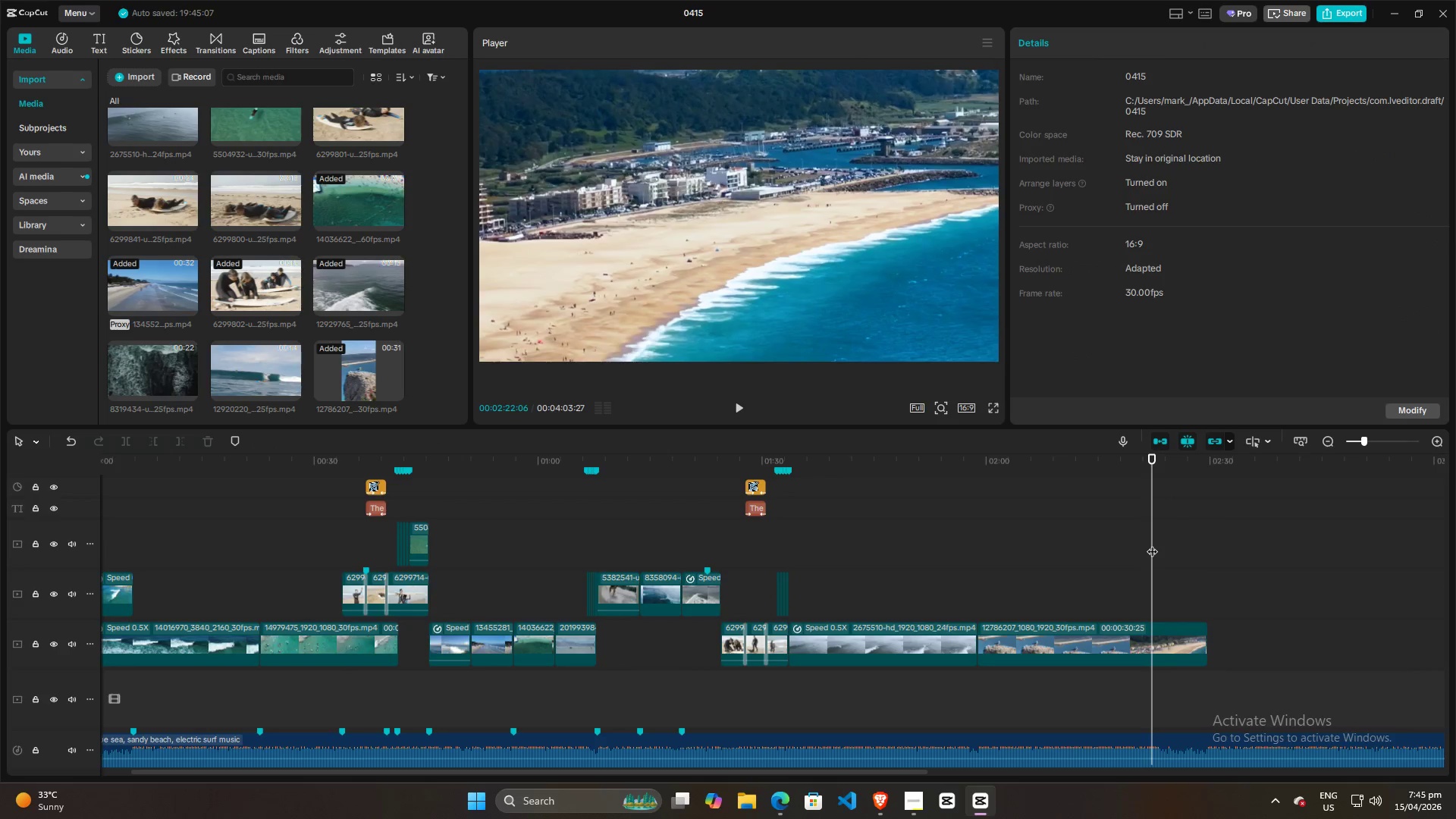 
key(Space)
 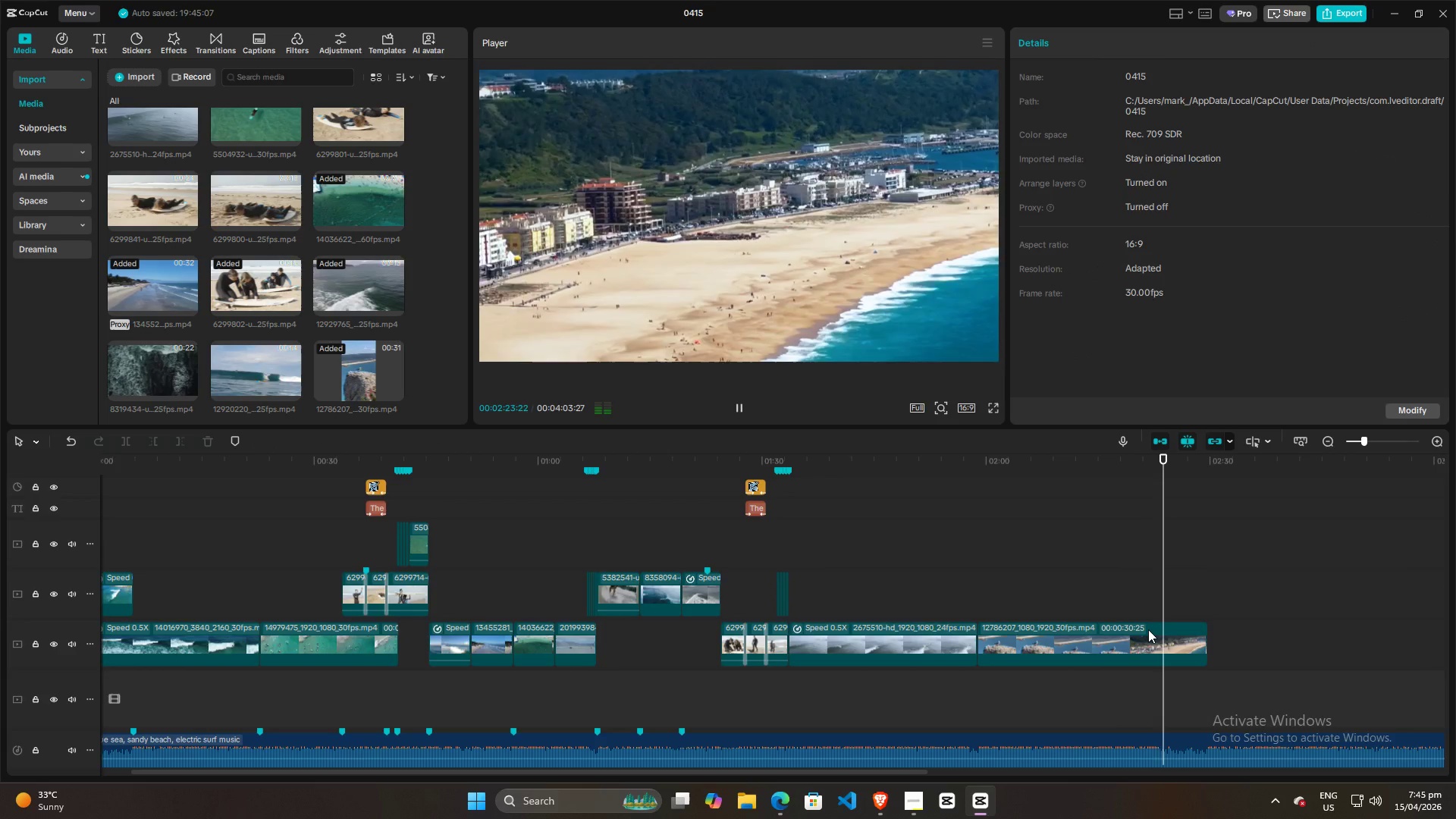 
key(Space)
 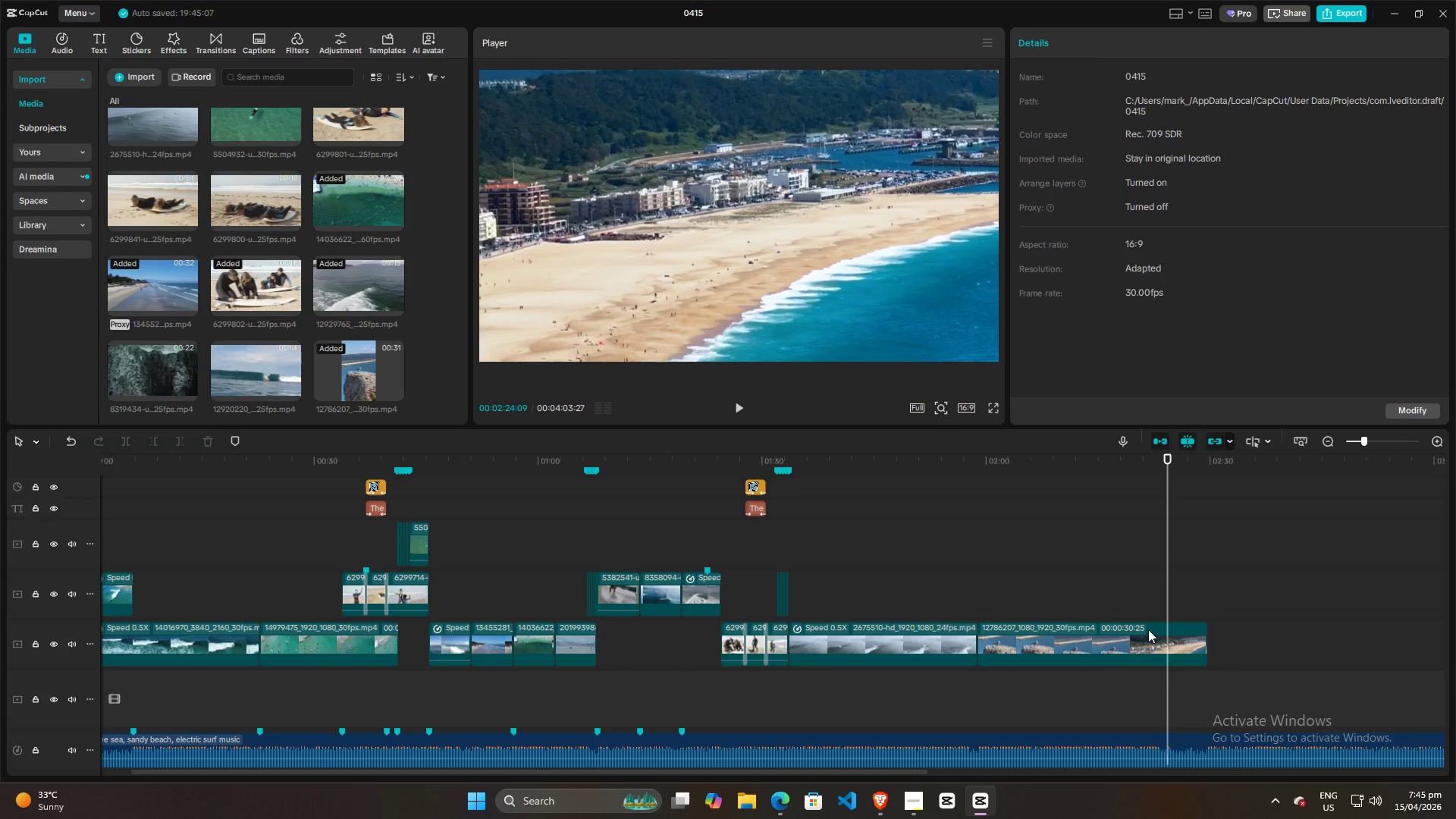 
left_click([1148, 629])
 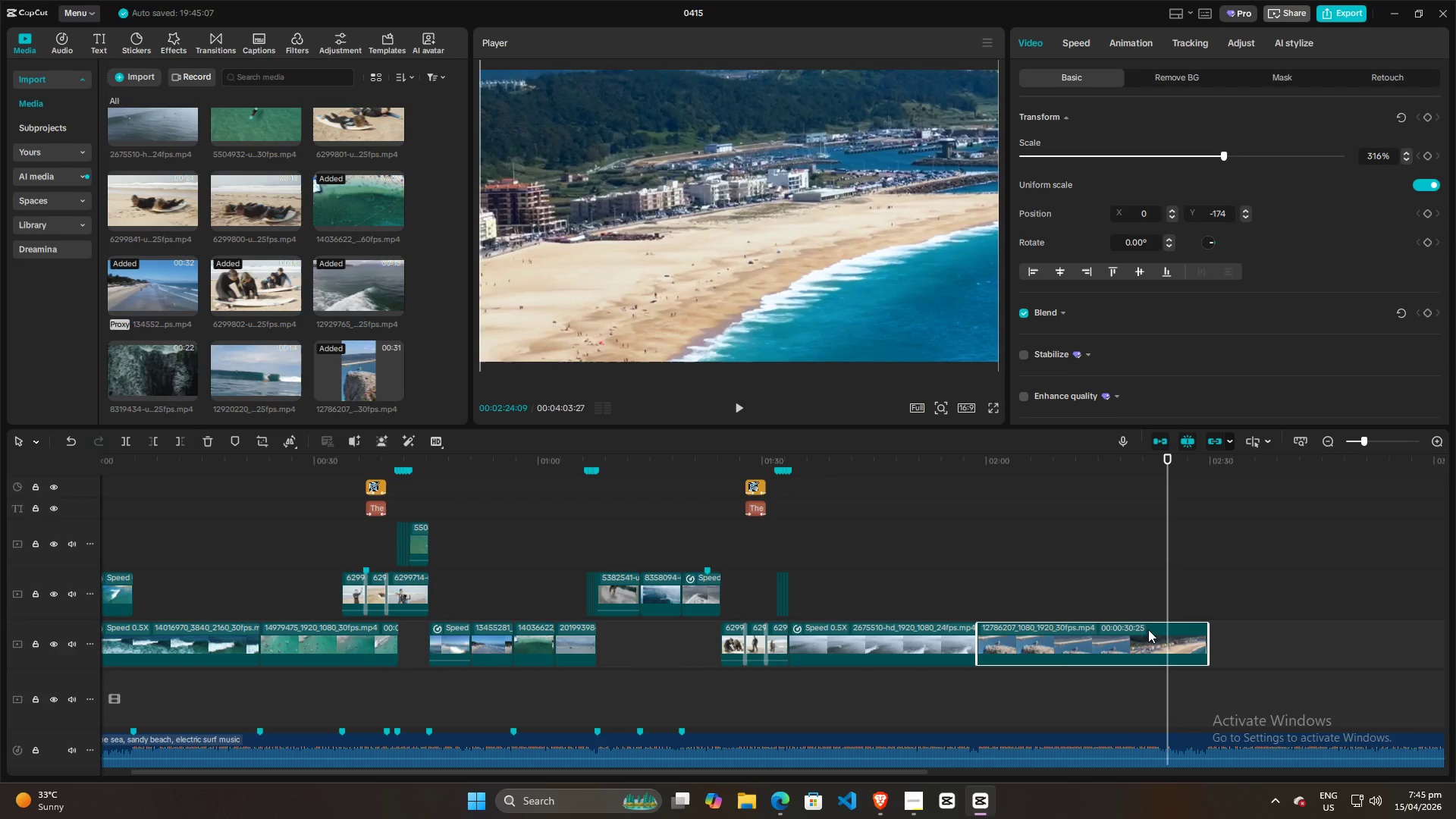 
key(W)
 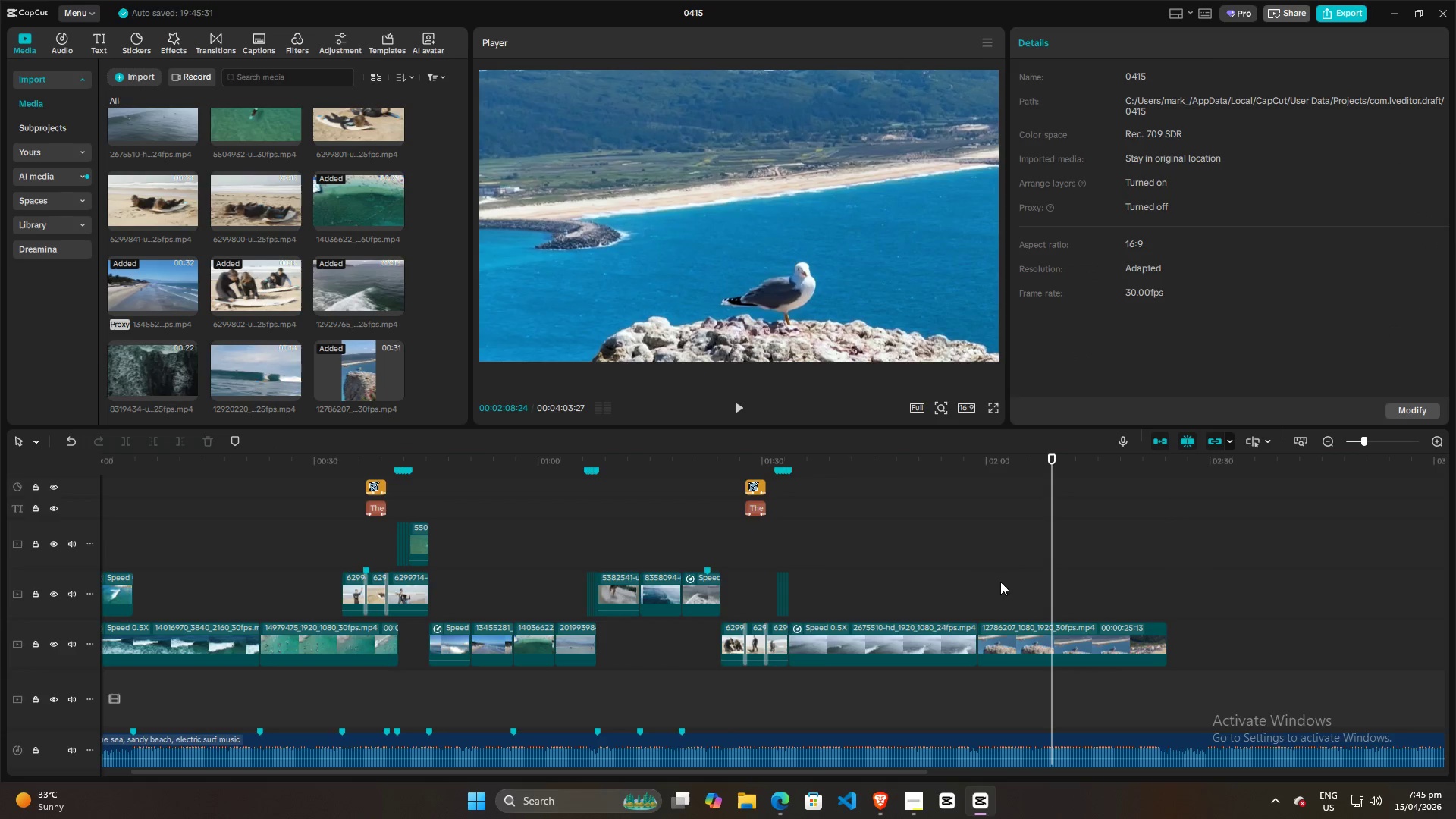 
double_click([992, 581])
 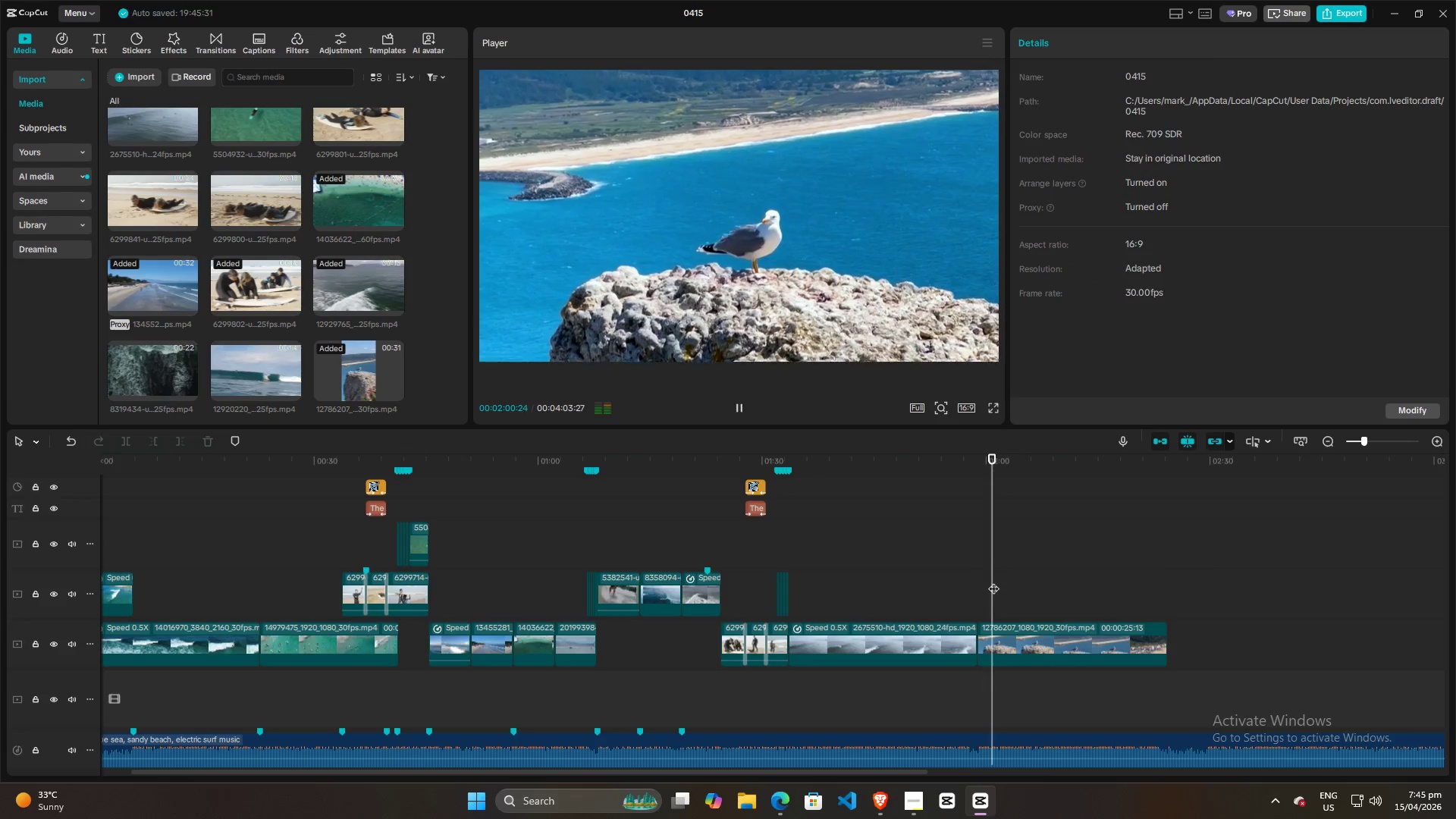 
key(Space)
 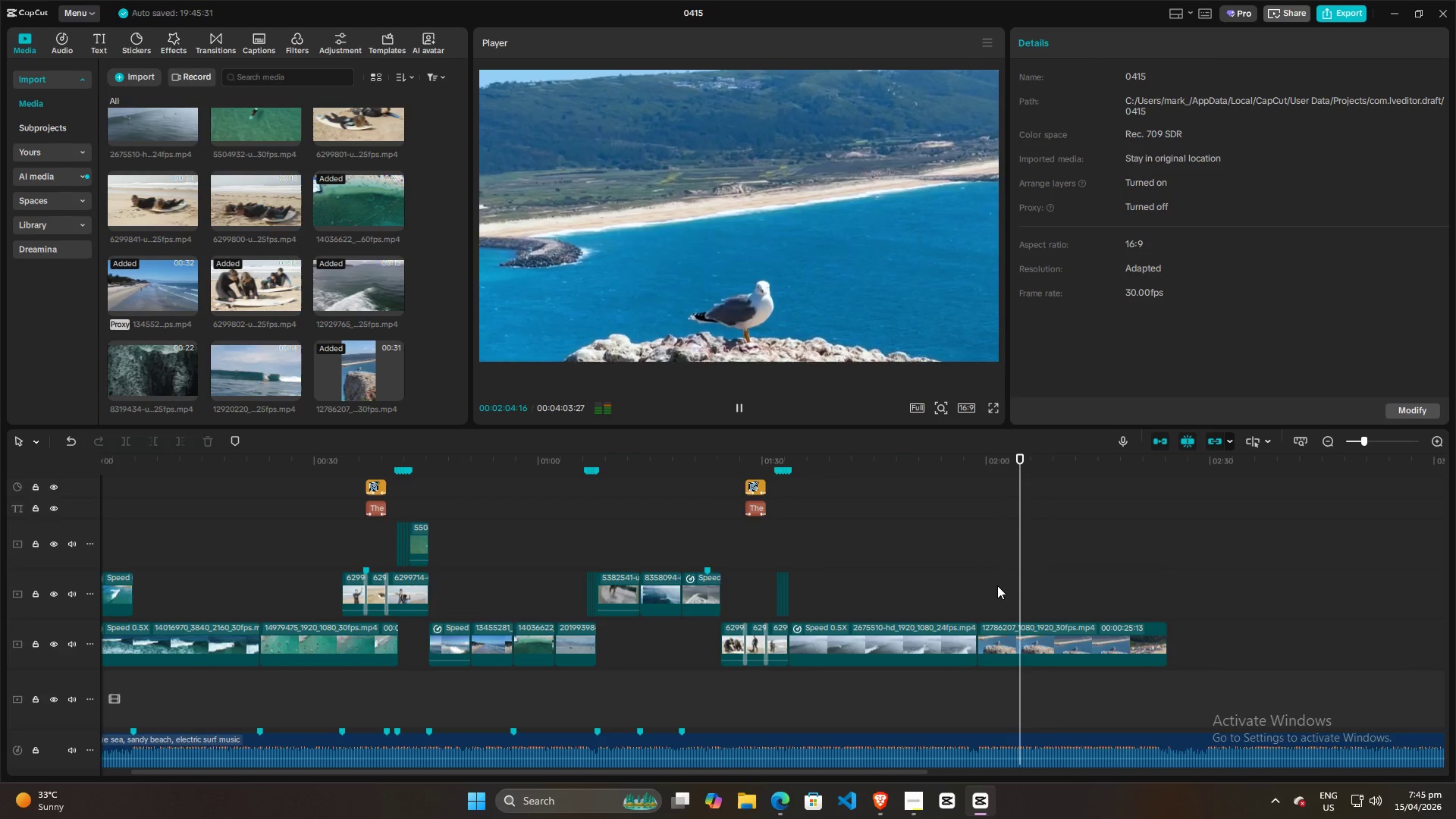 
wait(5.02)
 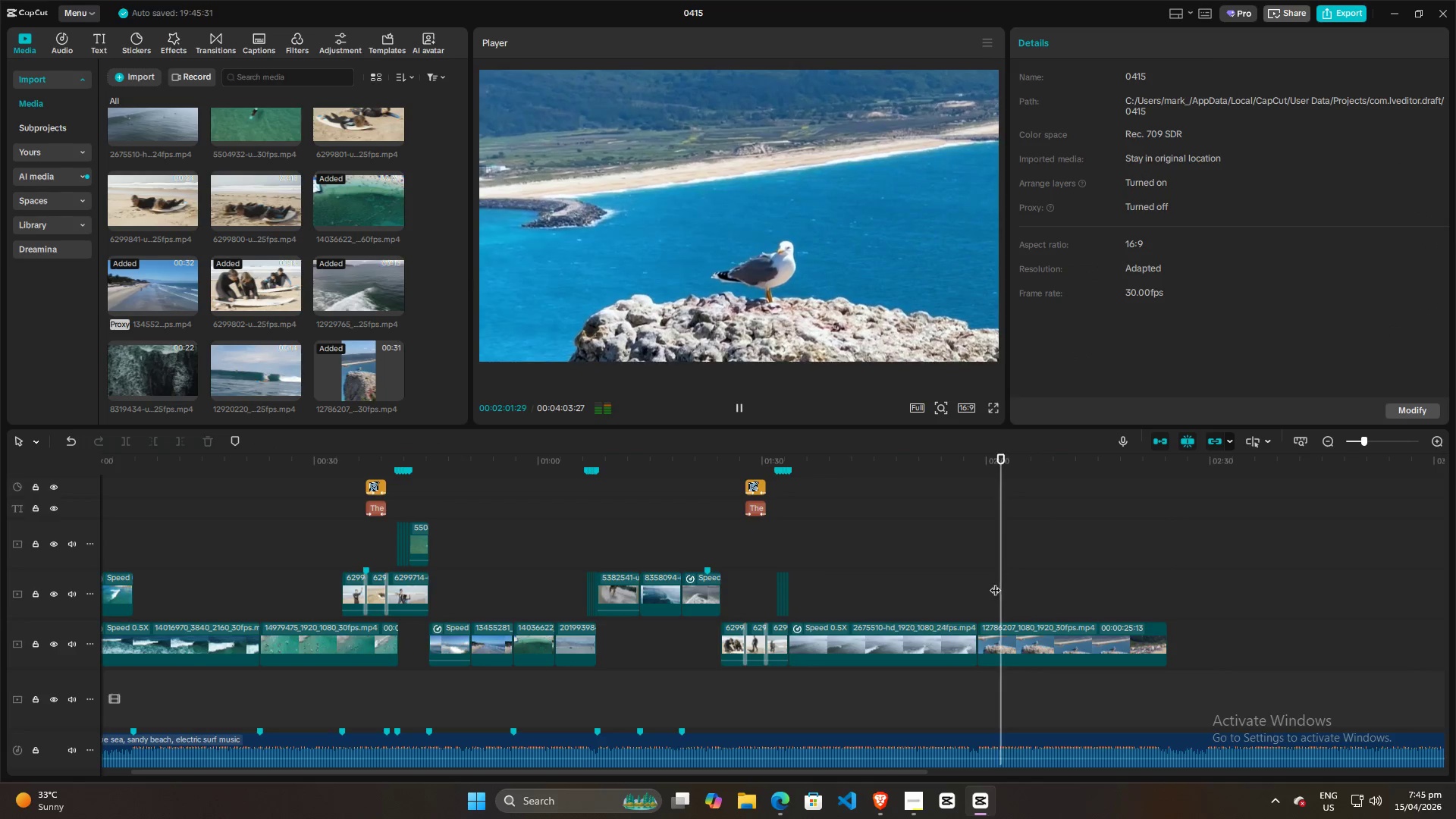 
left_click([1122, 574])
 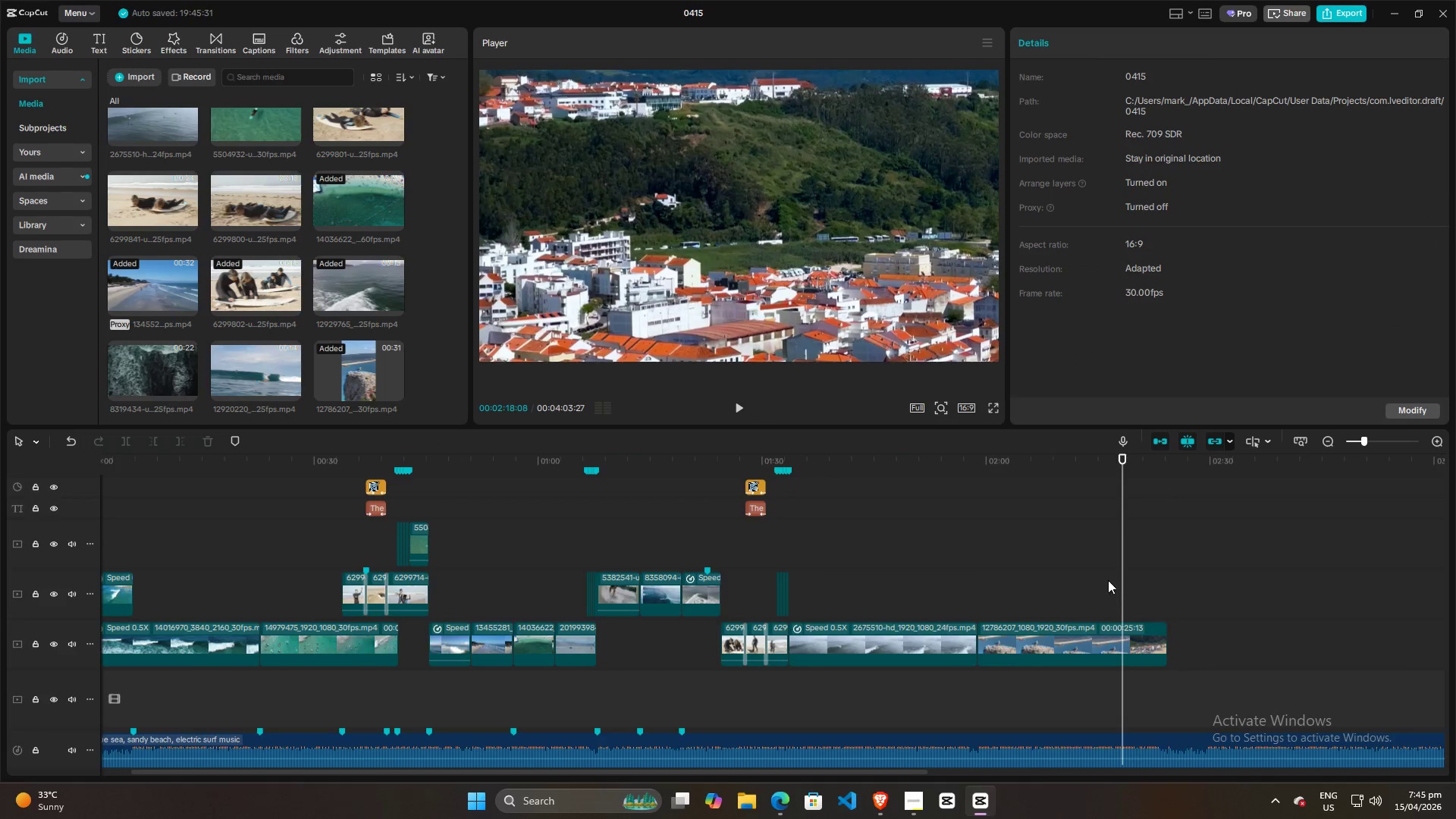 
key(Space)
 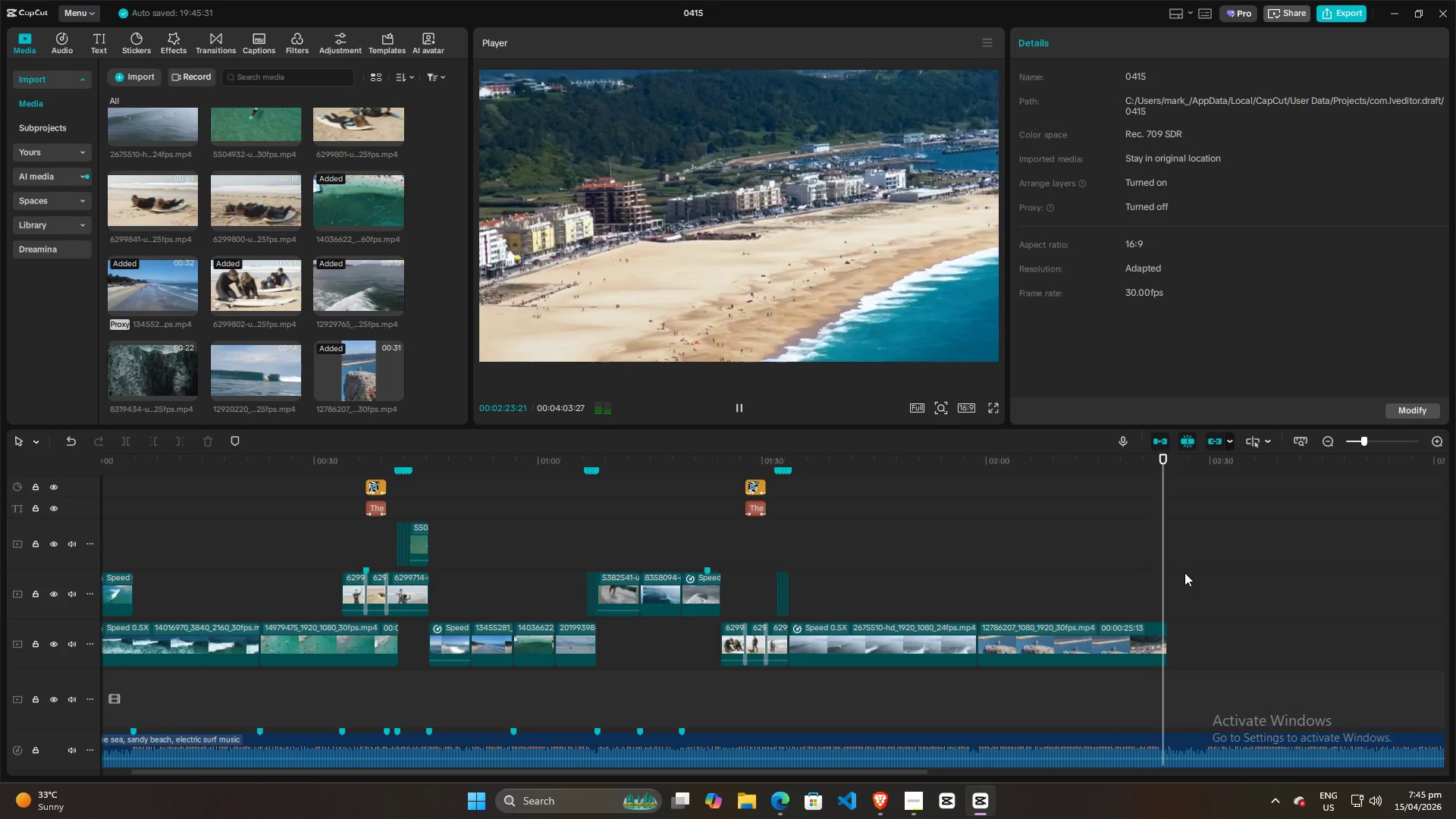 
wait(7.31)
 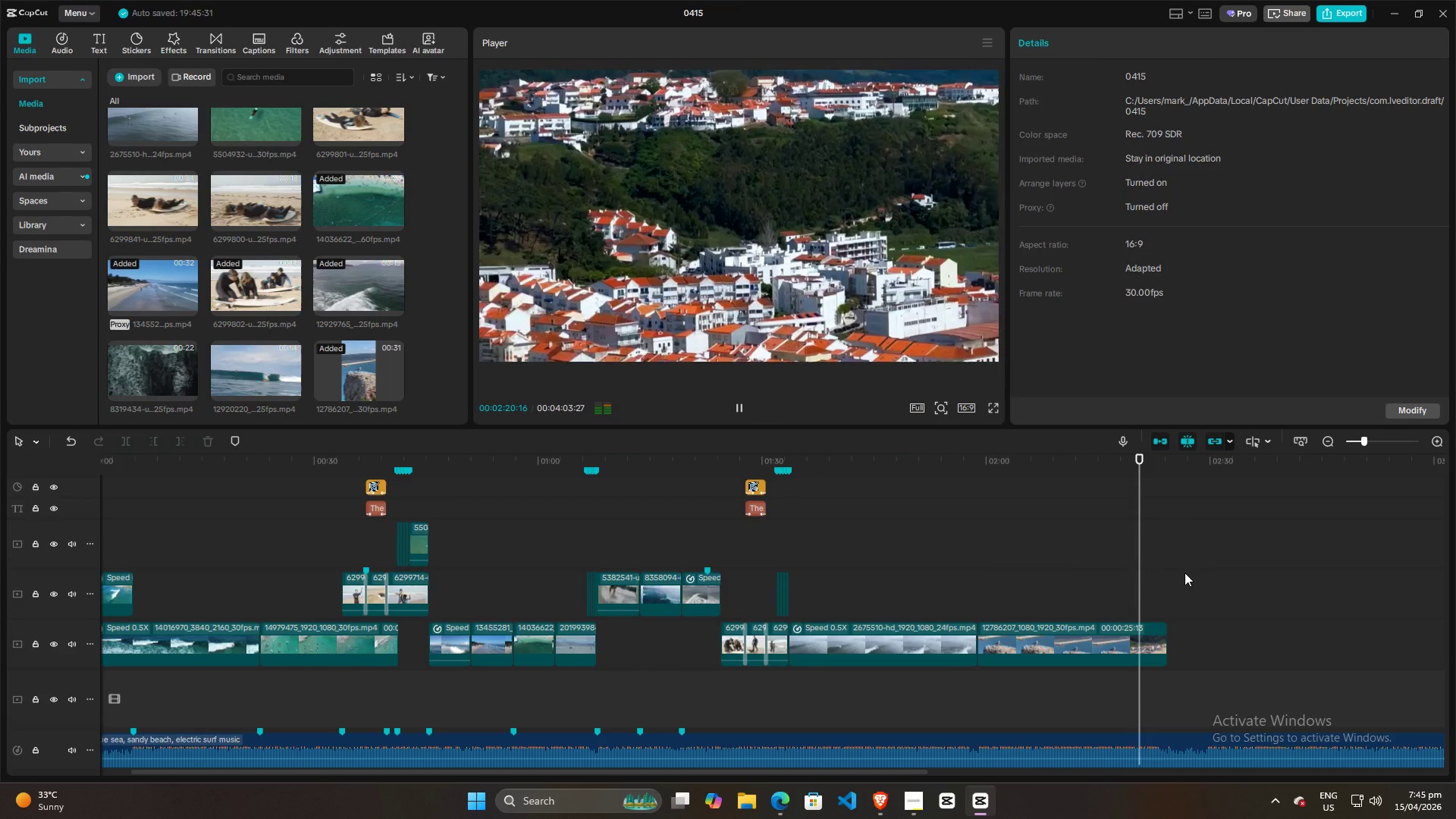 
key(Alt+AltLeft)
 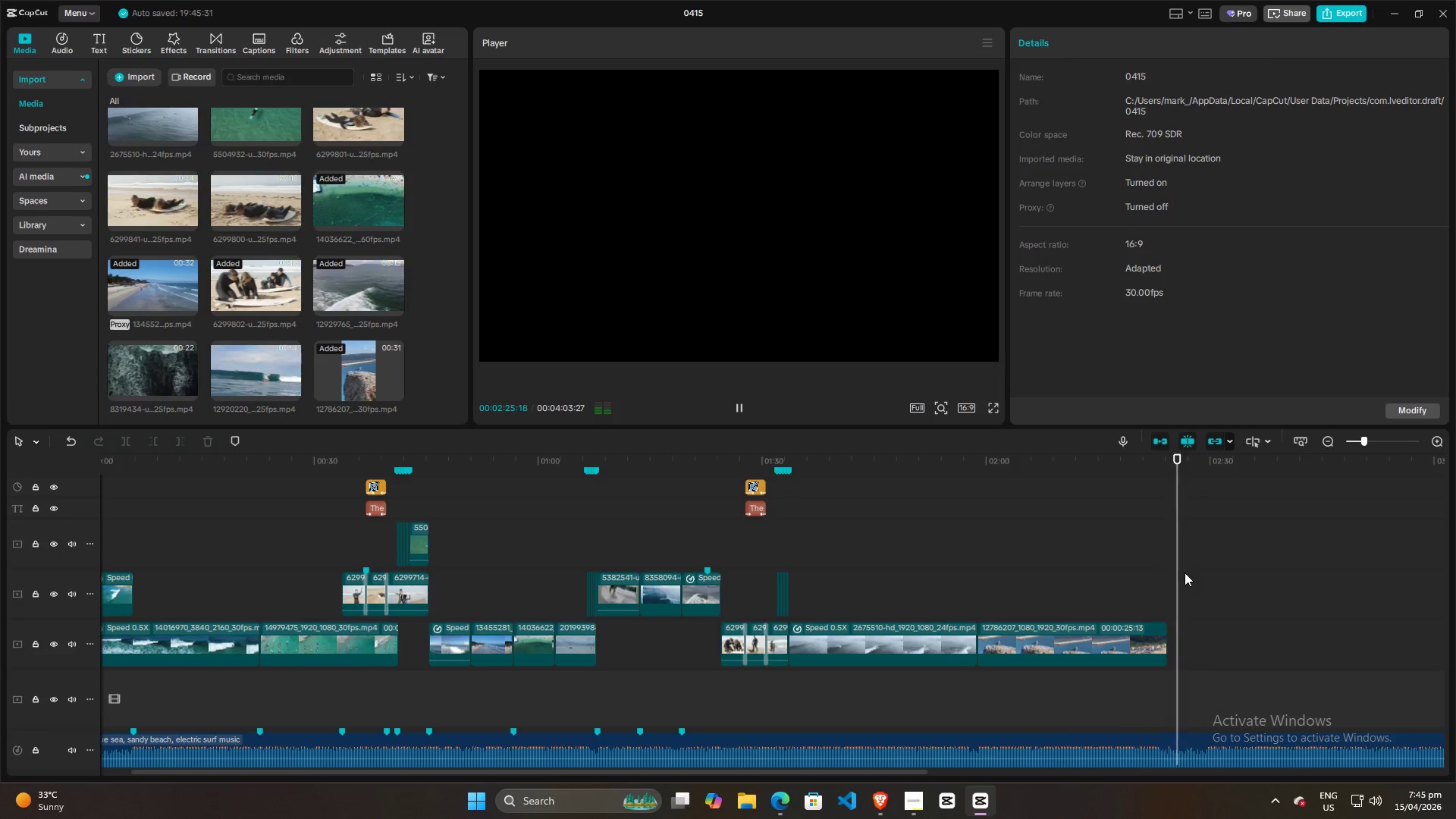 
key(Alt+Tab)
 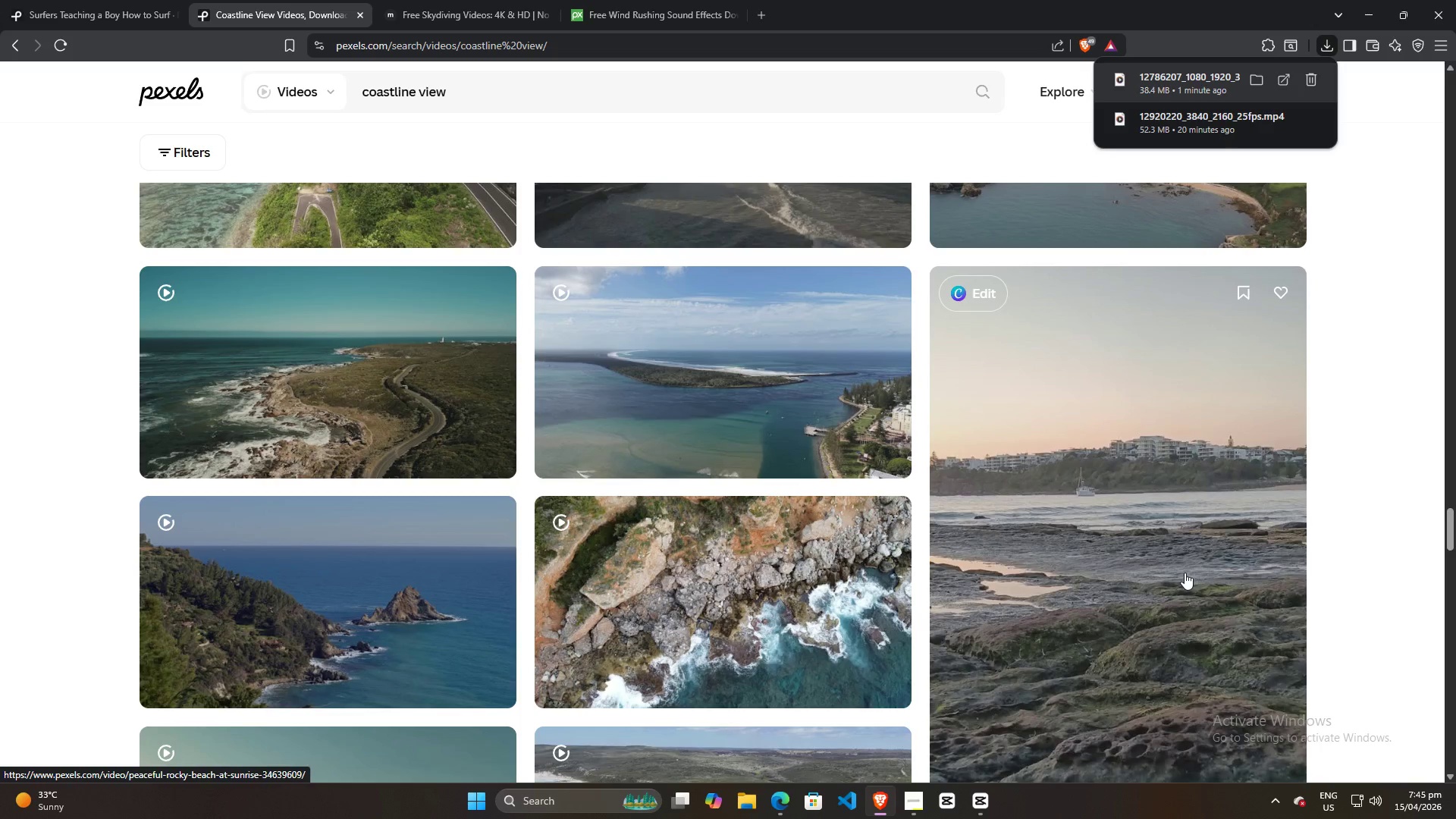 
scroll: coordinate [1120, 529], scroll_direction: down, amount: 13.0
 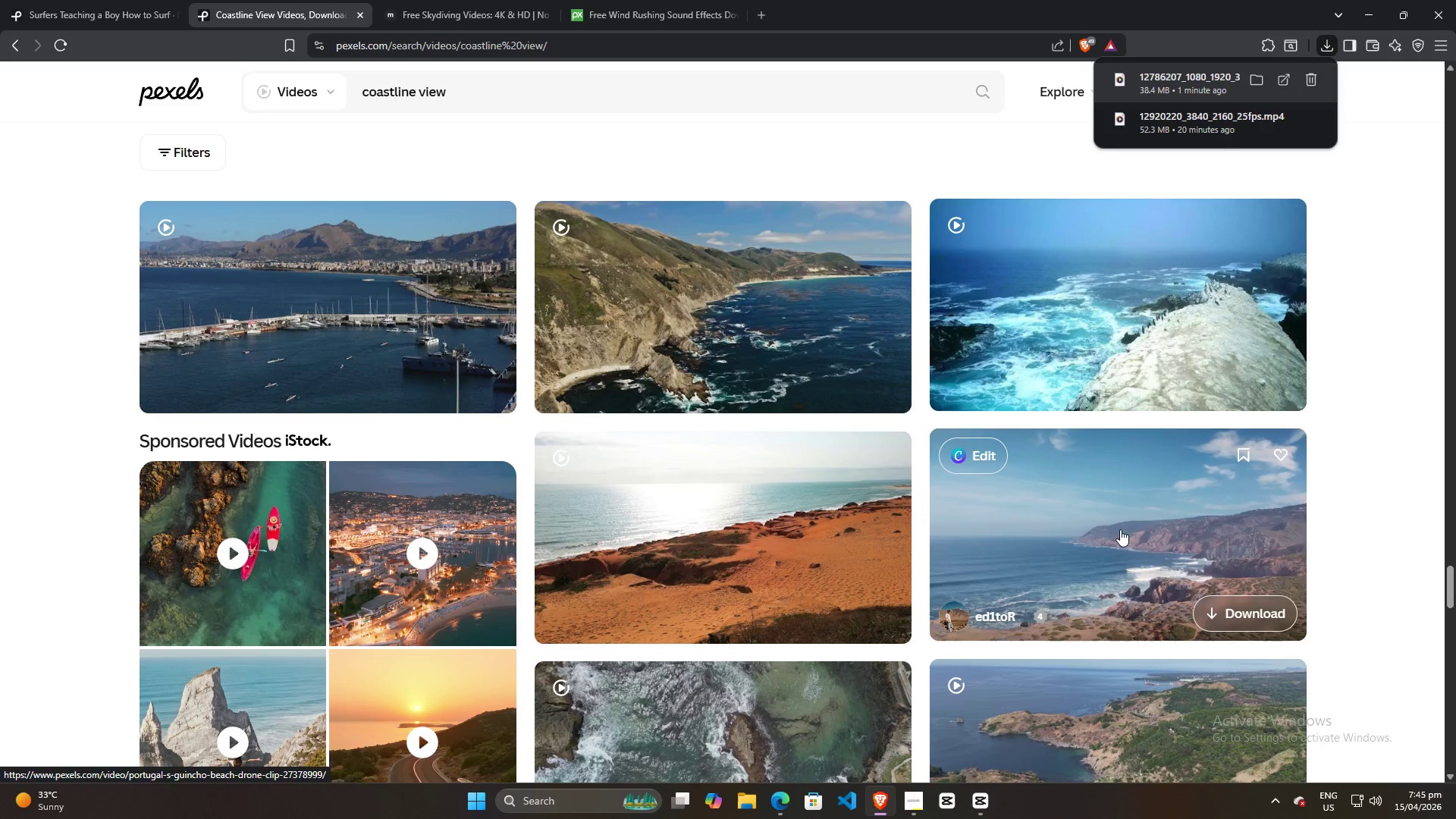 
wait(11.47)
 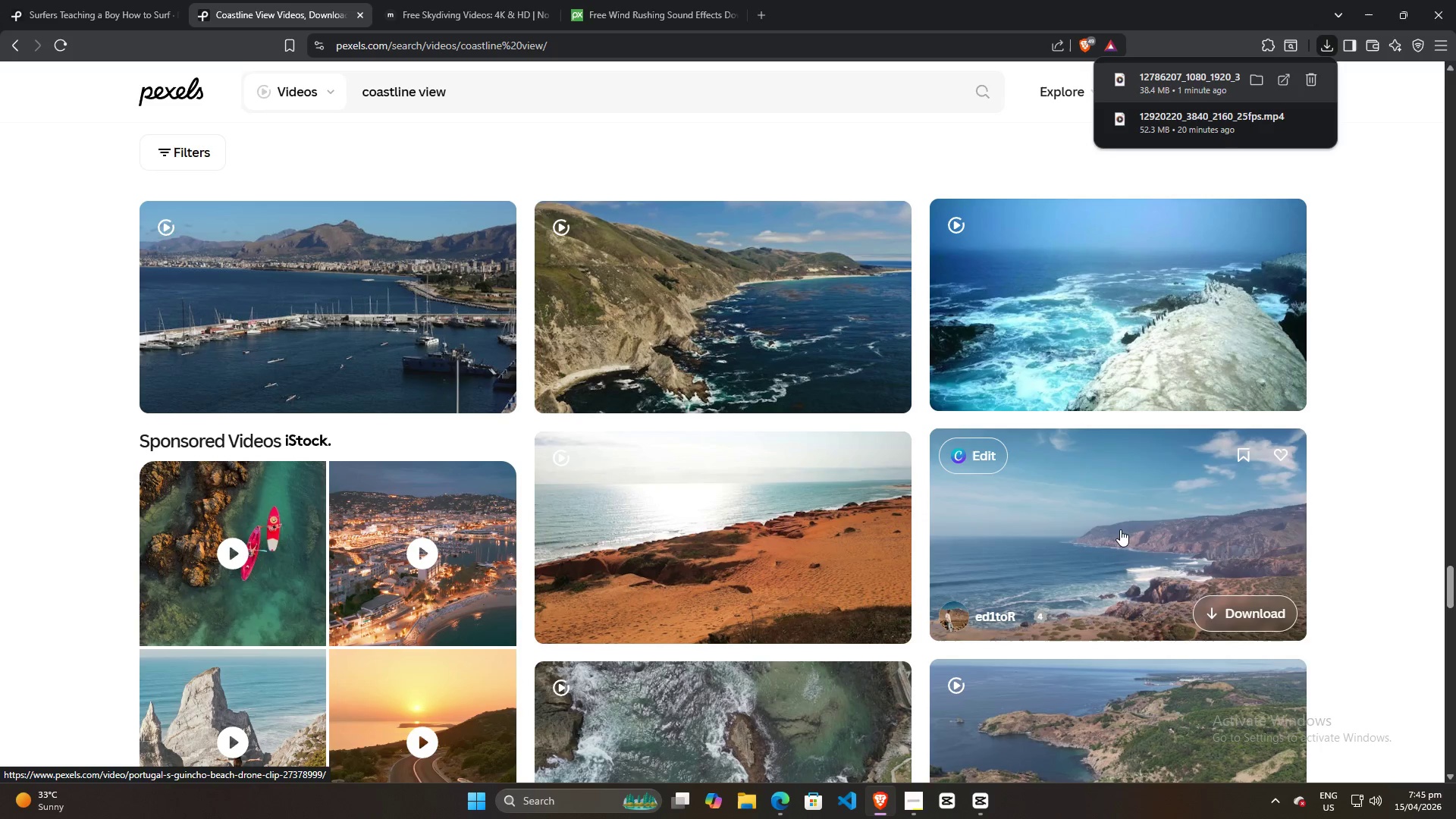 
scroll: coordinate [1197, 510], scroll_direction: down, amount: 4.0
 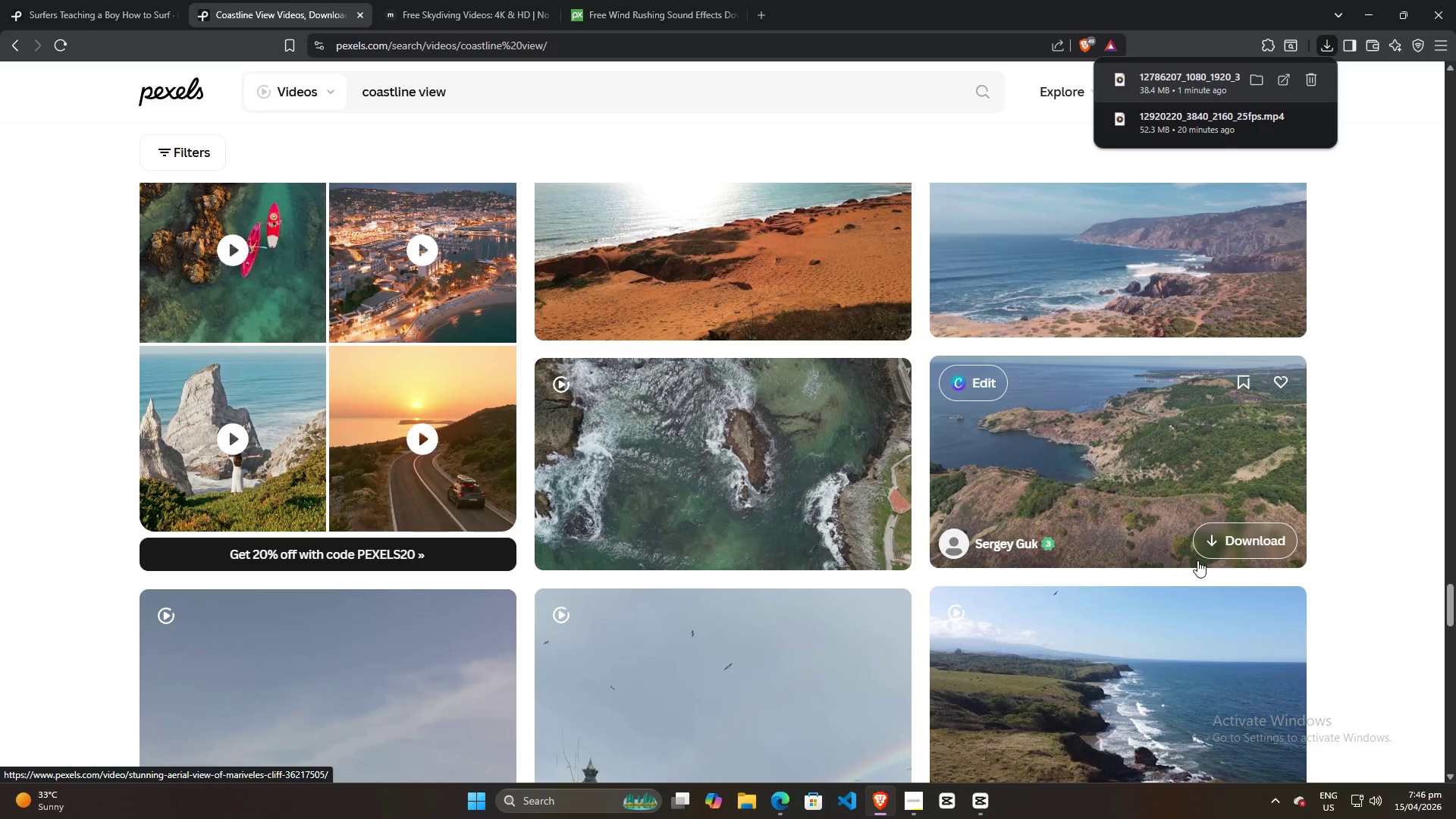 
scroll: coordinate [1167, 331], scroll_direction: up, amount: 2.0
 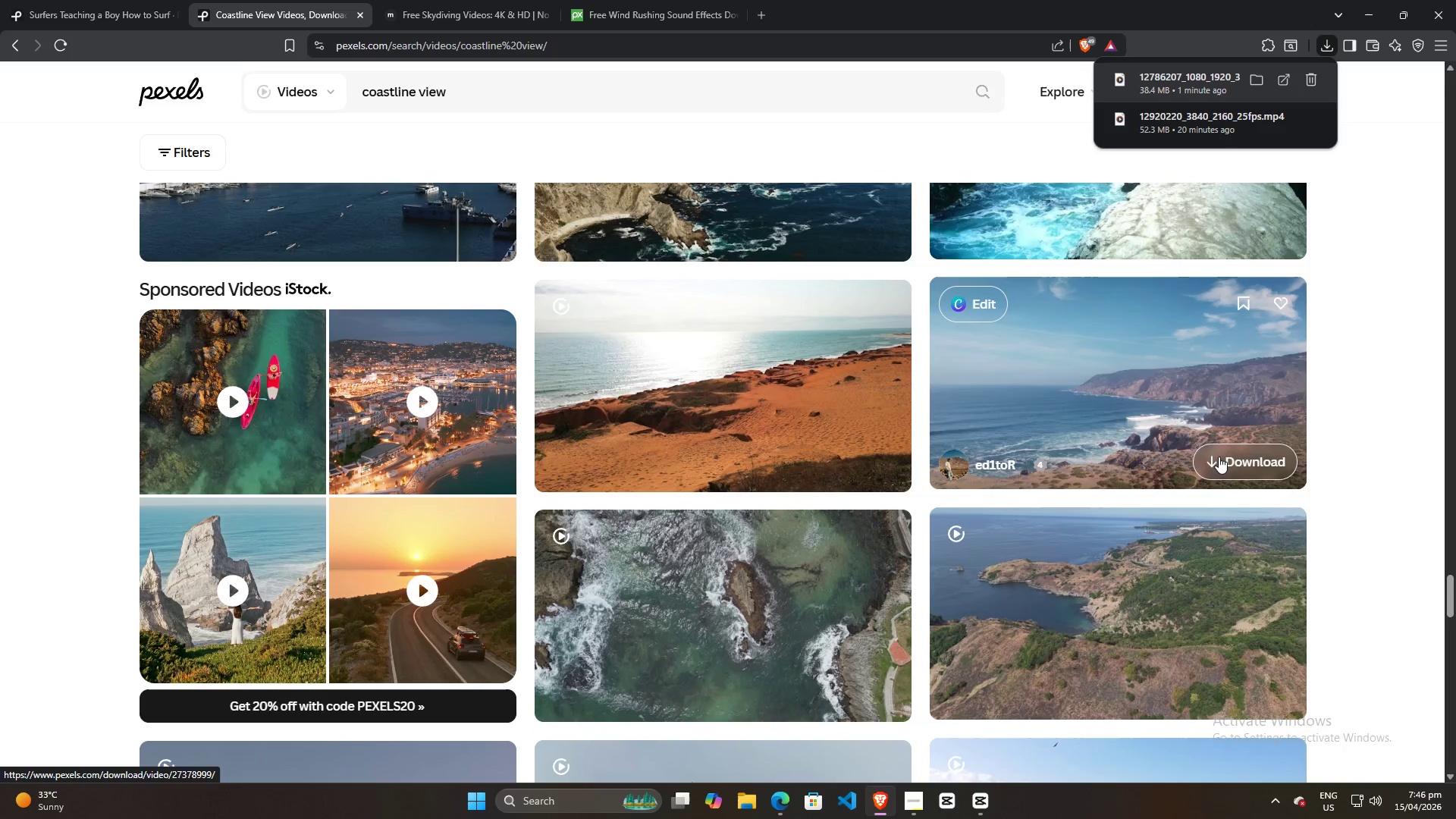 
left_click([1219, 457])
 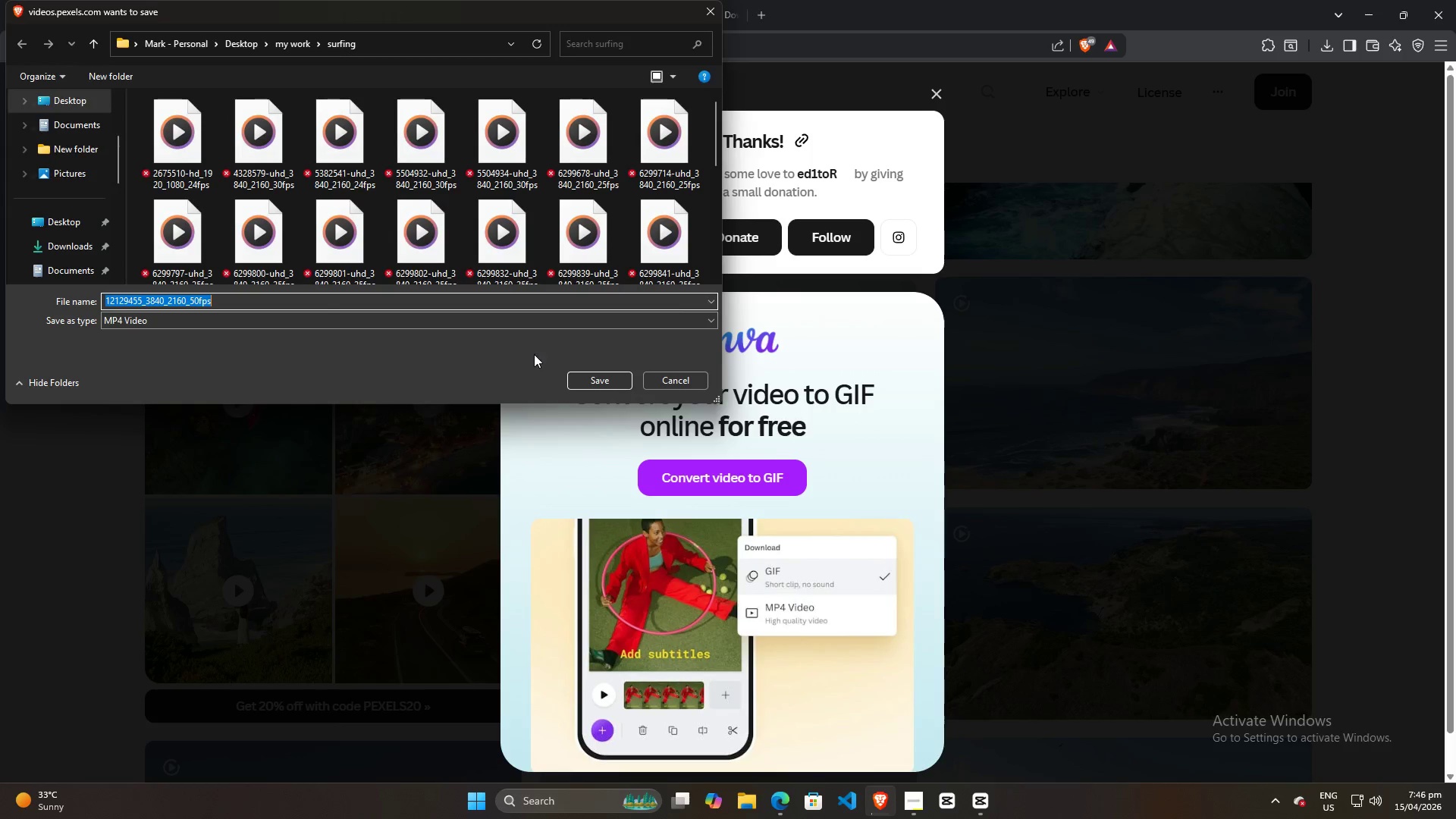 
left_click([585, 371])
 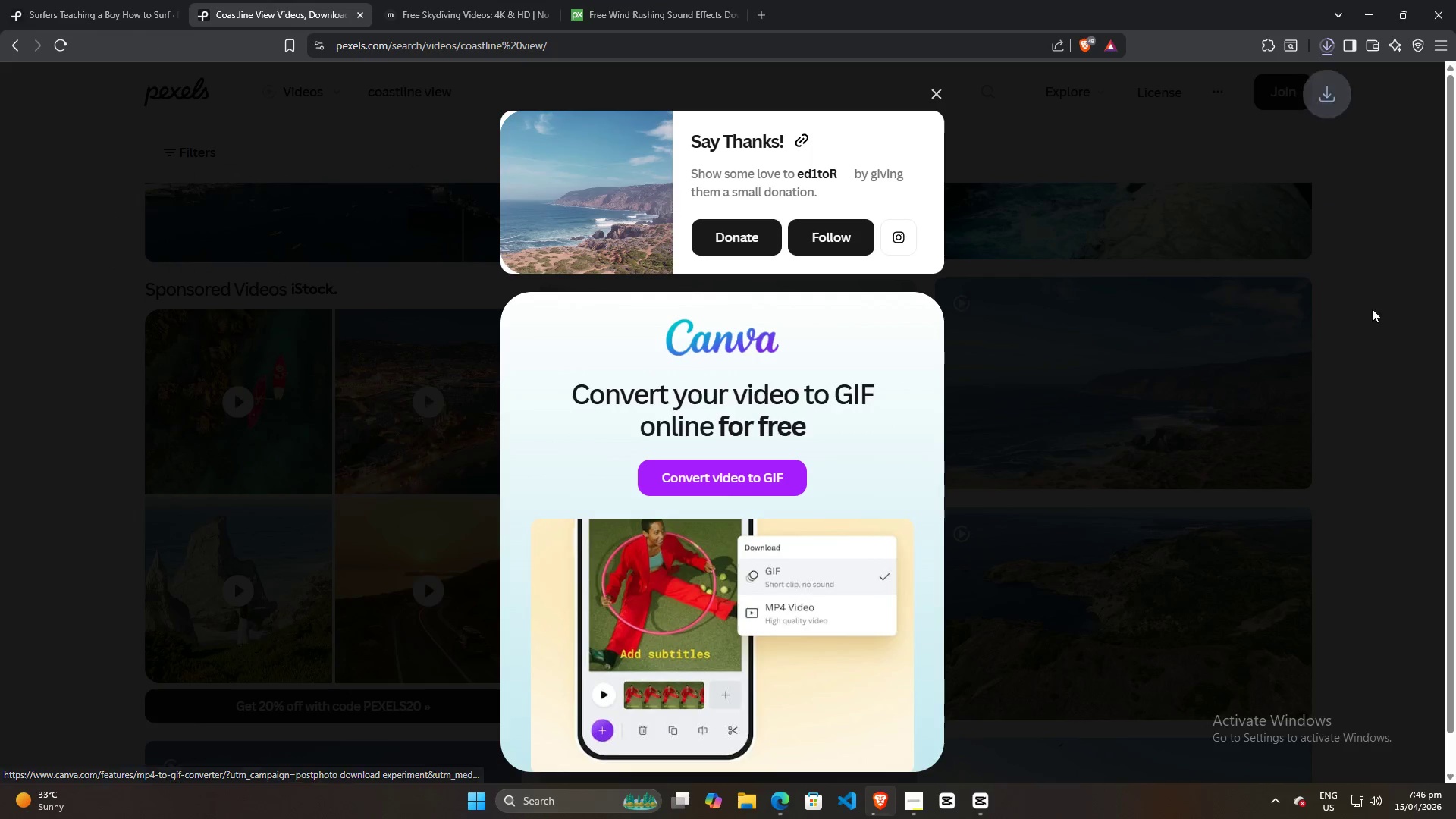 
left_click([1372, 312])
 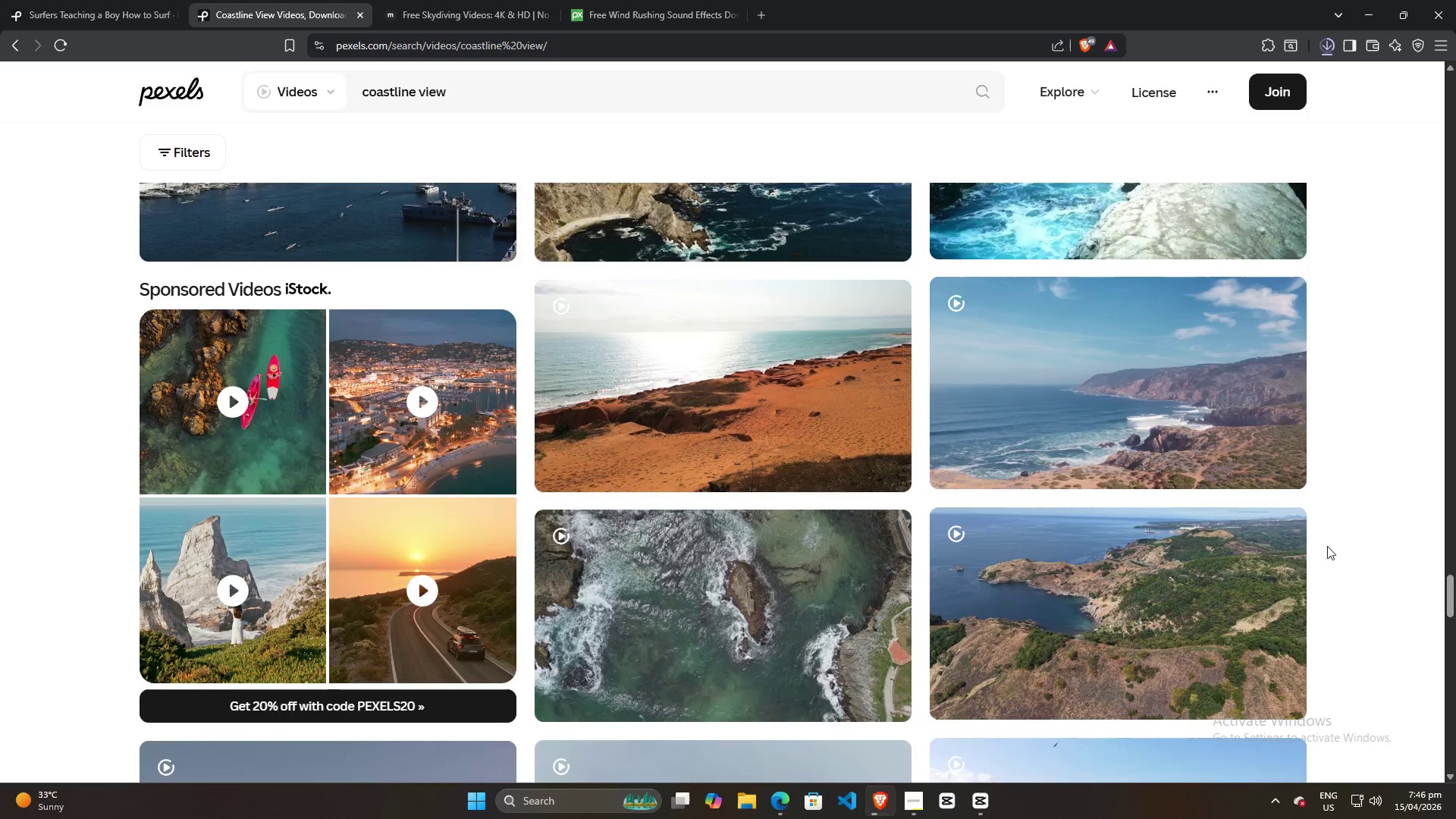 
scroll: coordinate [1323, 535], scroll_direction: down, amount: 10.0
 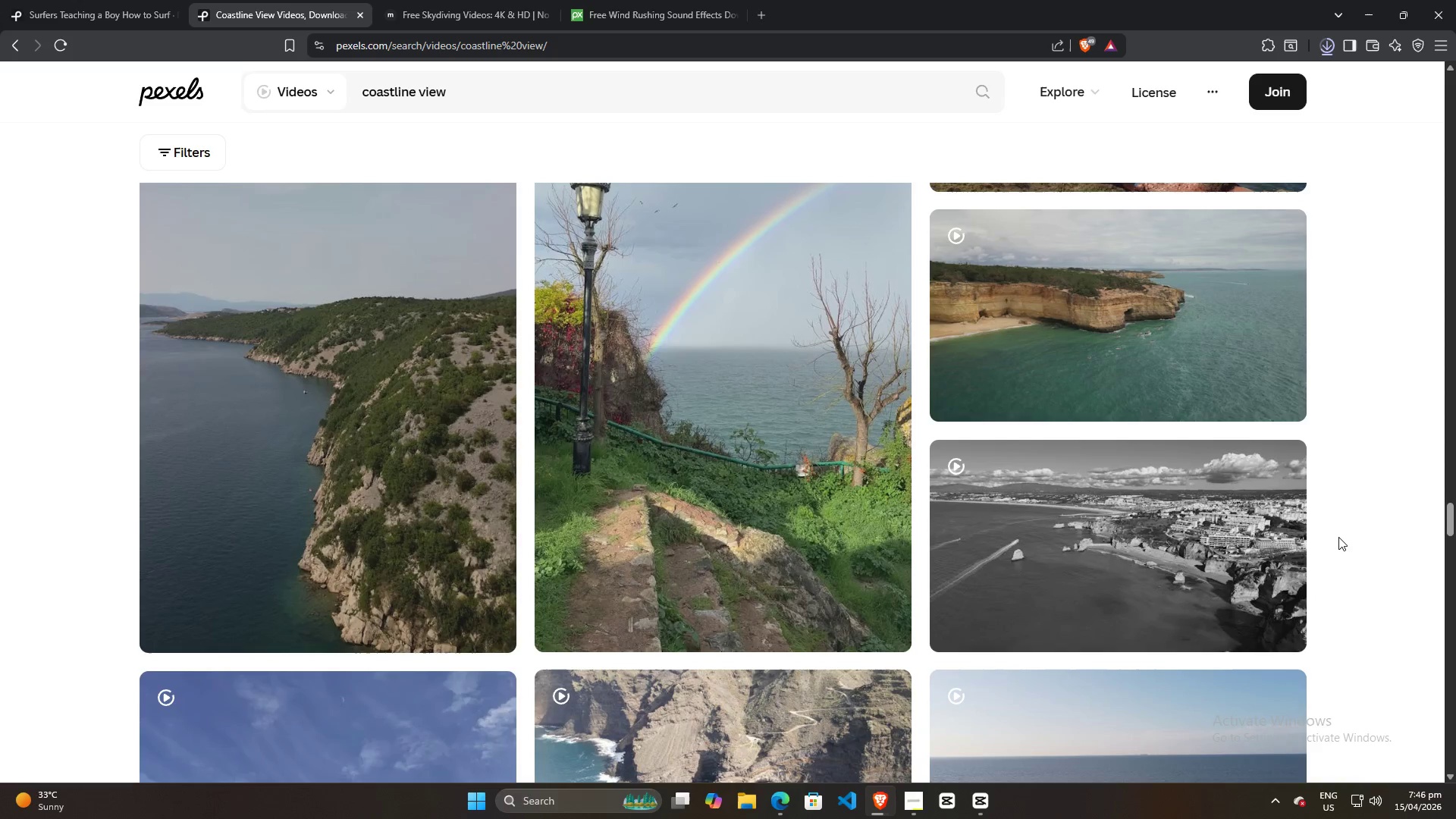 
scroll: coordinate [1338, 537], scroll_direction: up, amount: 2.0
 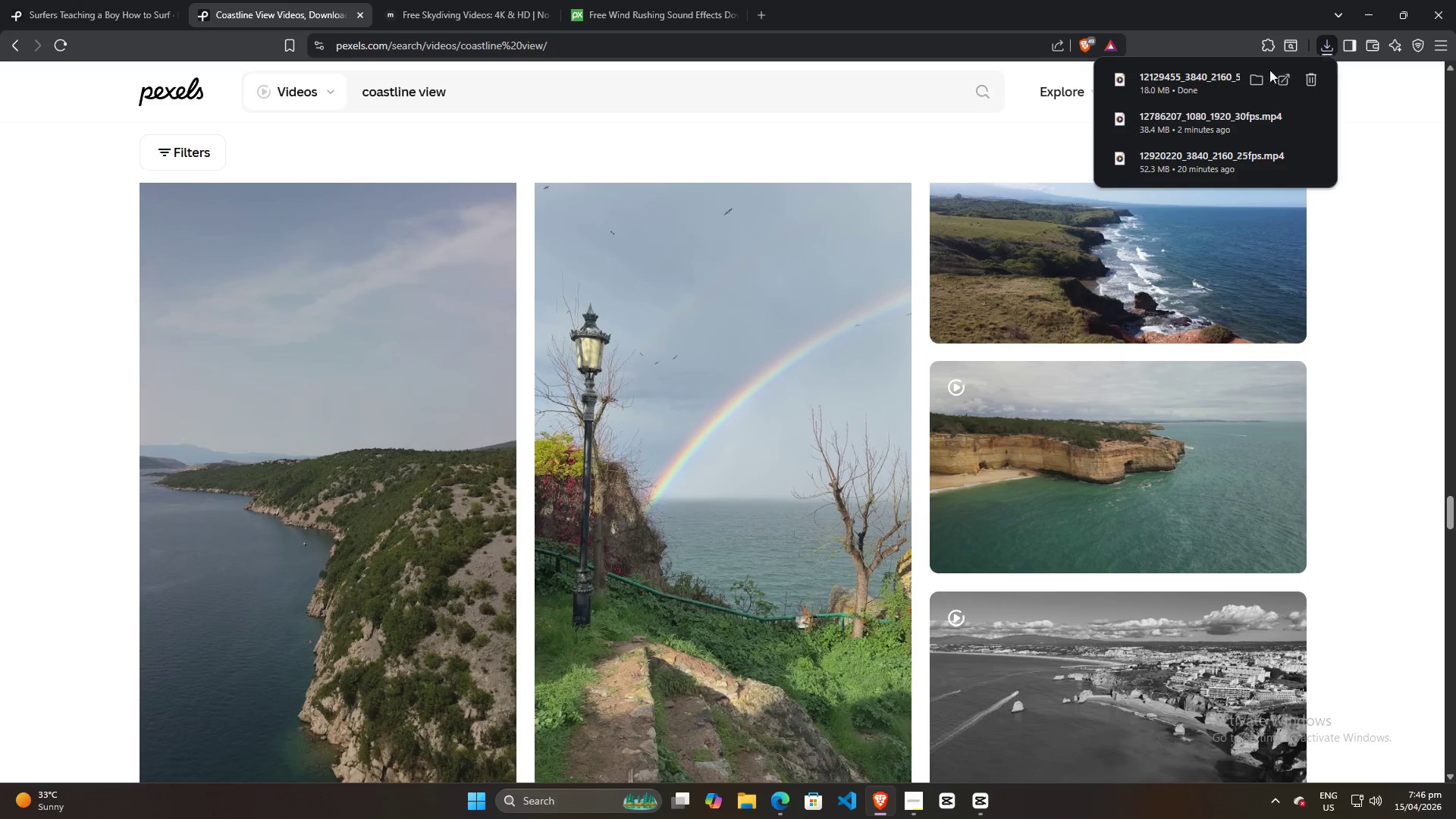 
left_click_drag(start_coordinate=[1191, 77], to_coordinate=[1213, 651])
 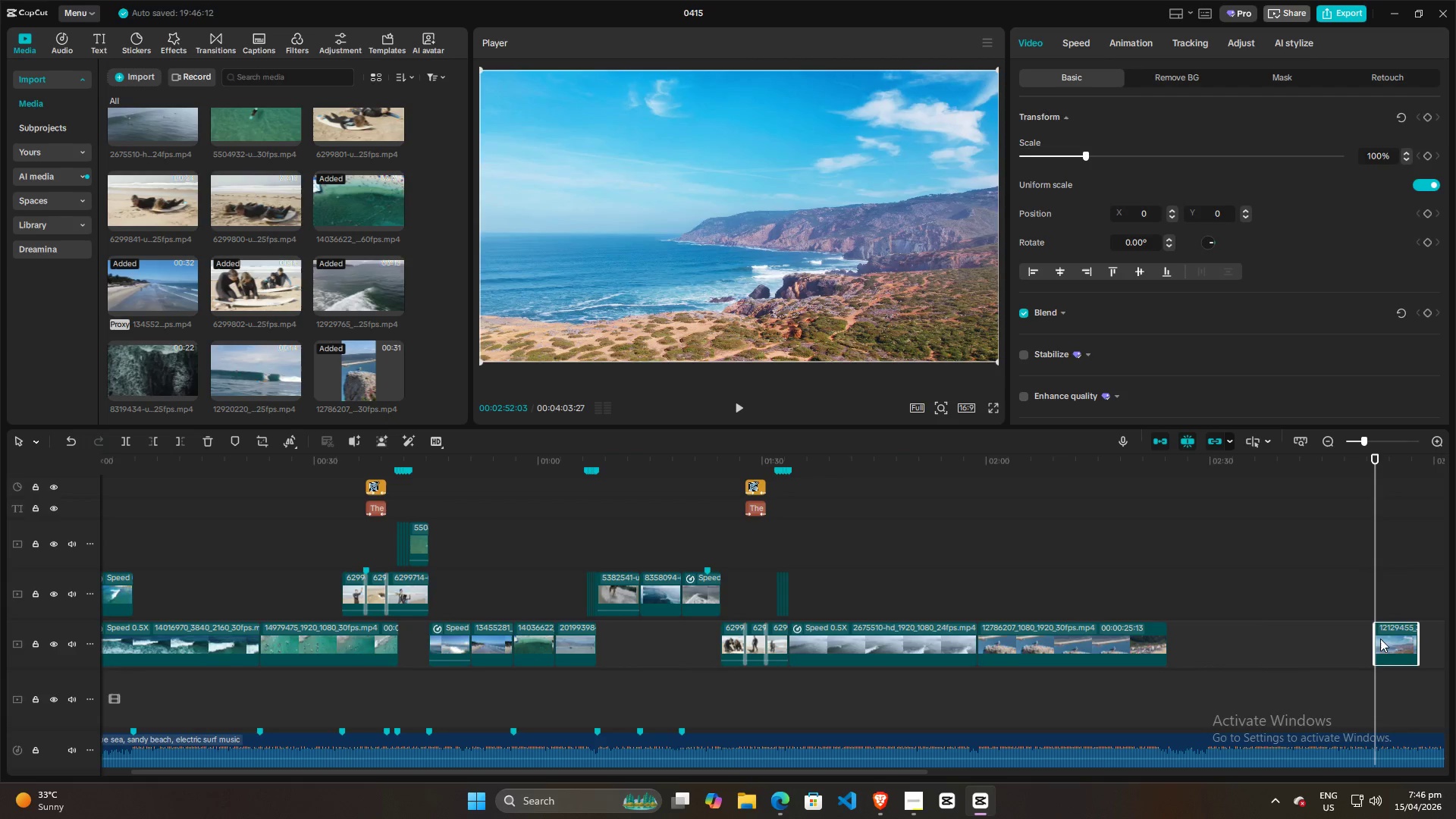 
left_click_drag(start_coordinate=[1389, 636], to_coordinate=[1185, 635])
 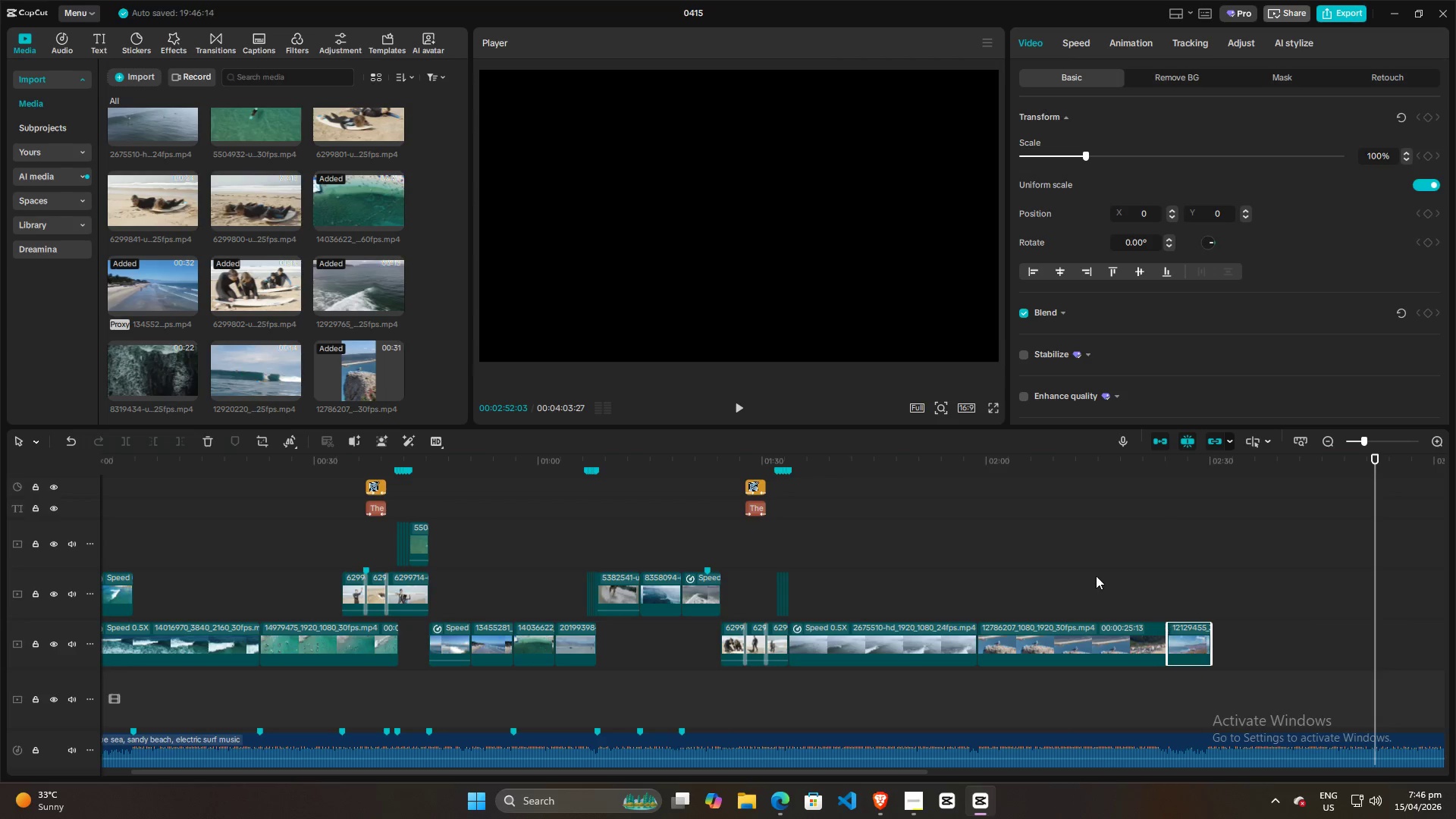 
left_click([1096, 576])
 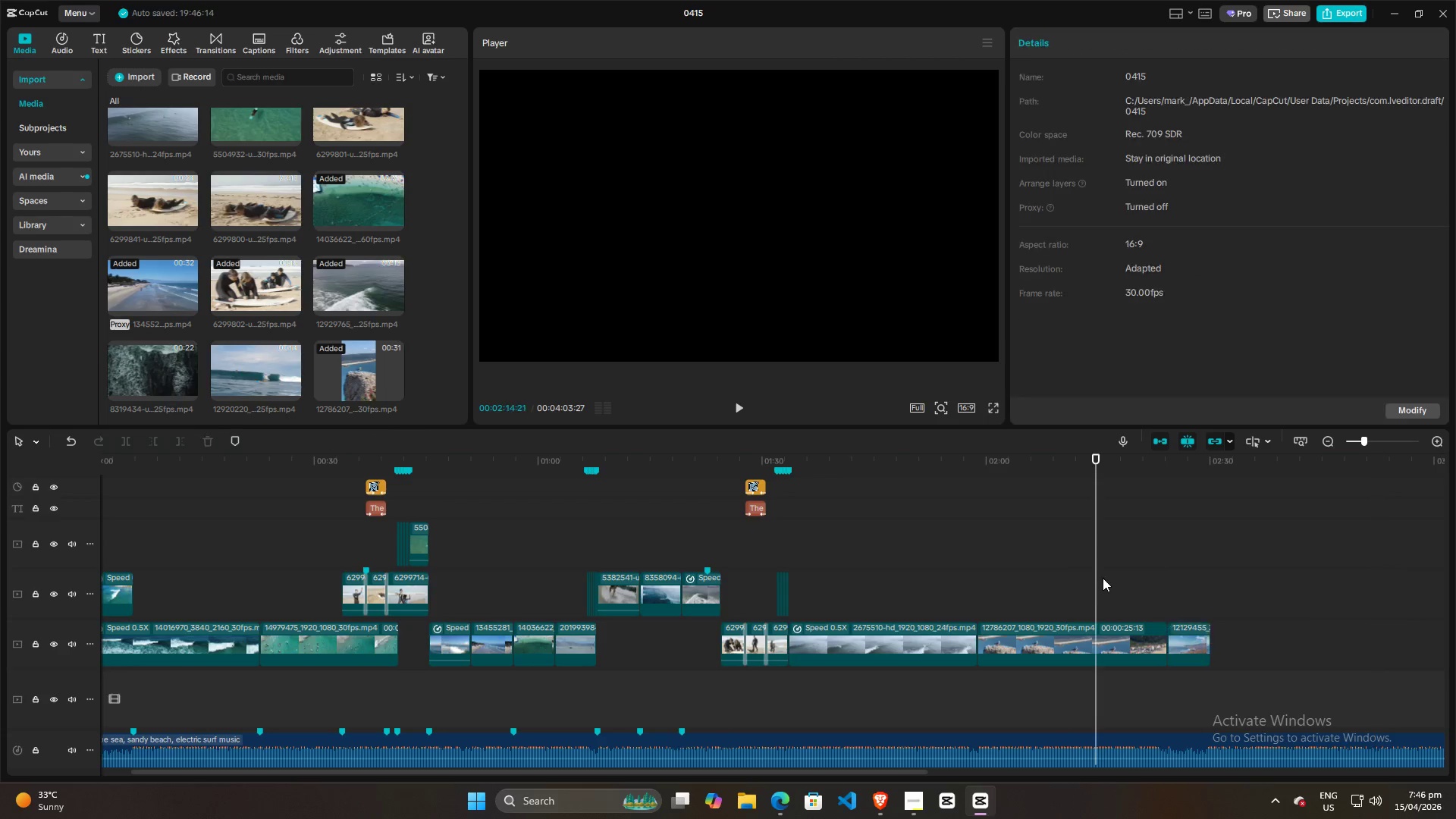 
key(Space)
 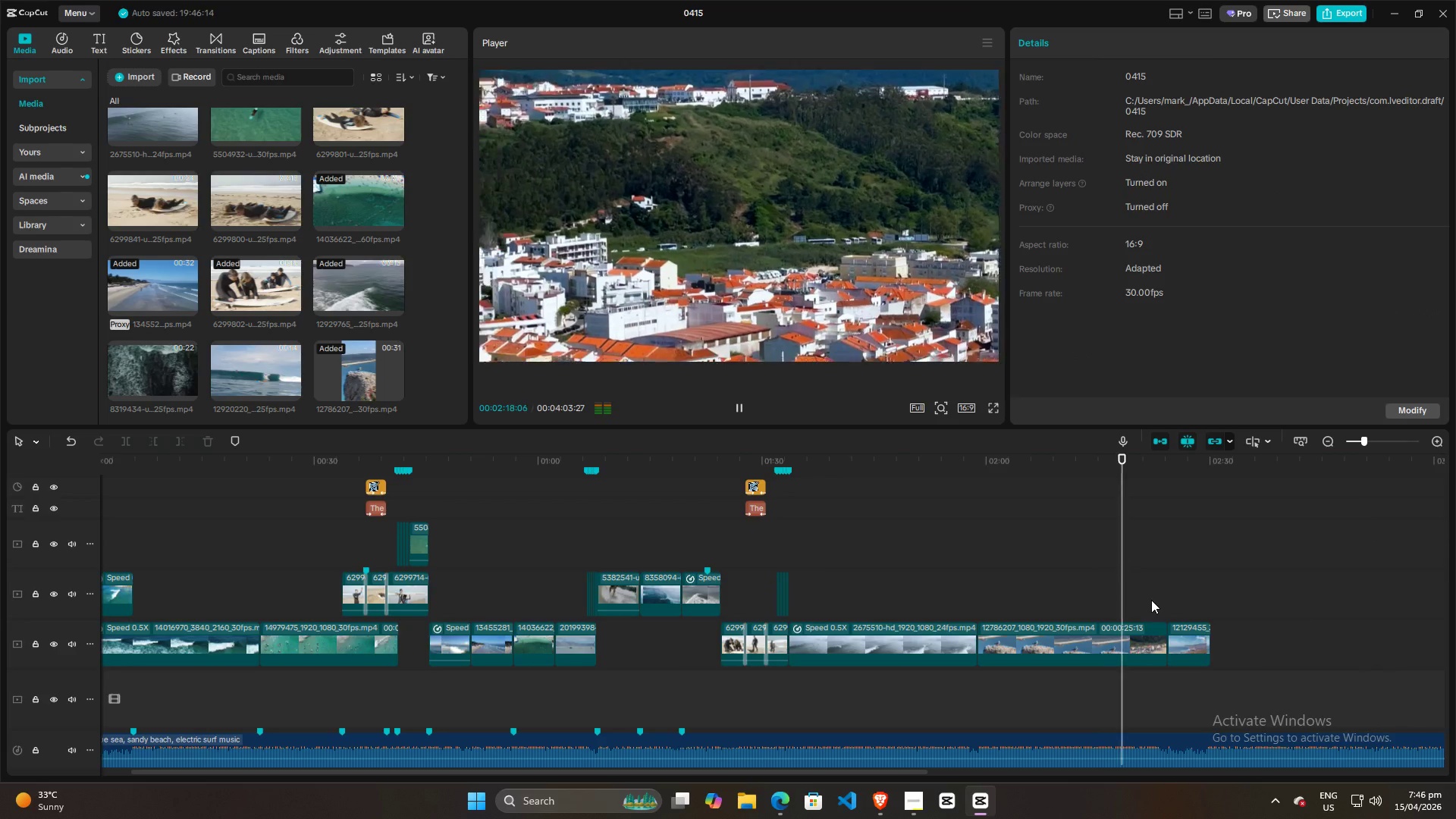 
key(Space)
 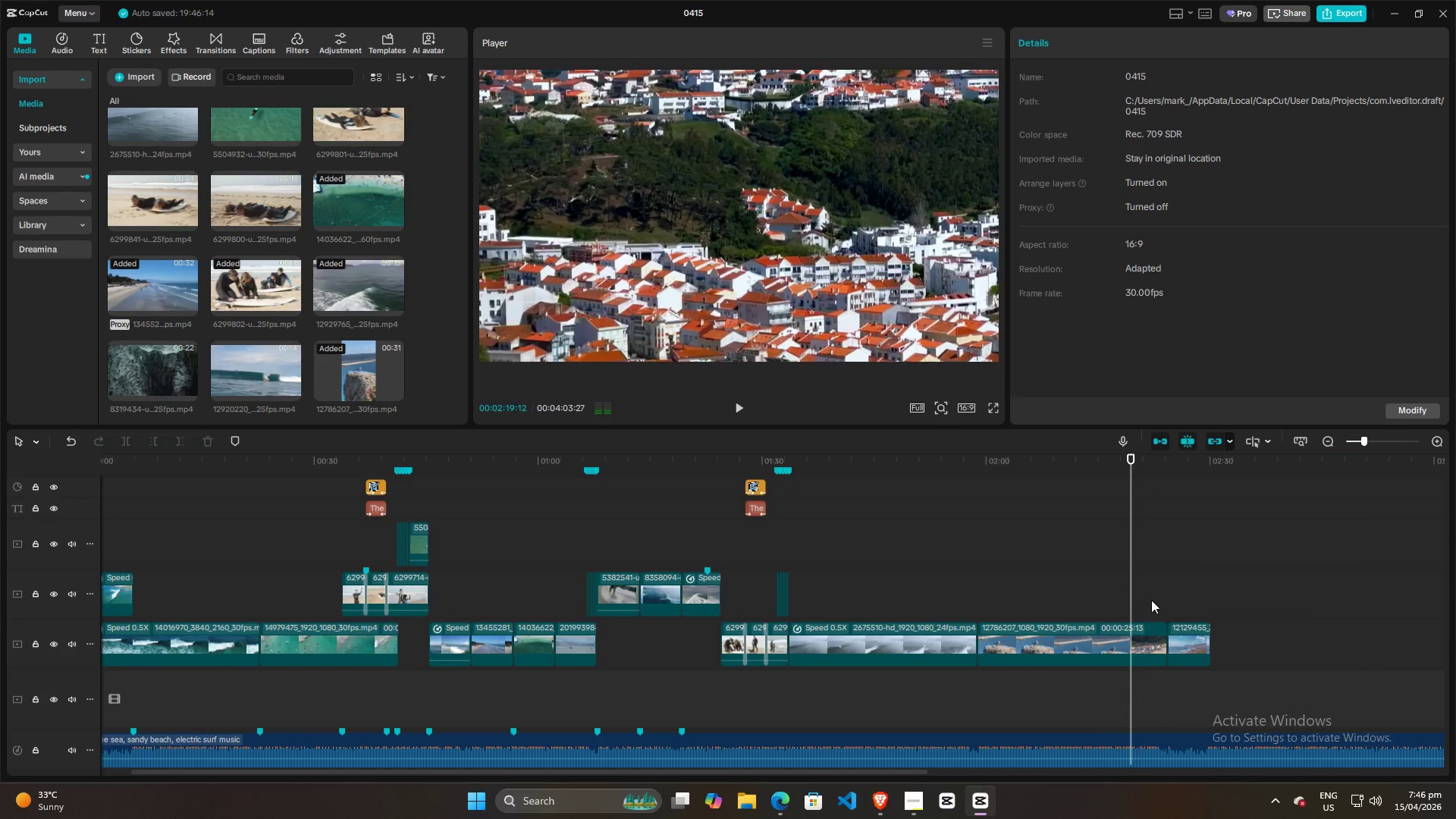 
key(Alt+AltLeft)
 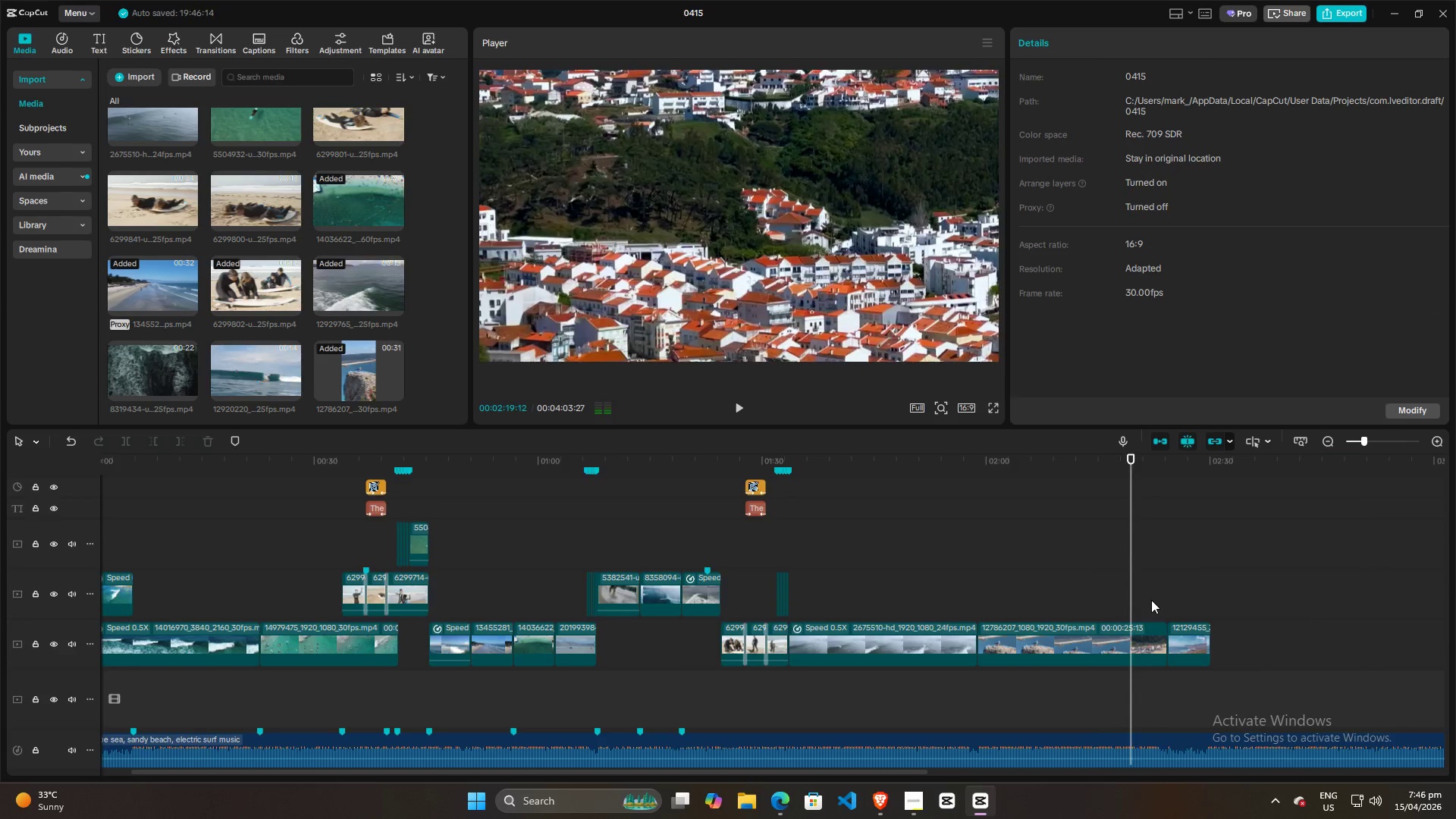 
key(Alt+Tab)
 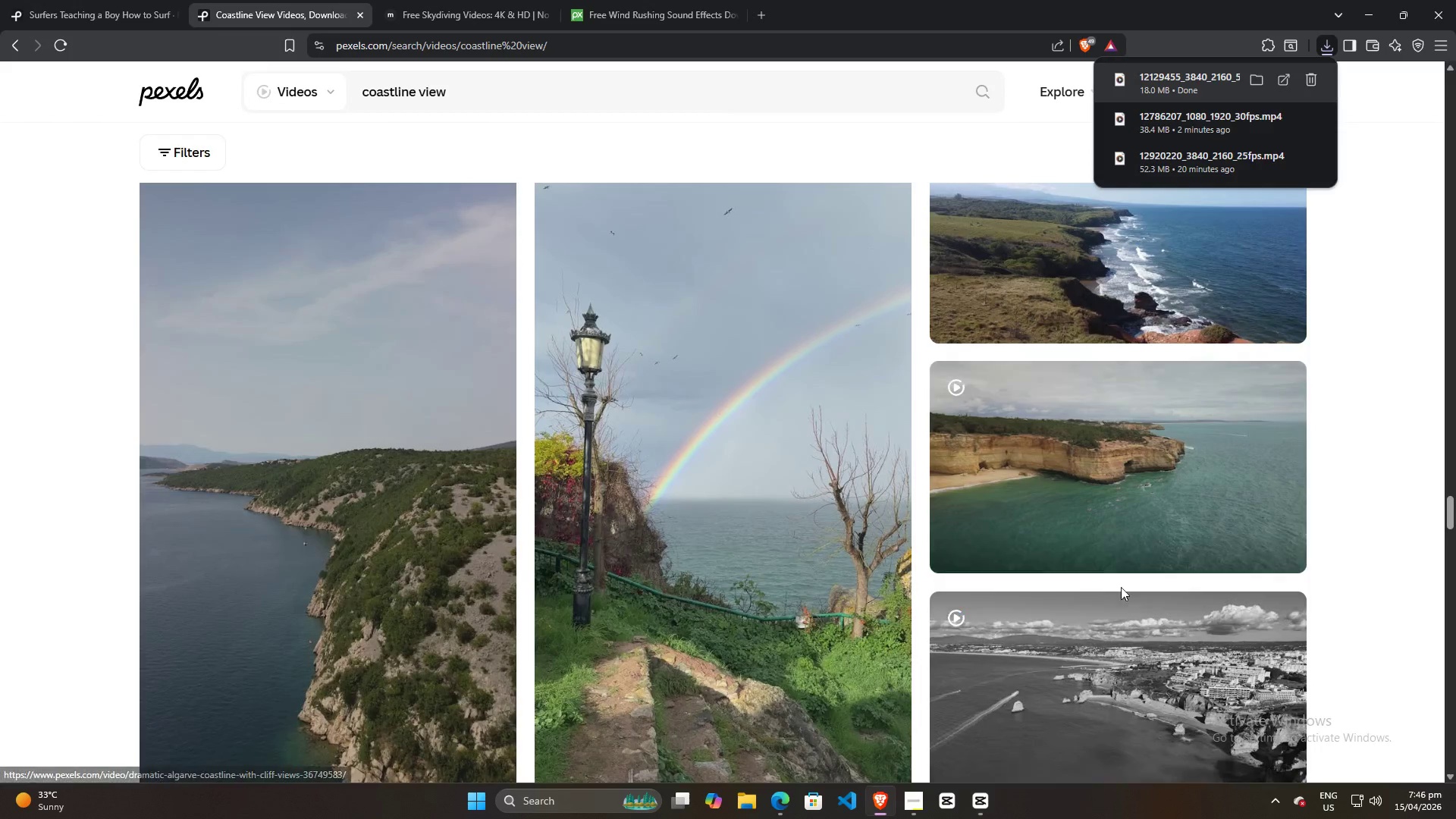 
scroll: coordinate [1085, 599], scroll_direction: down, amount: 12.0
 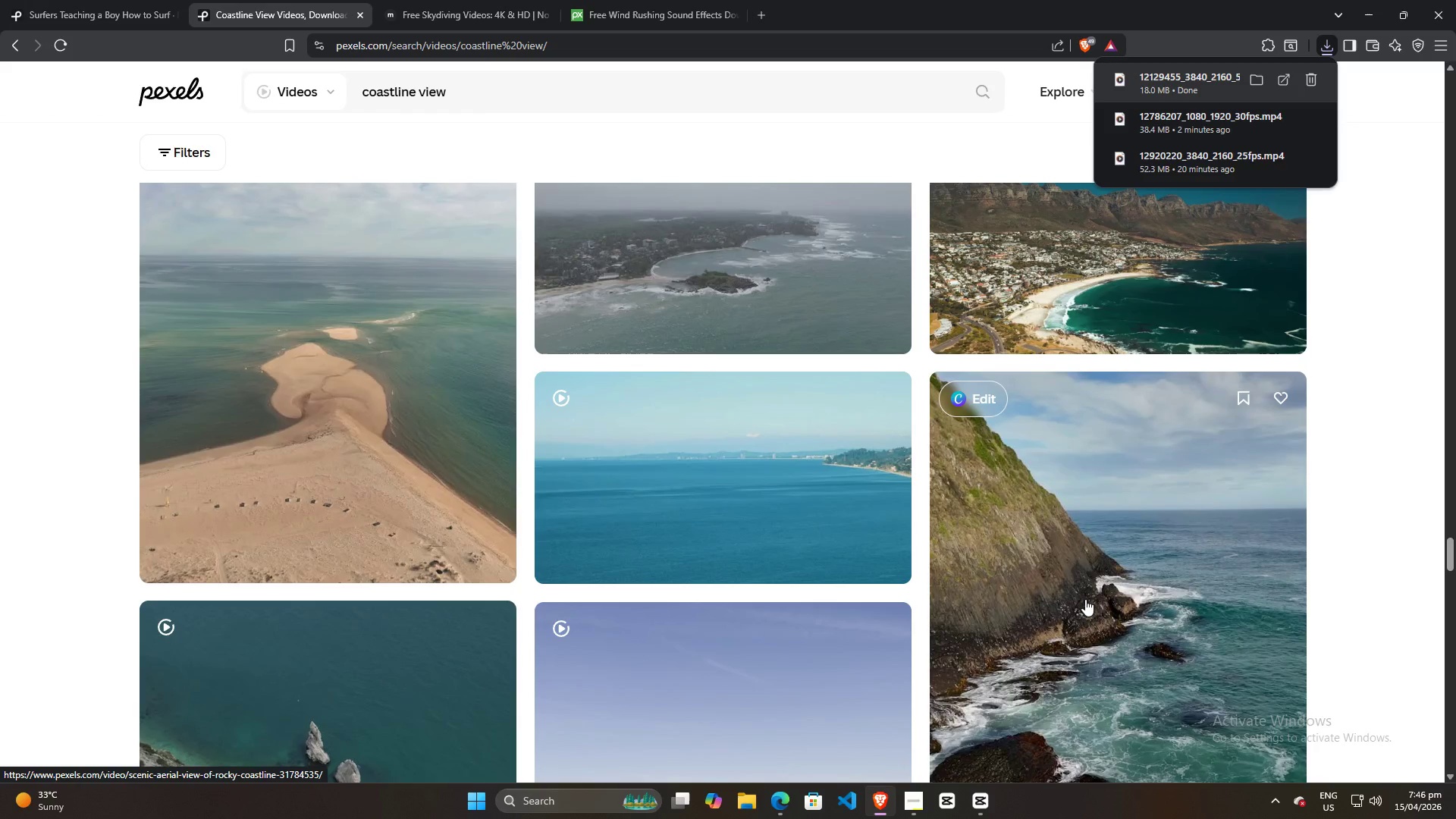 
key(Alt+AltLeft)
 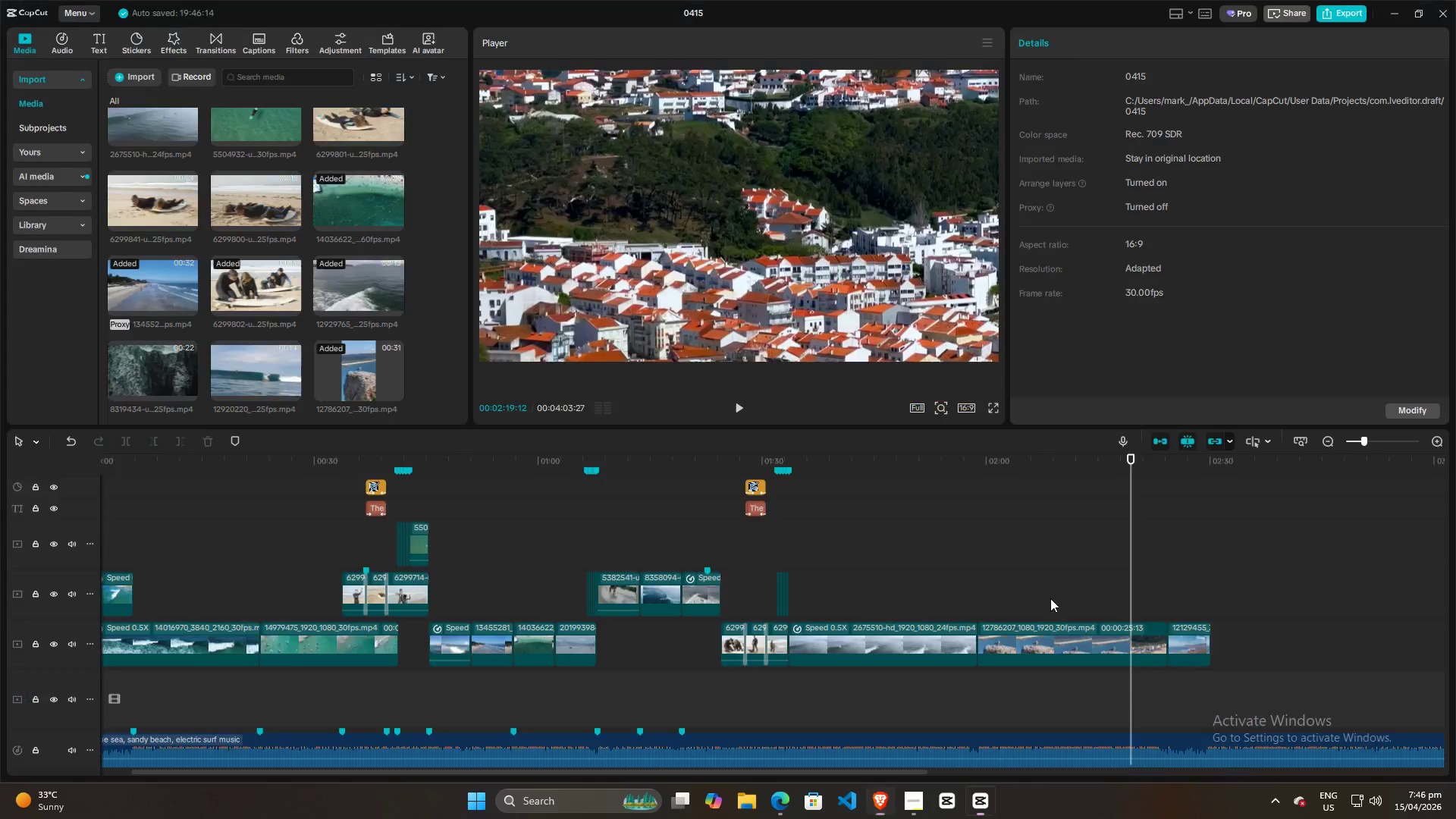 
key(Alt+Tab)
 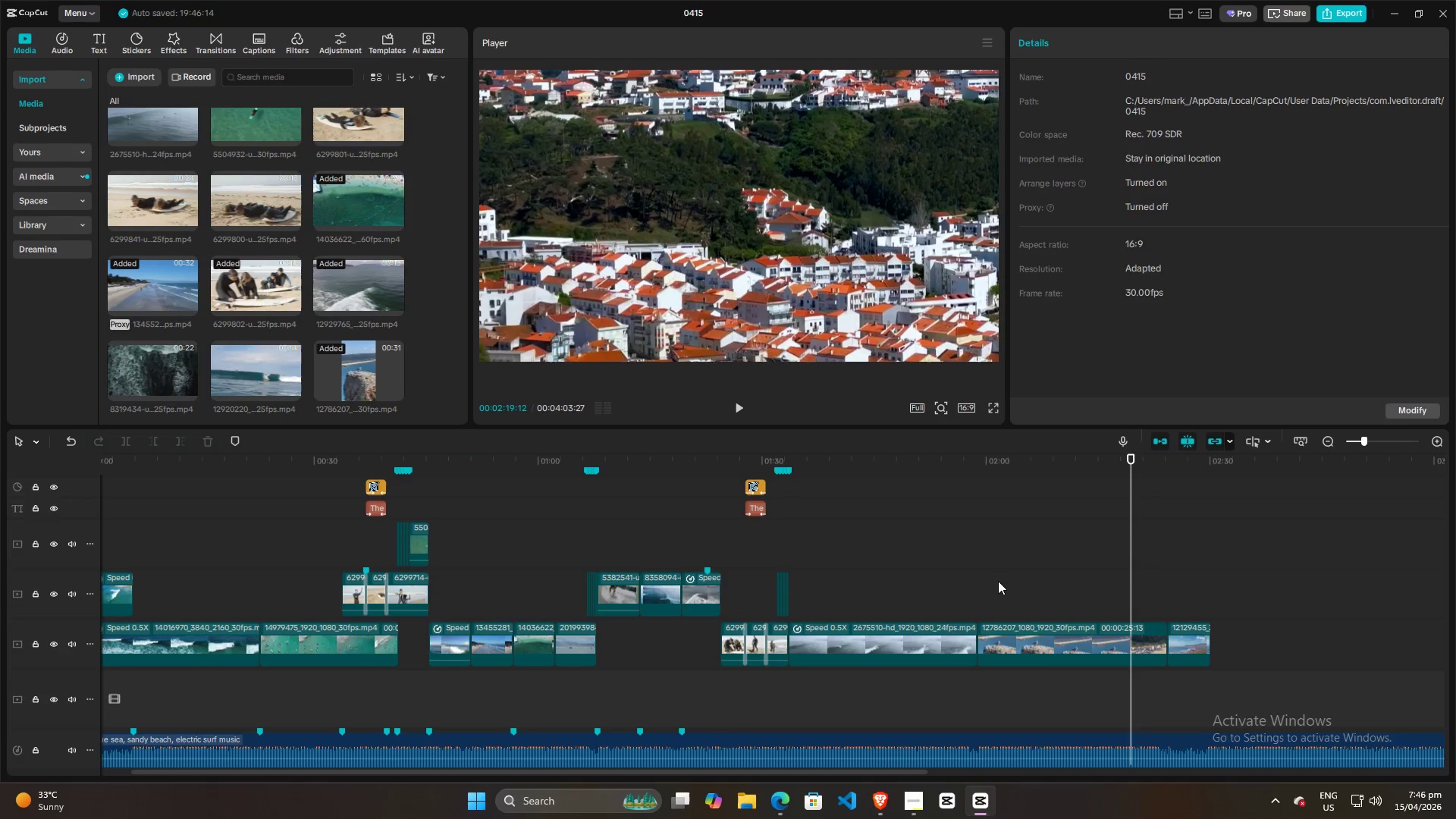 
key(Alt+AltLeft)
 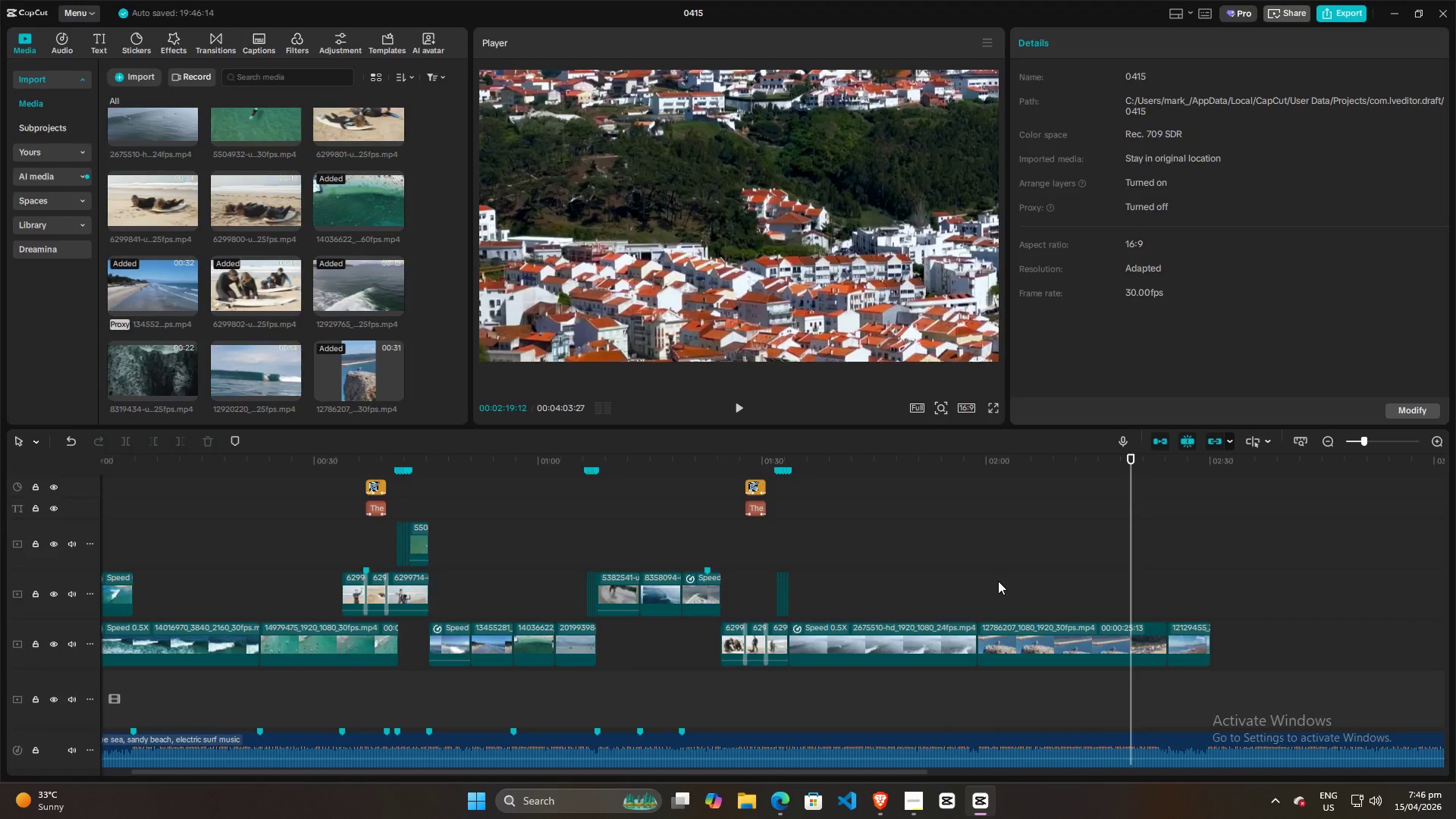 
key(Alt+Tab)
 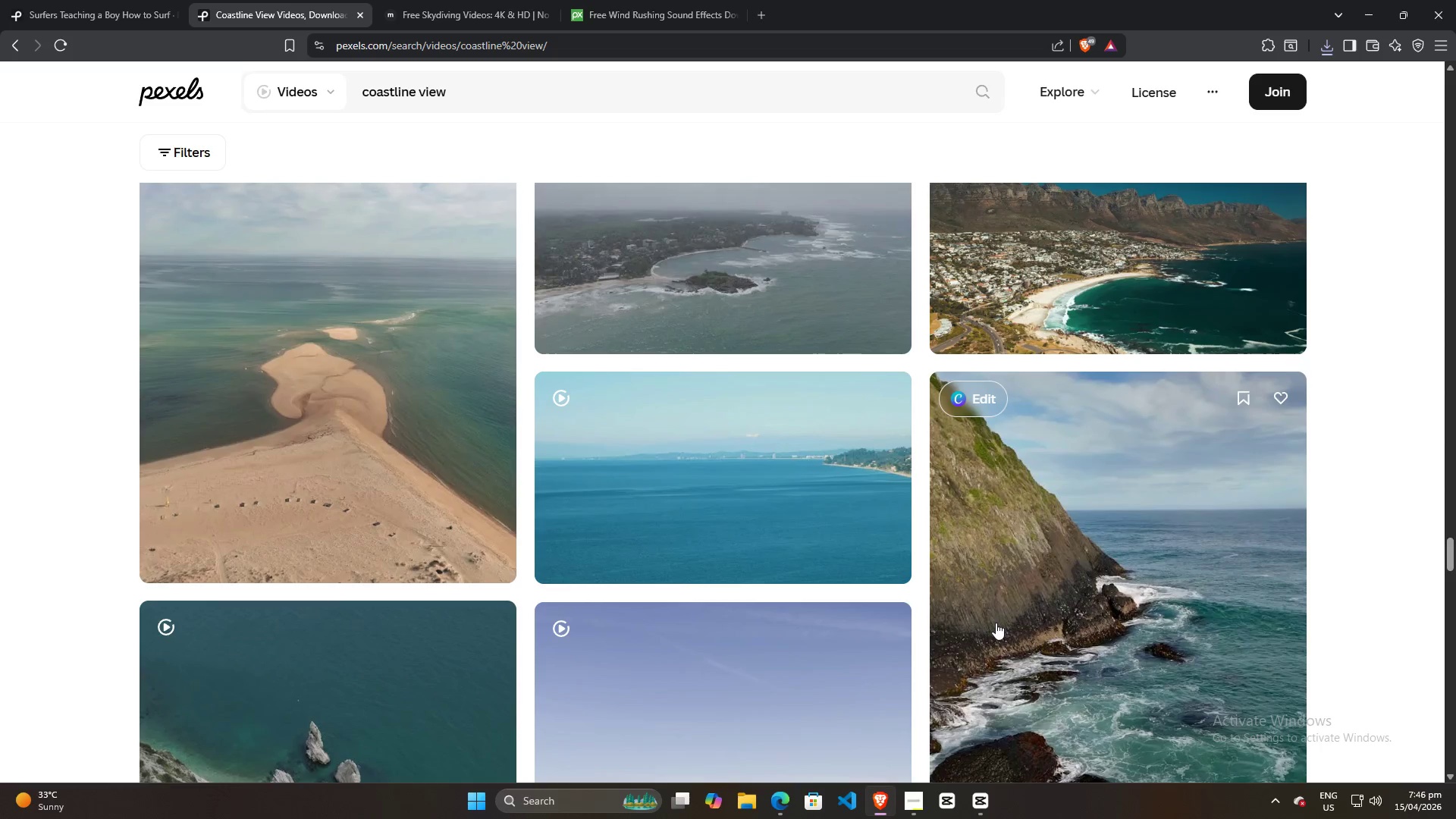 
key(Alt+AltLeft)
 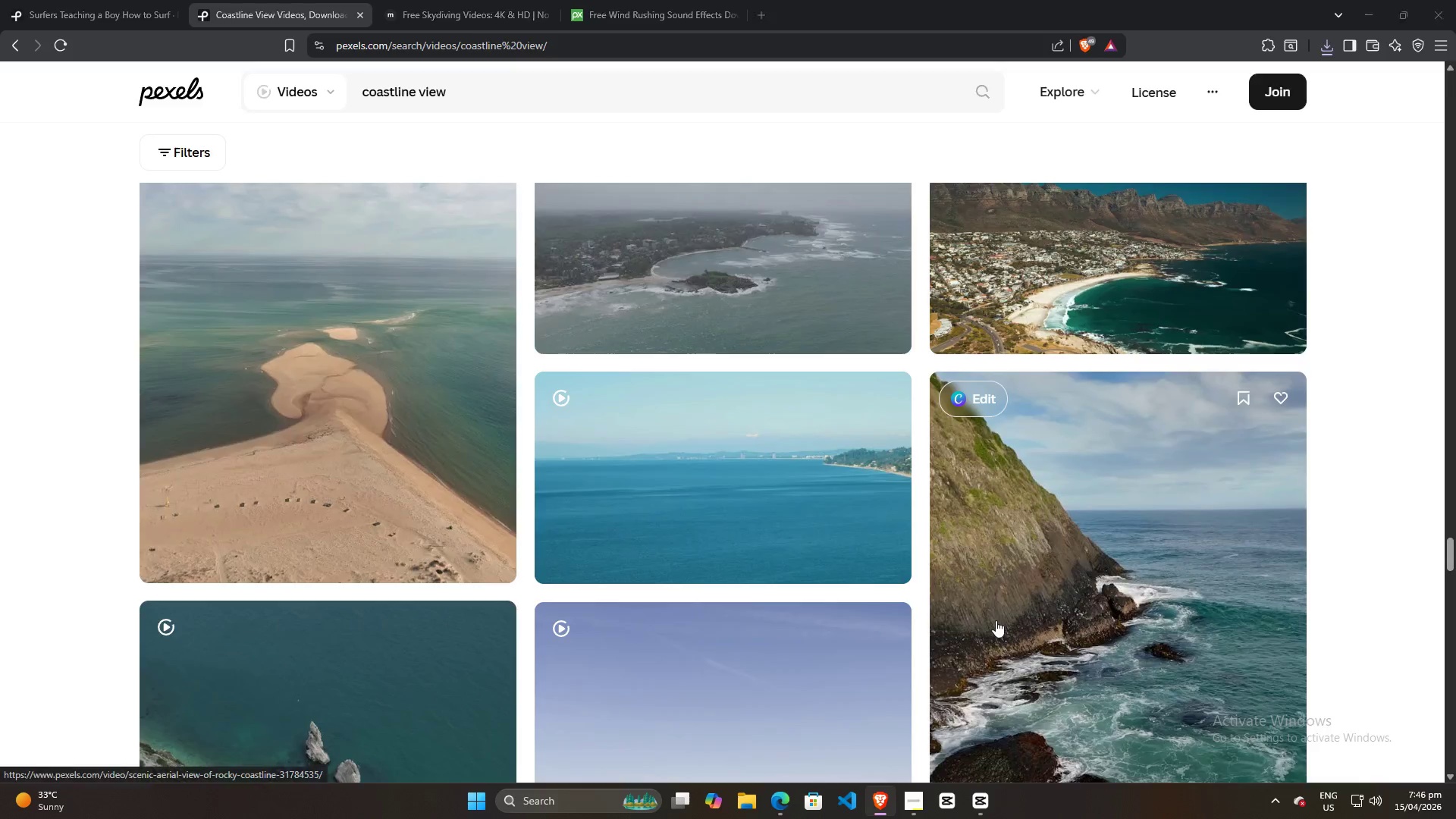 
key(Alt+Tab)
 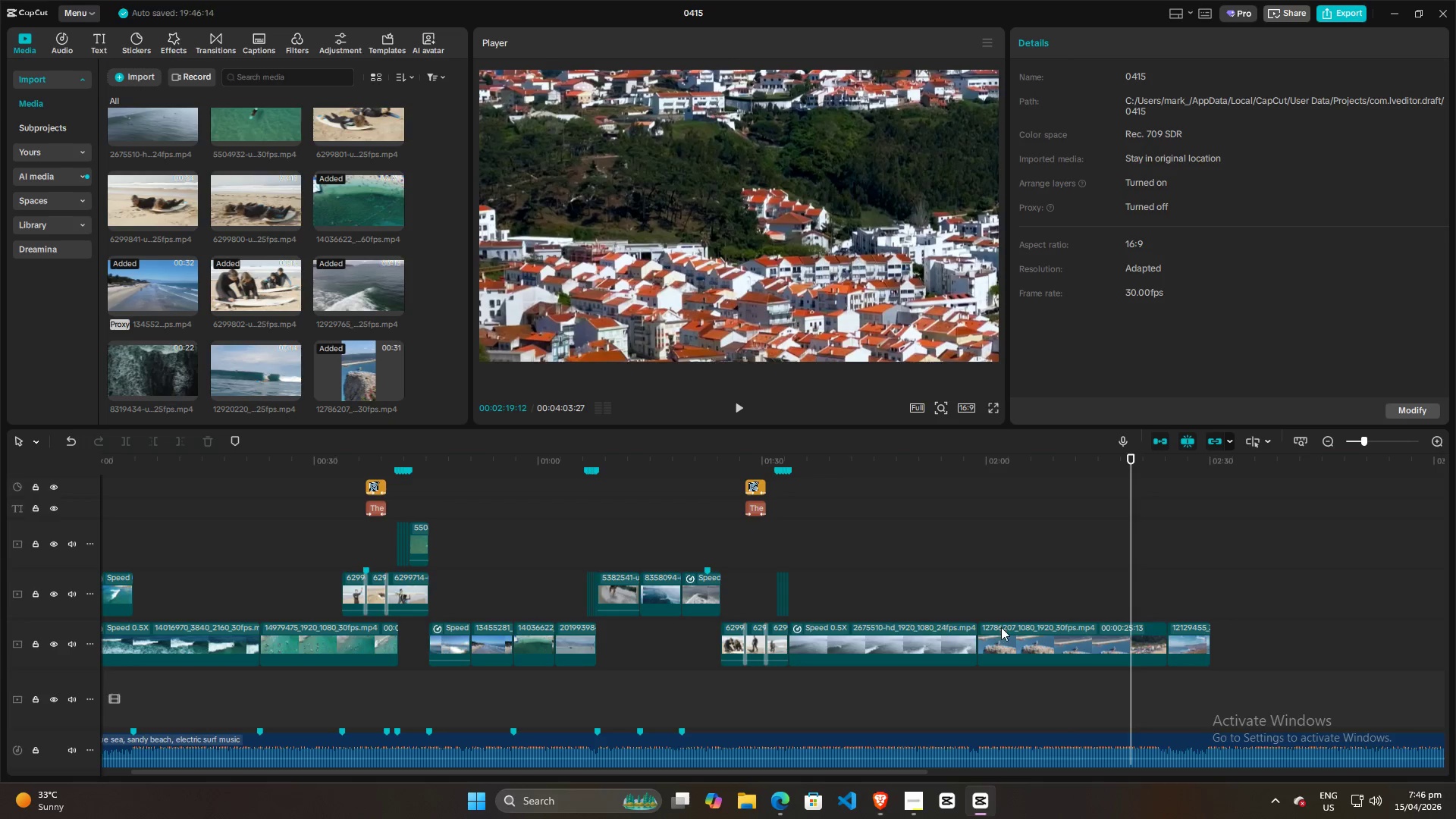 
left_click([1031, 635])
 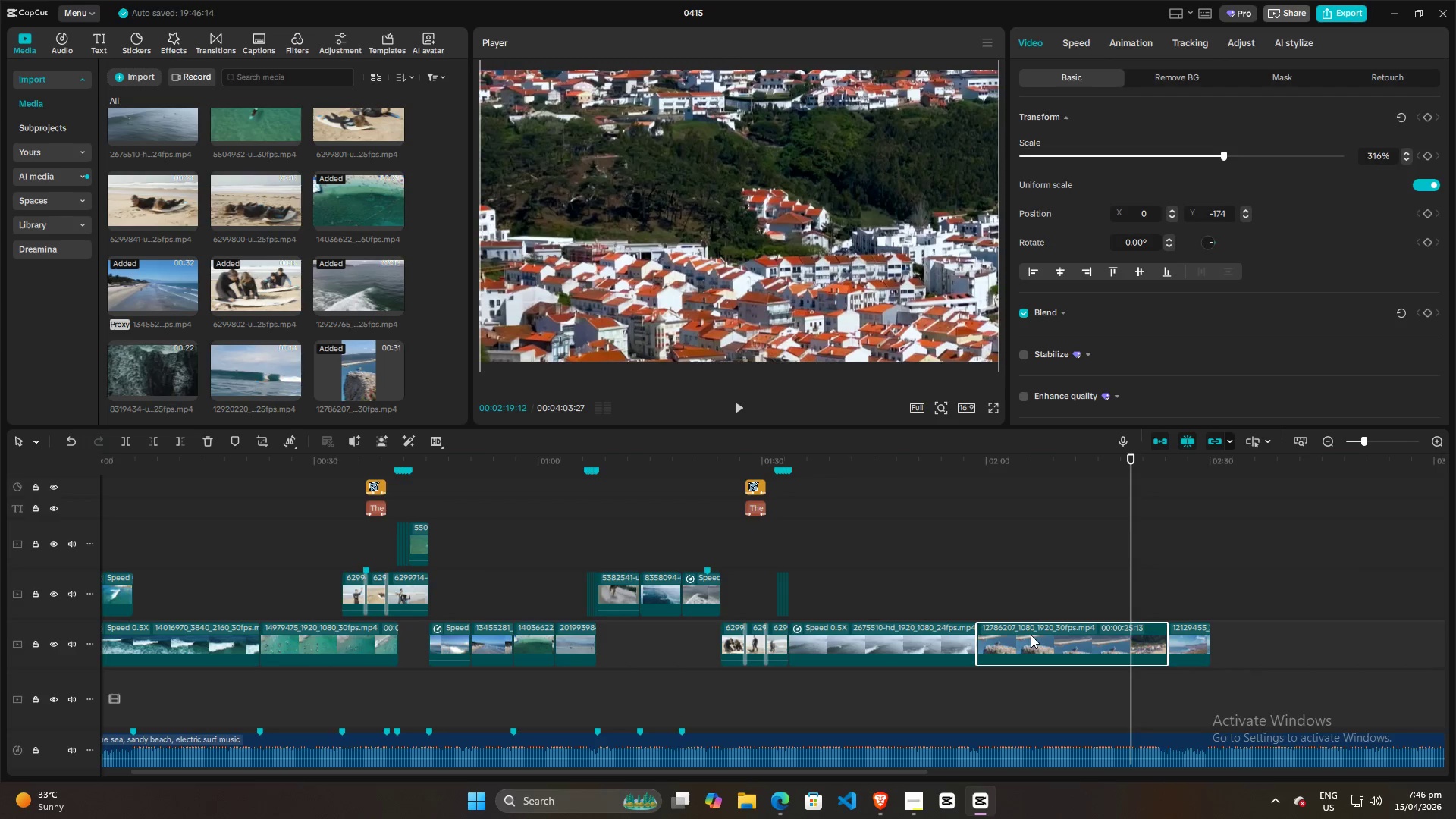 
key(Backspace)
 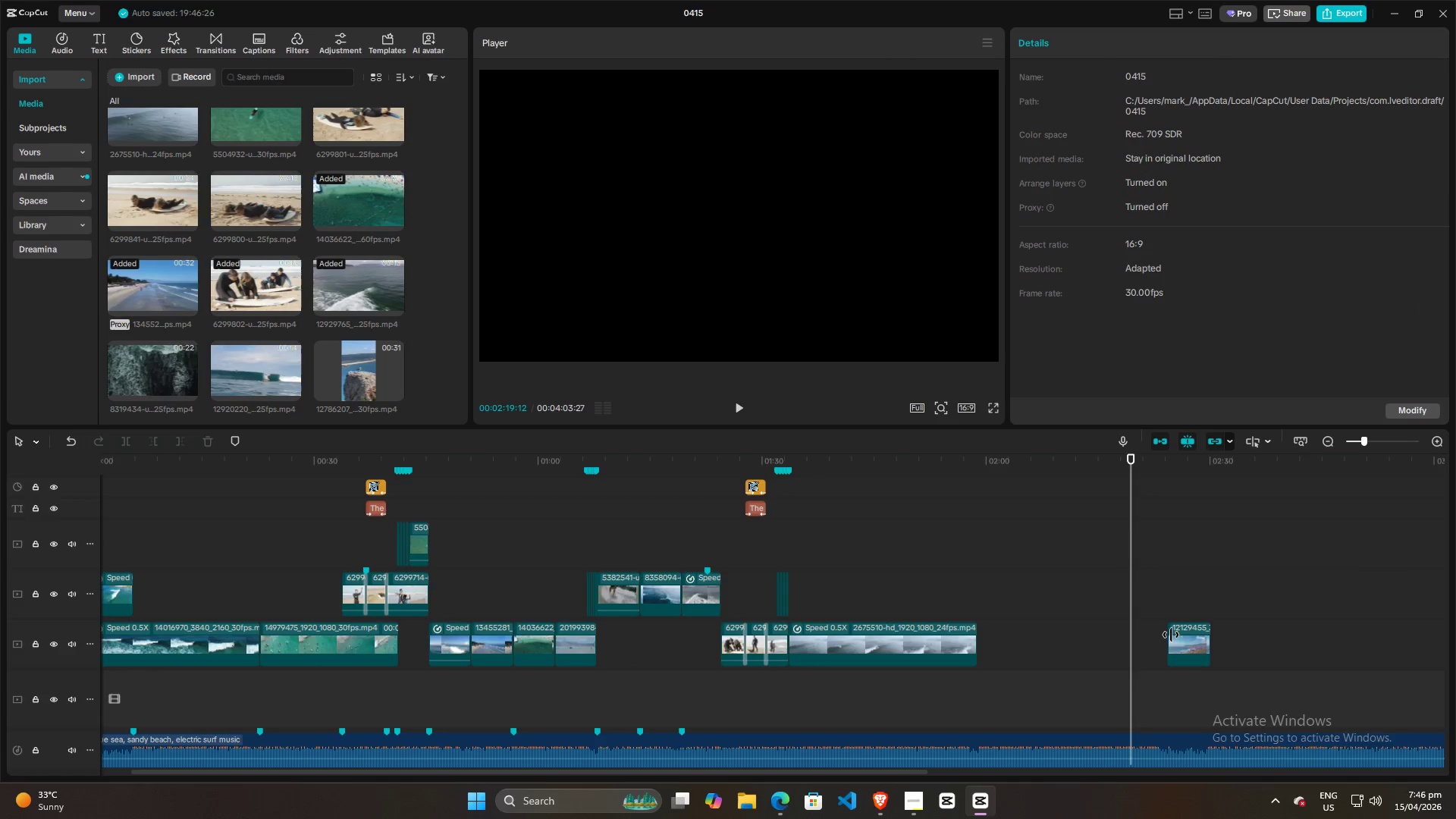 
left_click_drag(start_coordinate=[1181, 635], to_coordinate=[993, 639])
 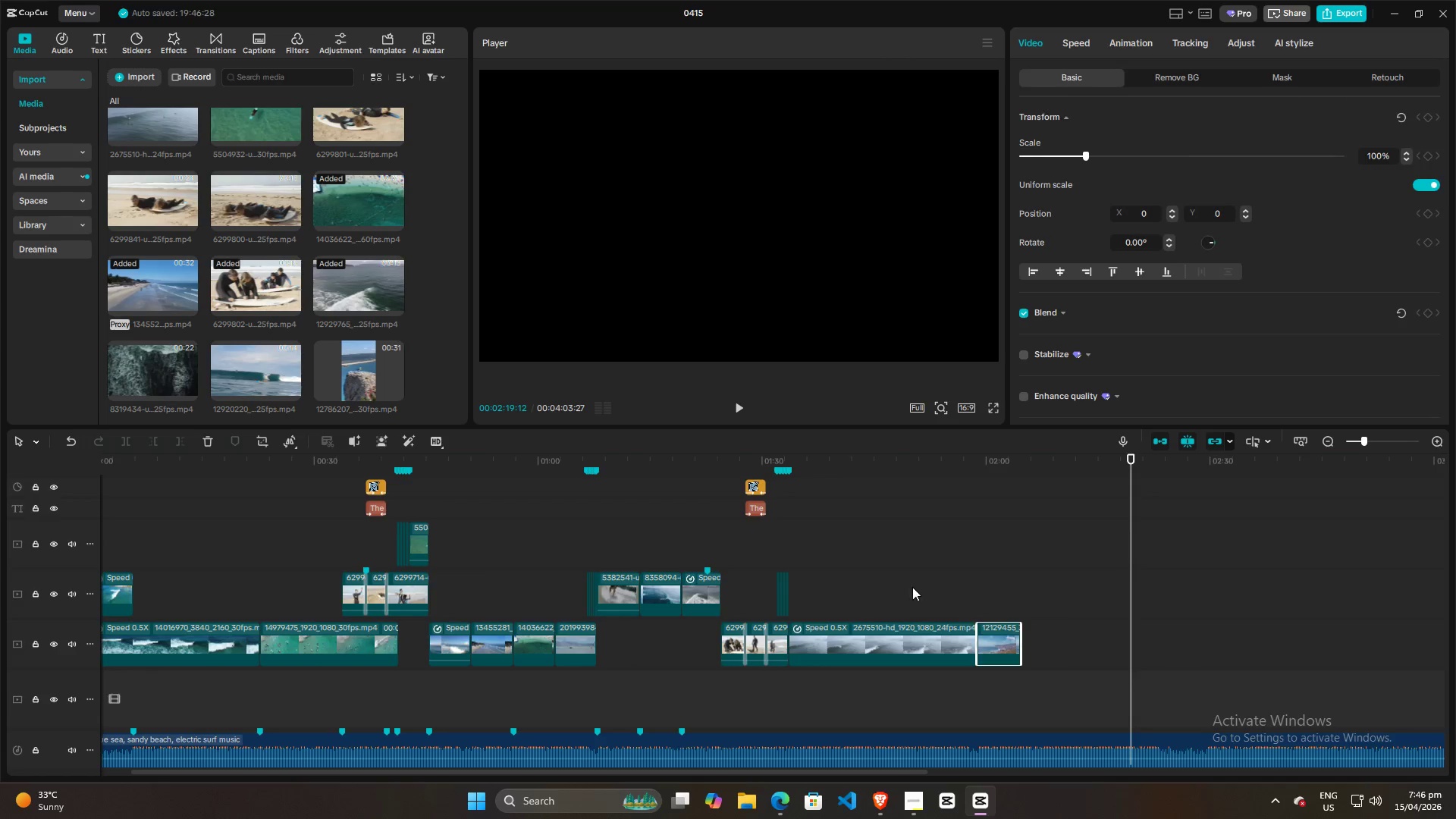 
left_click([911, 586])
 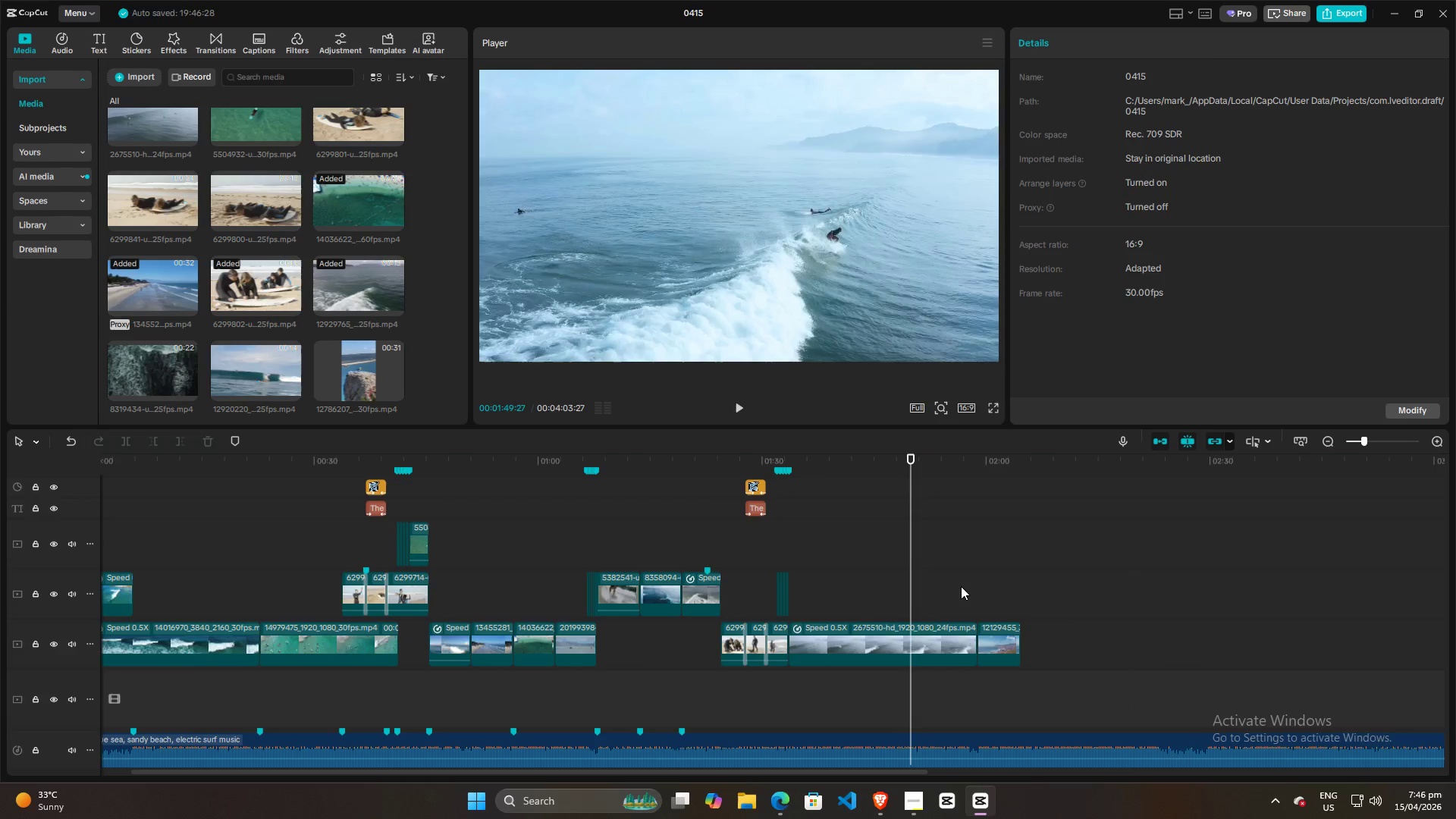 
key(Space)
 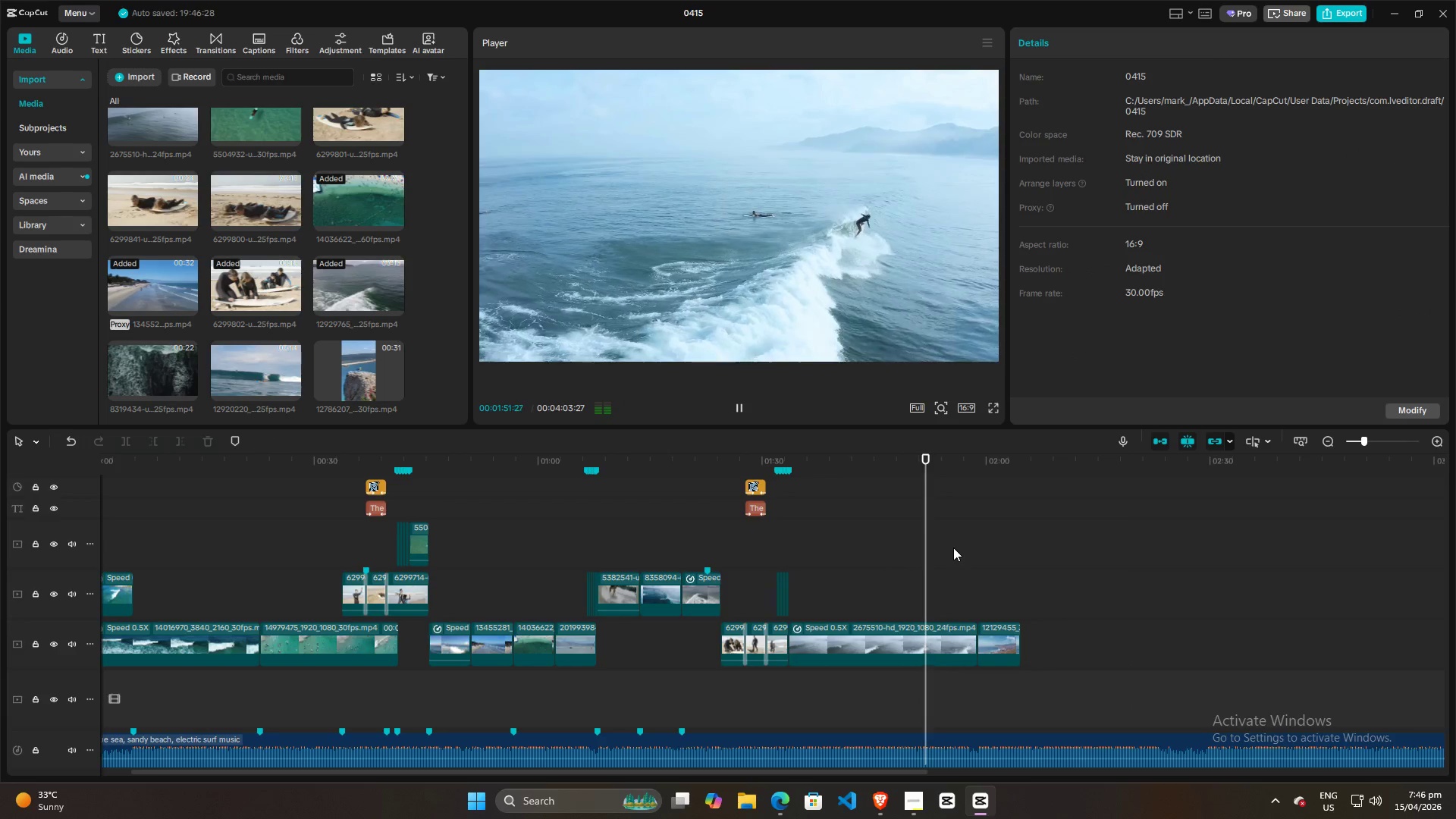 
left_click([963, 587])
 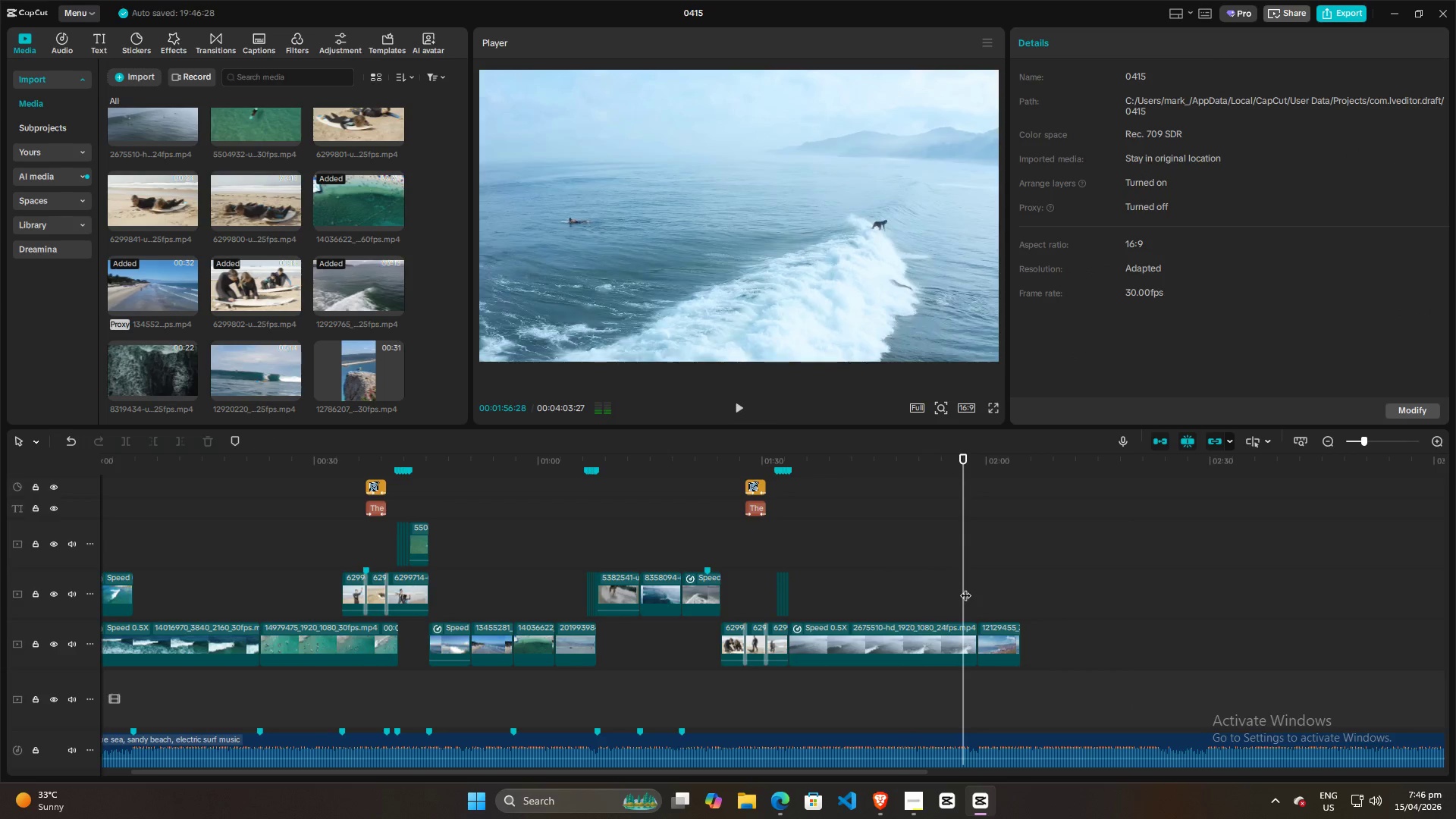 
key(Space)
 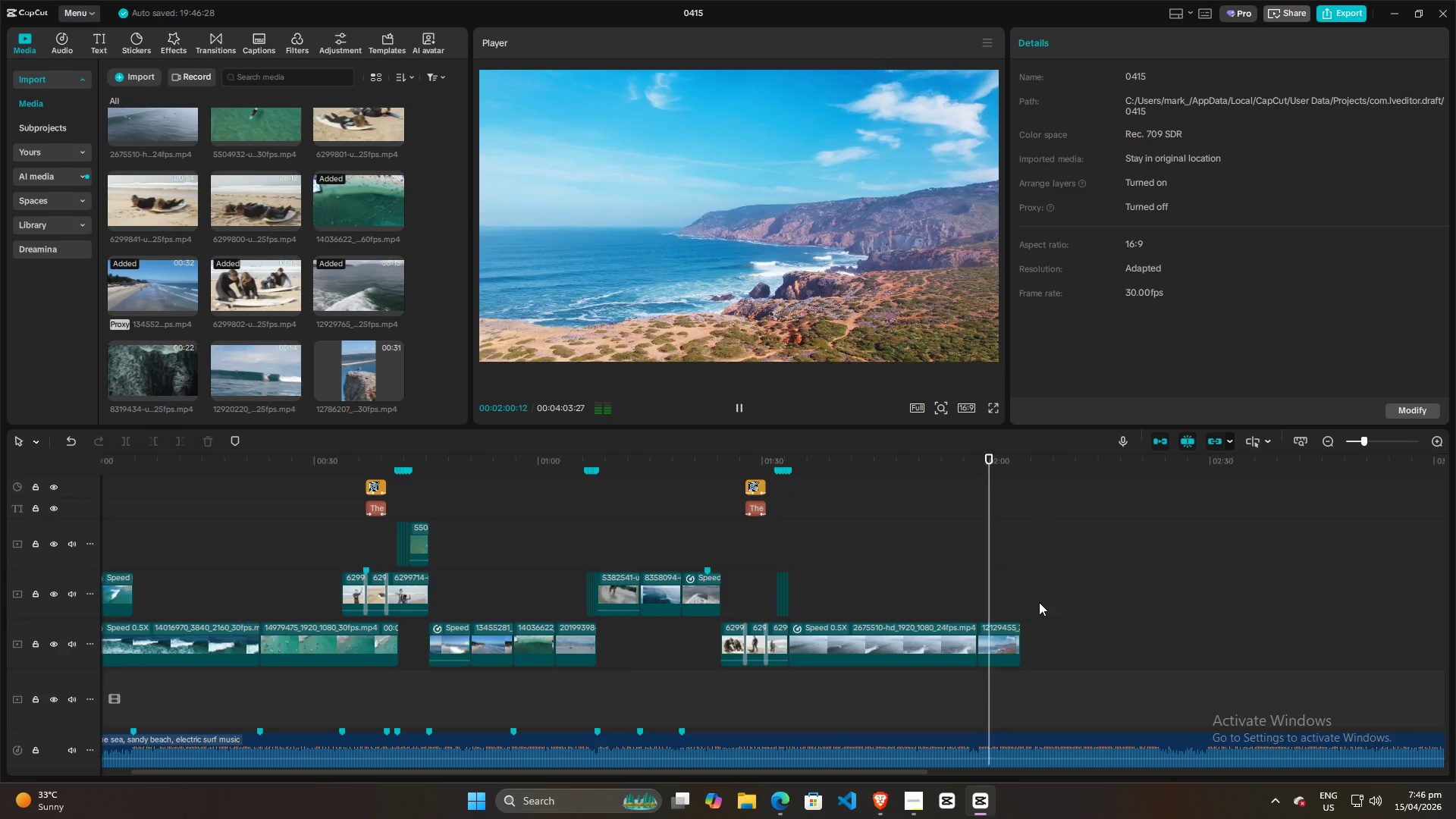 
key(Space)
 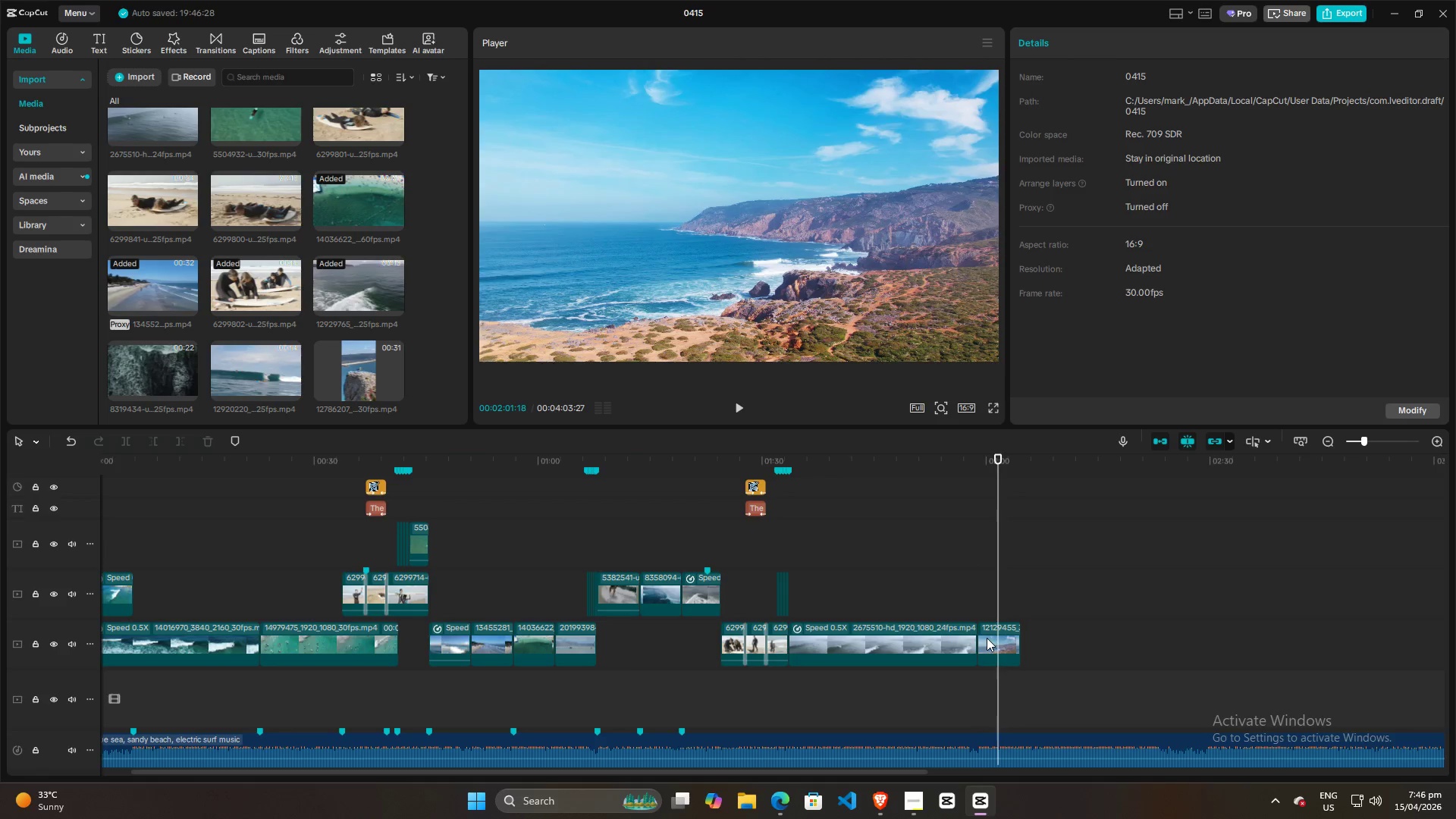 
left_click([987, 638])
 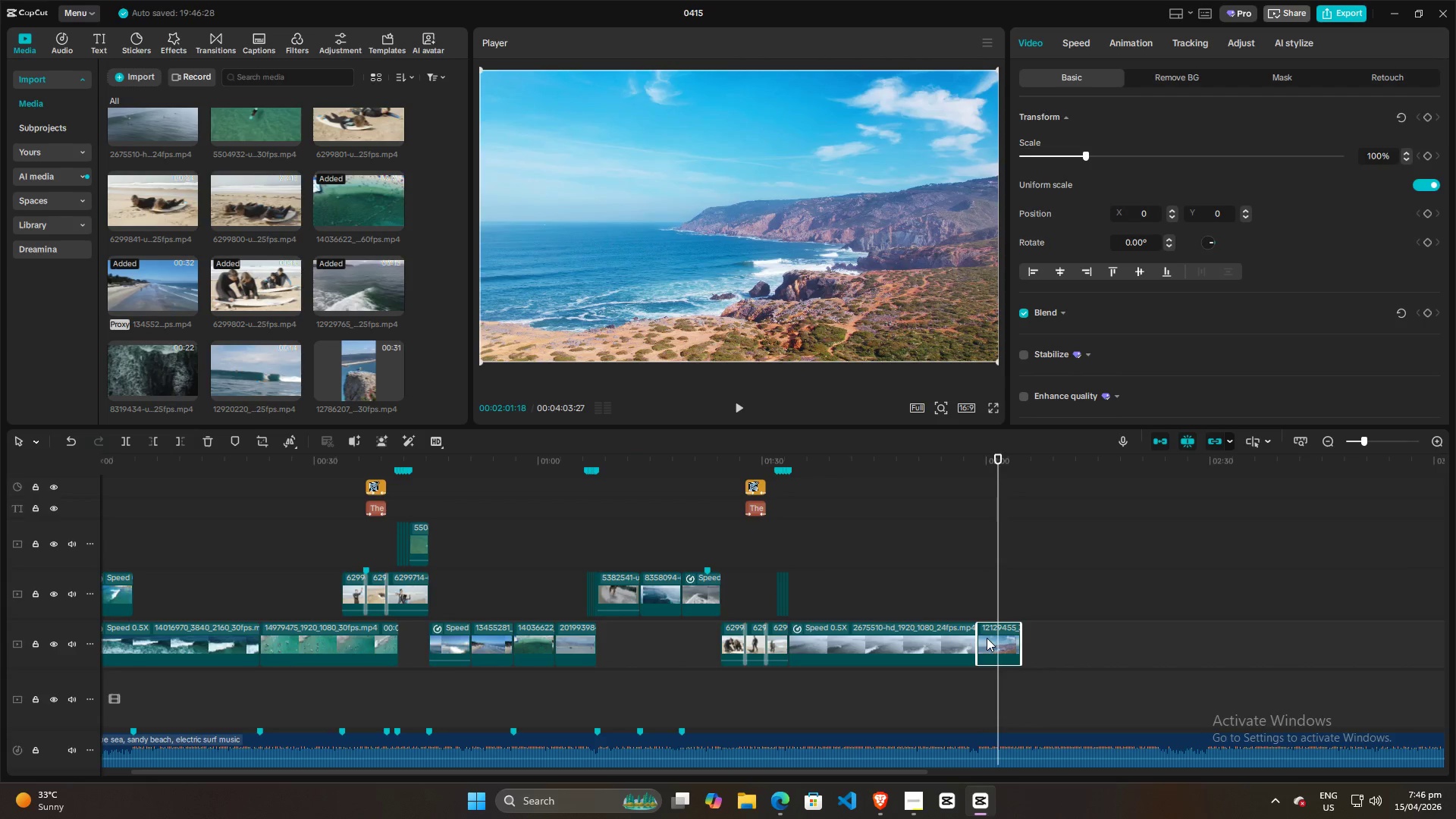 
key(Alt+AltLeft)
 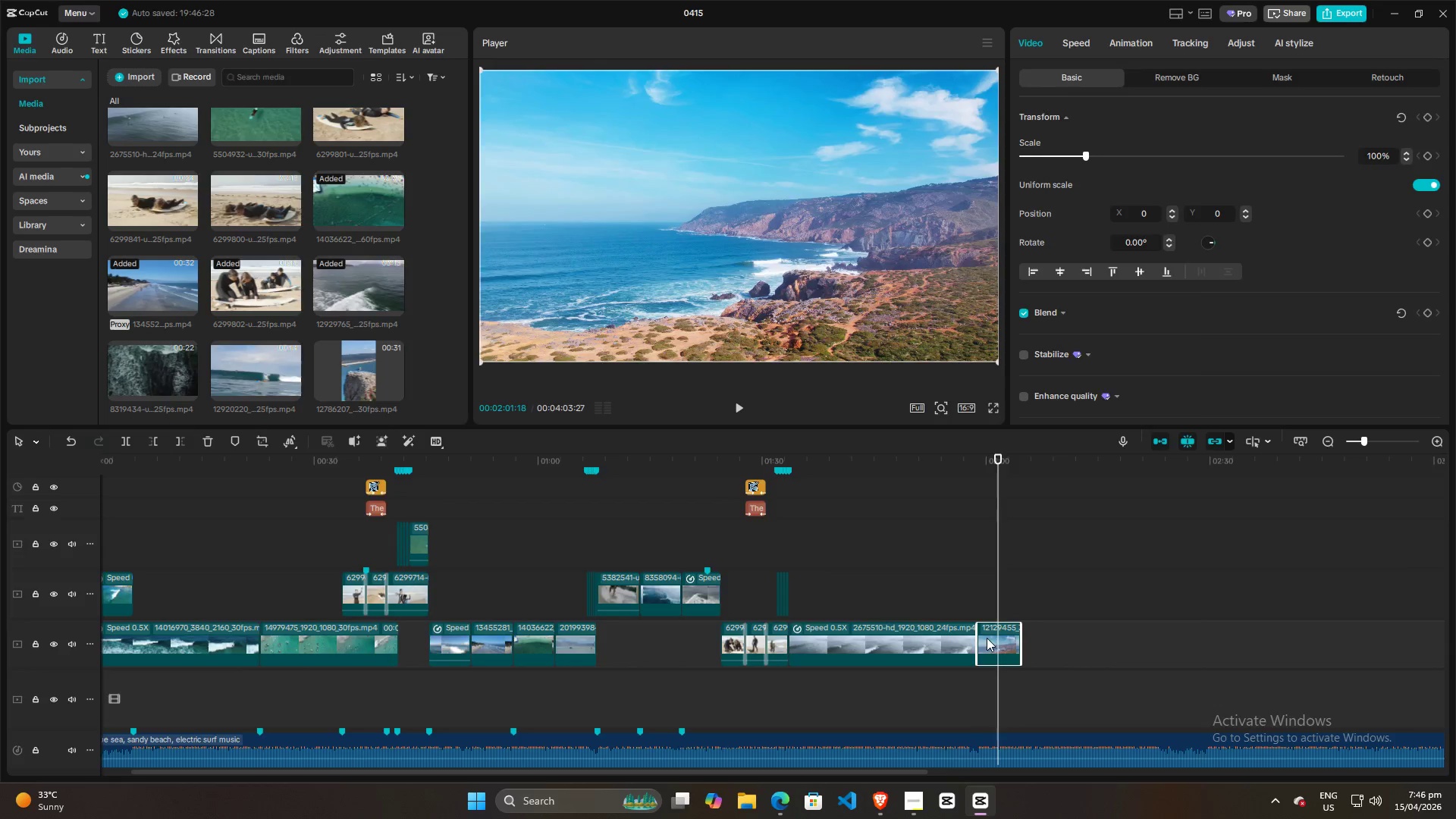 
key(Alt+Tab)
 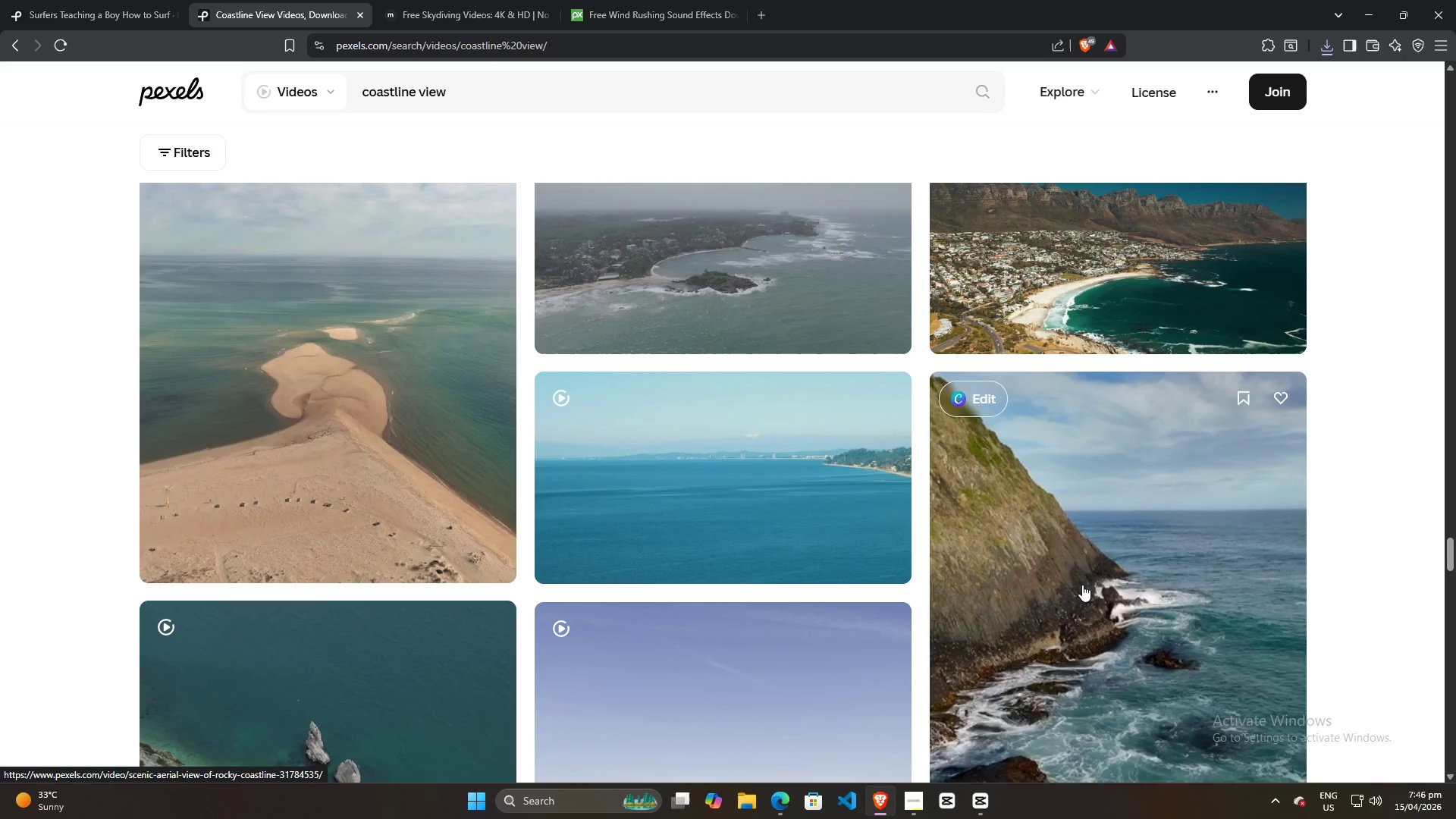 
left_click([1082, 585])
 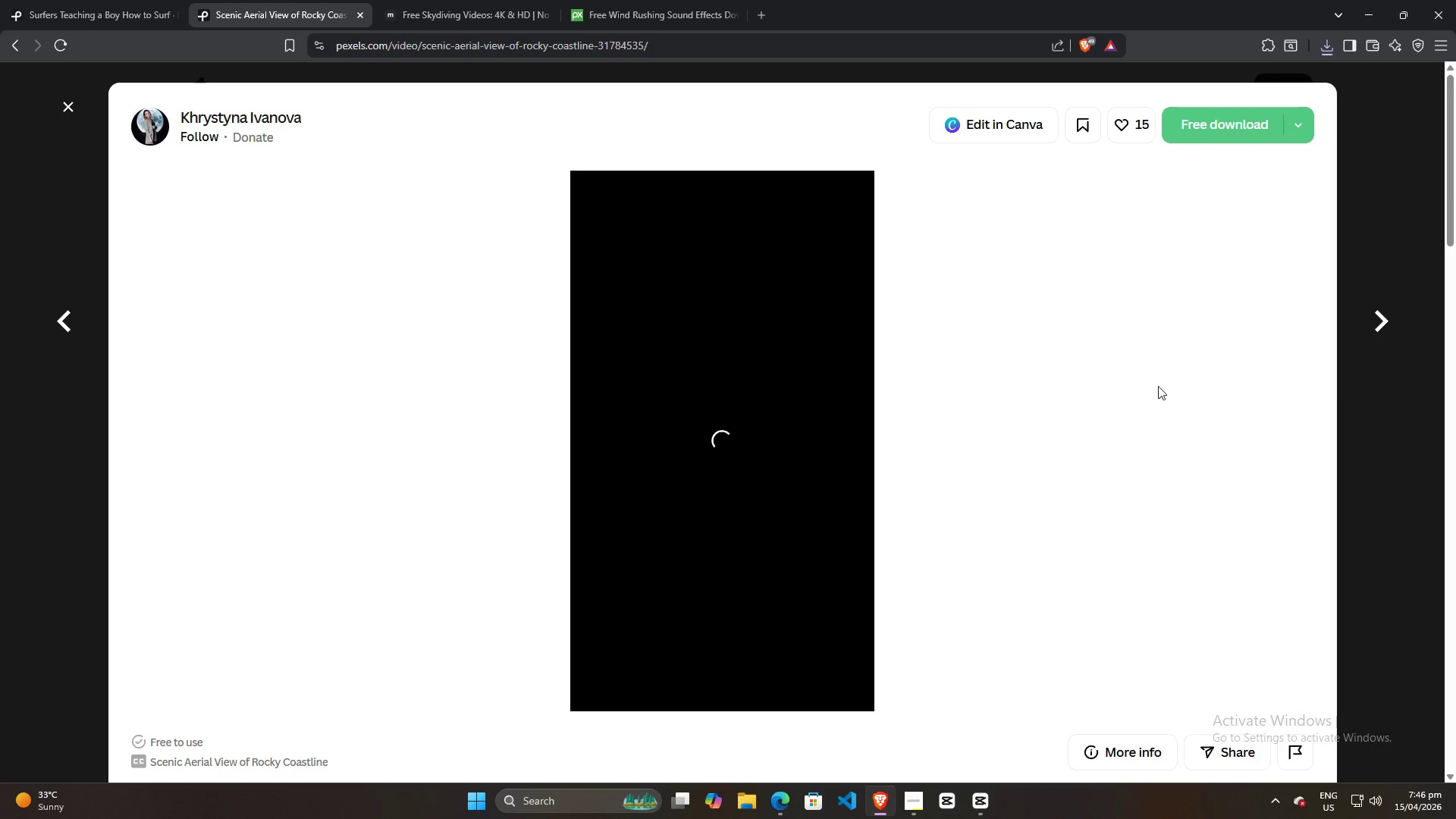 
left_click([1368, 378])
 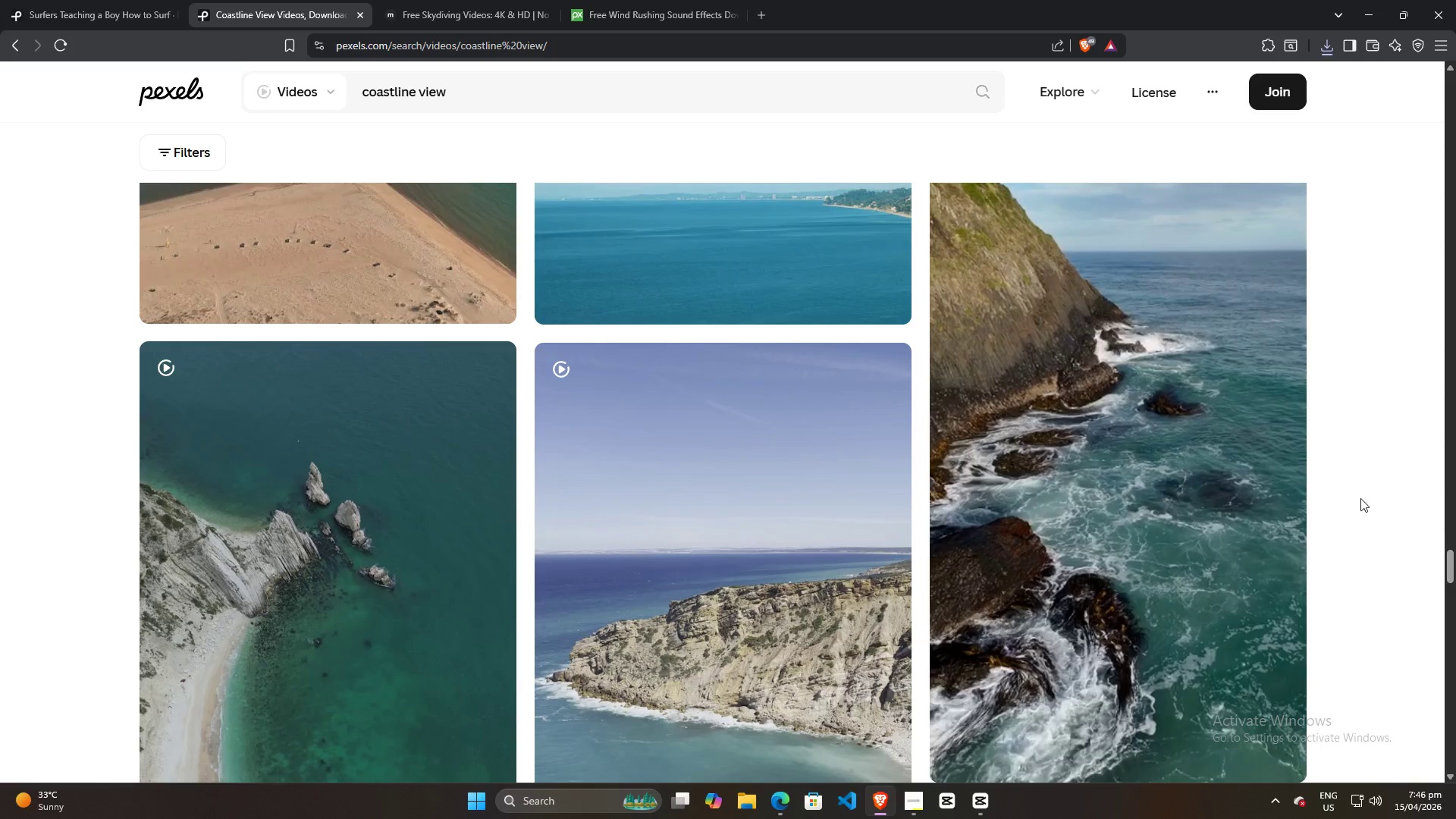 
scroll: coordinate [1081, 485], scroll_direction: none, amount: 0.0
 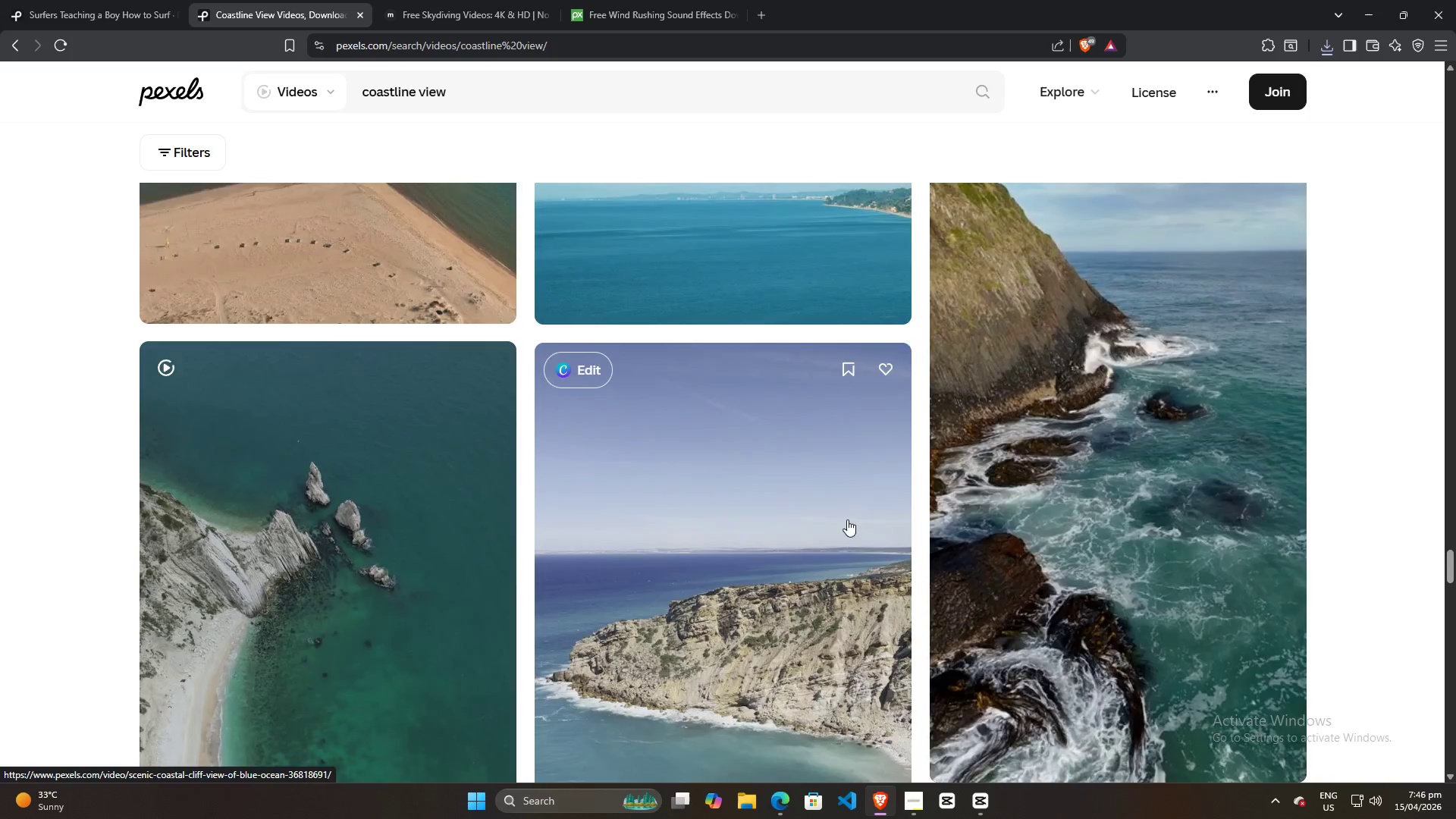 
scroll: coordinate [837, 525], scroll_direction: up, amount: 5.0
 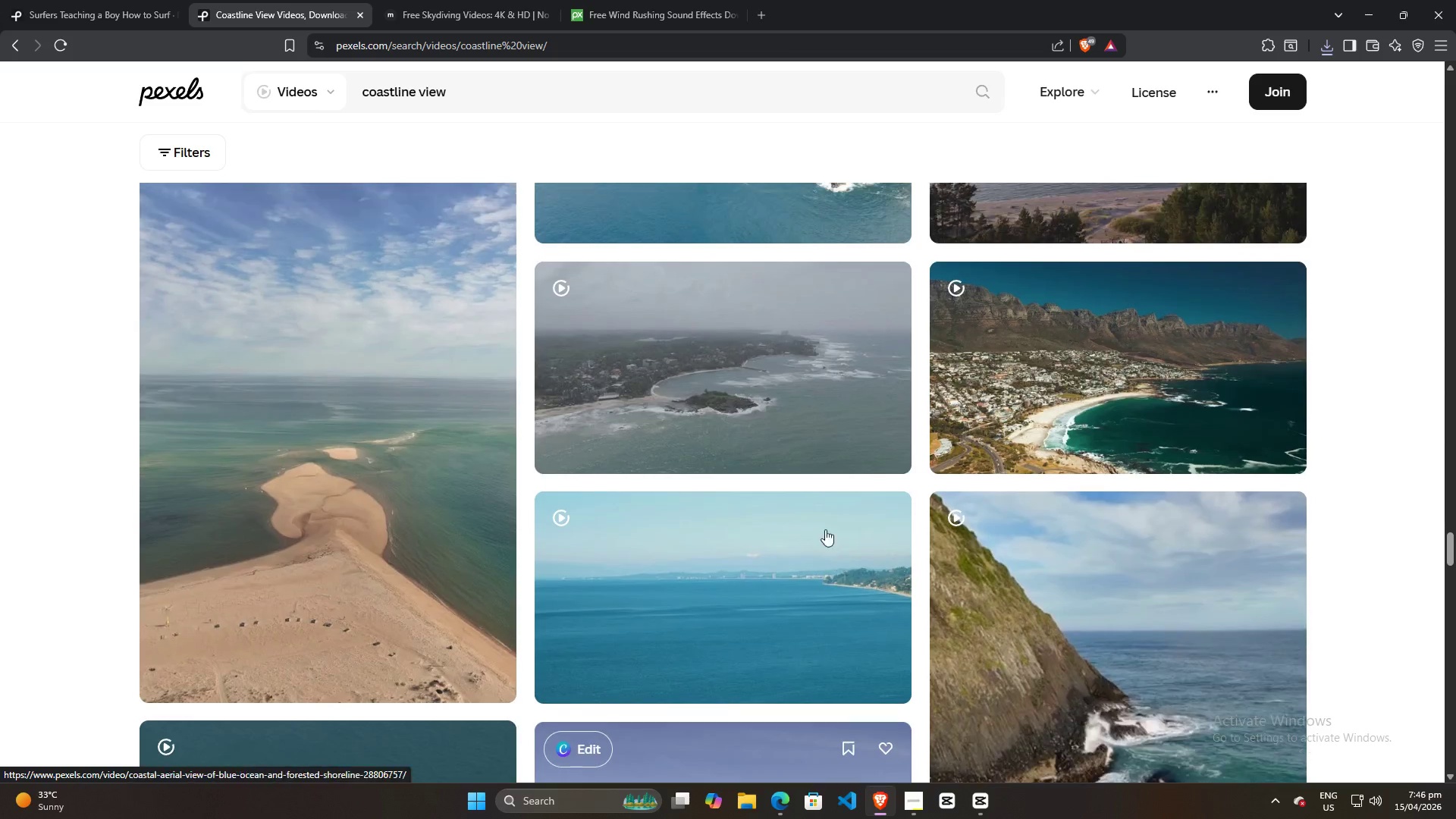 
mouse_move([827, 520])
 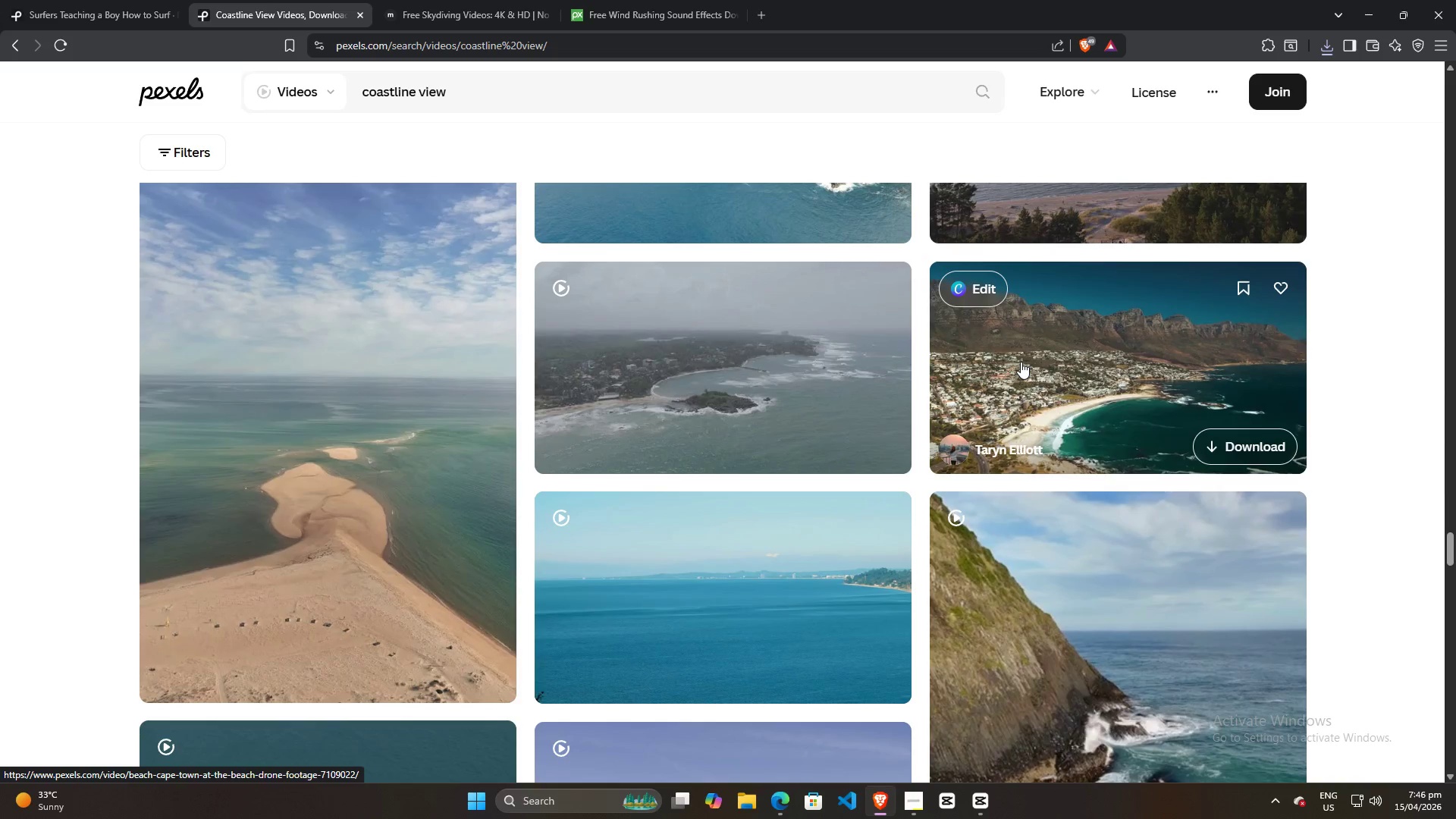 
scroll: coordinate [1017, 410], scroll_direction: up, amount: 4.0
 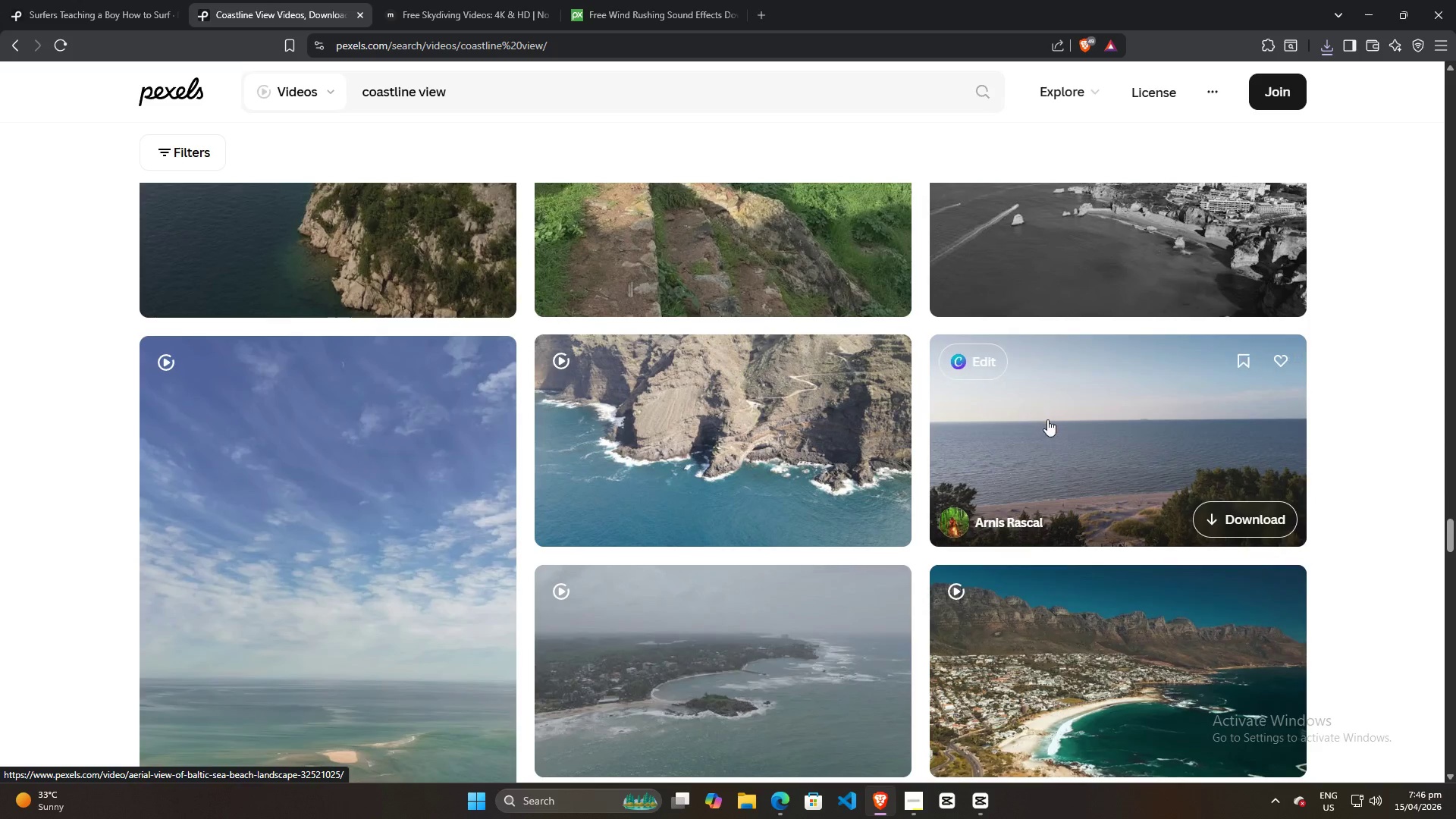 
key(Alt+AltLeft)
 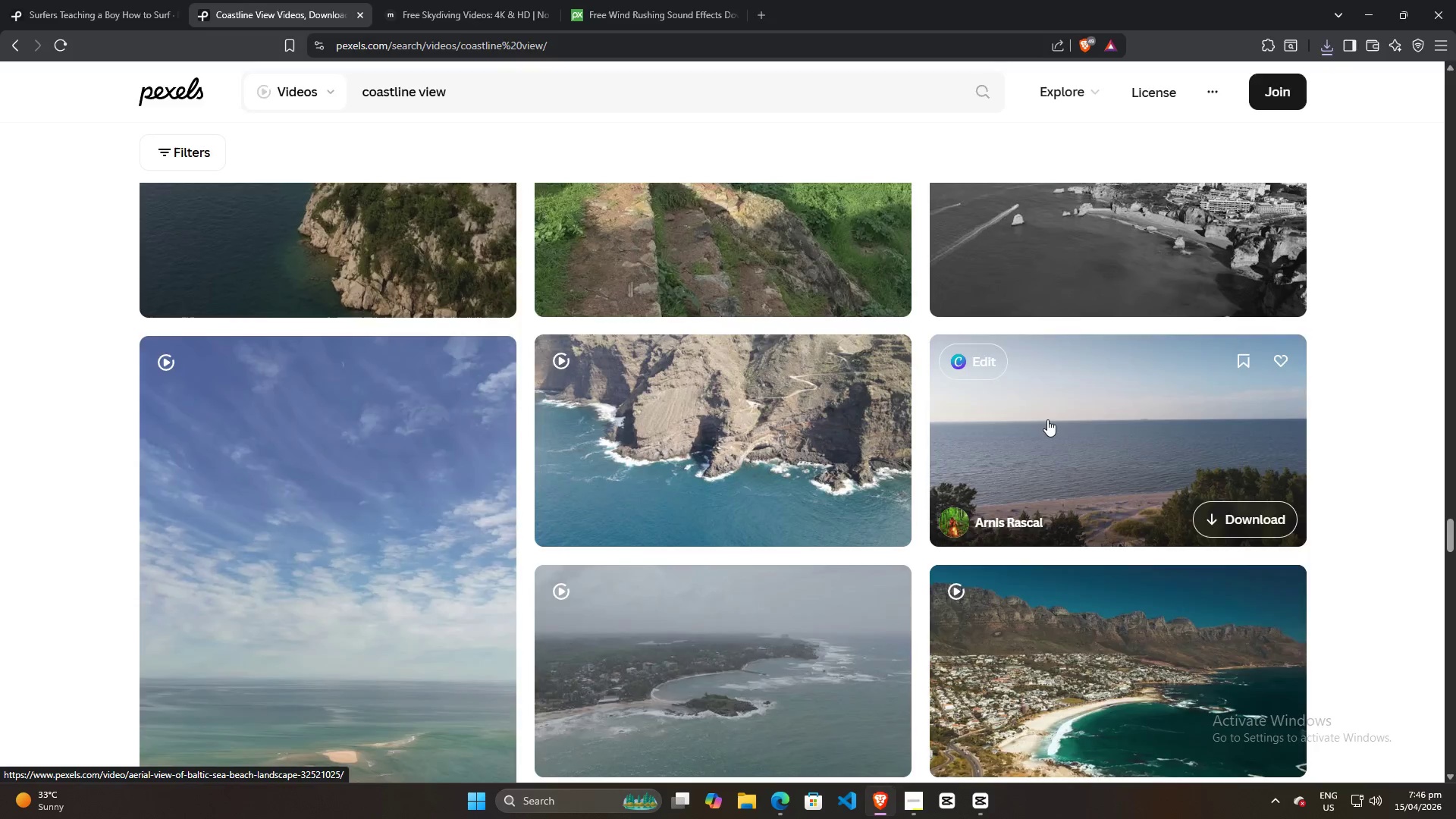 
key(Alt+Tab)
 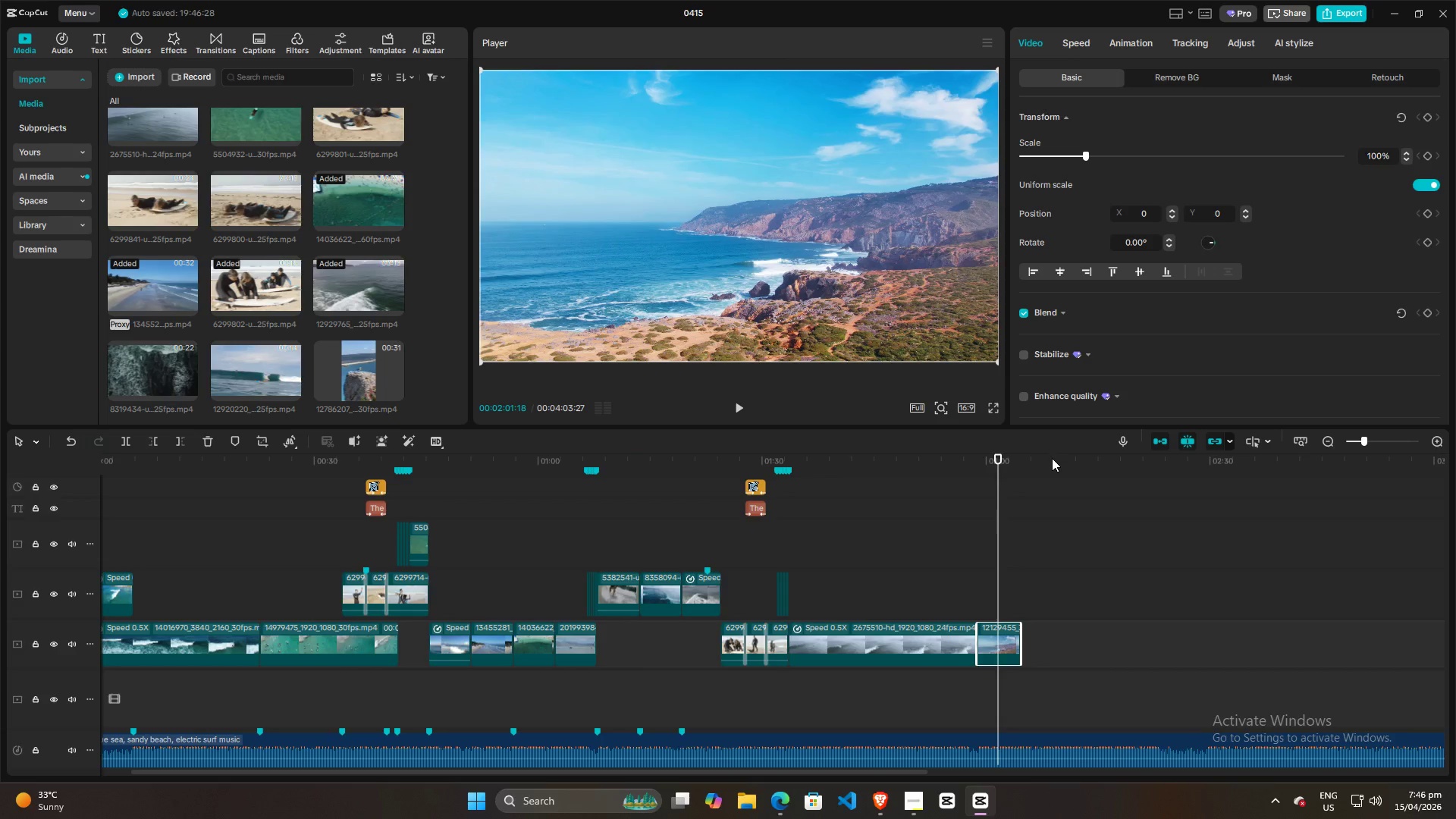 
key(Alt+AltLeft)
 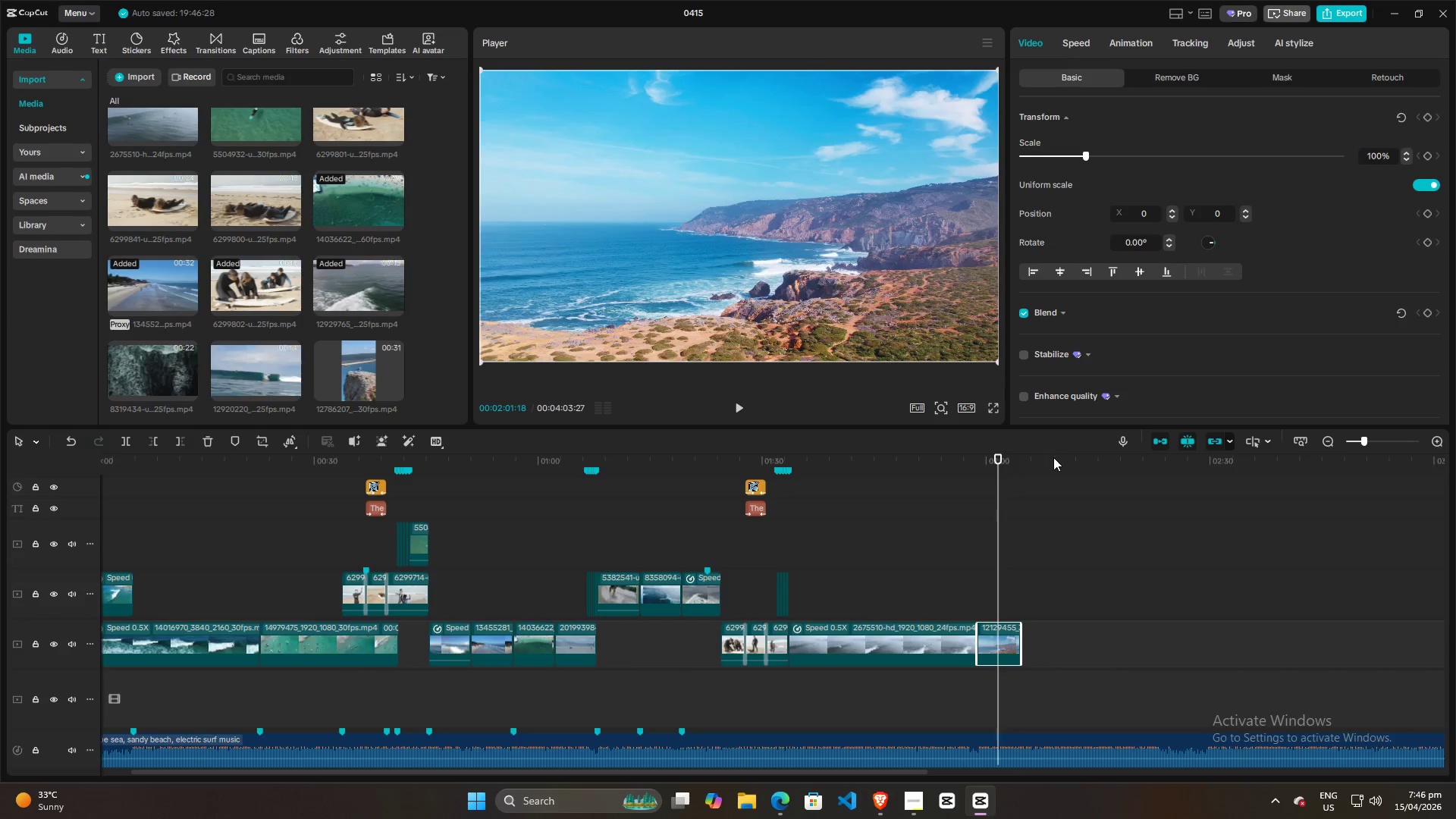 
key(Alt+Tab)
 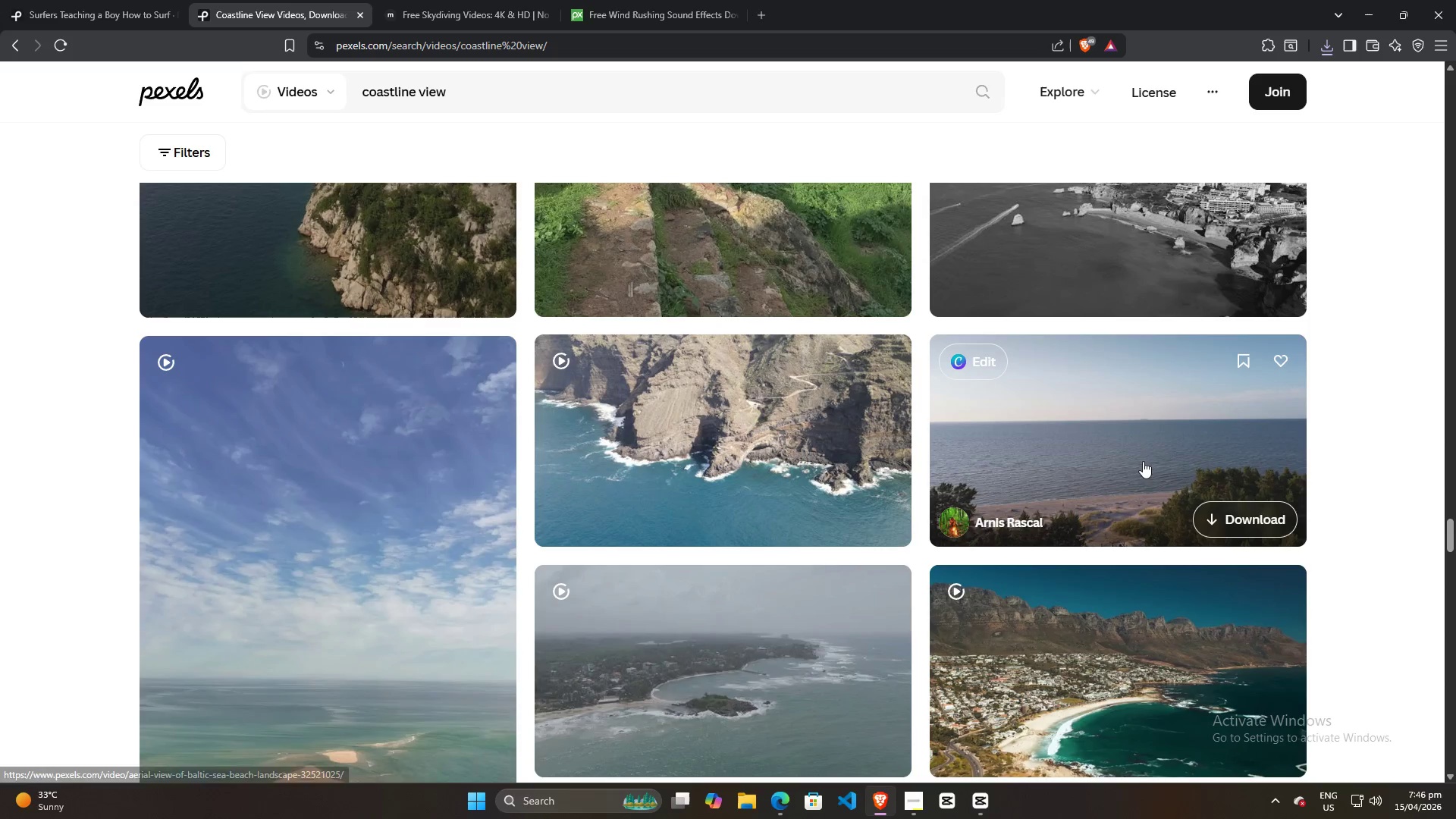 
scroll: coordinate [1107, 483], scroll_direction: down, amount: 4.0
 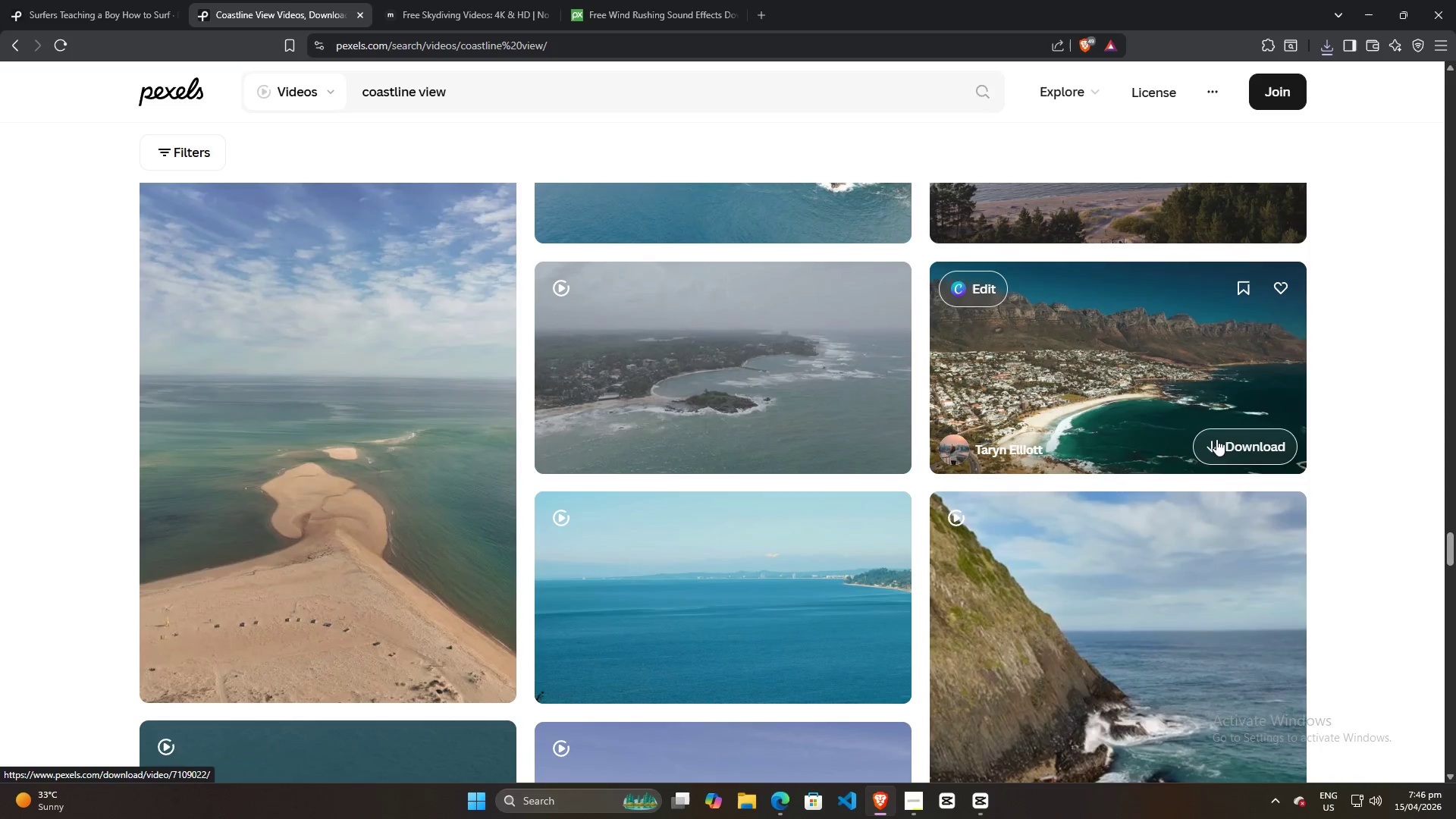 
left_click([1216, 439])
 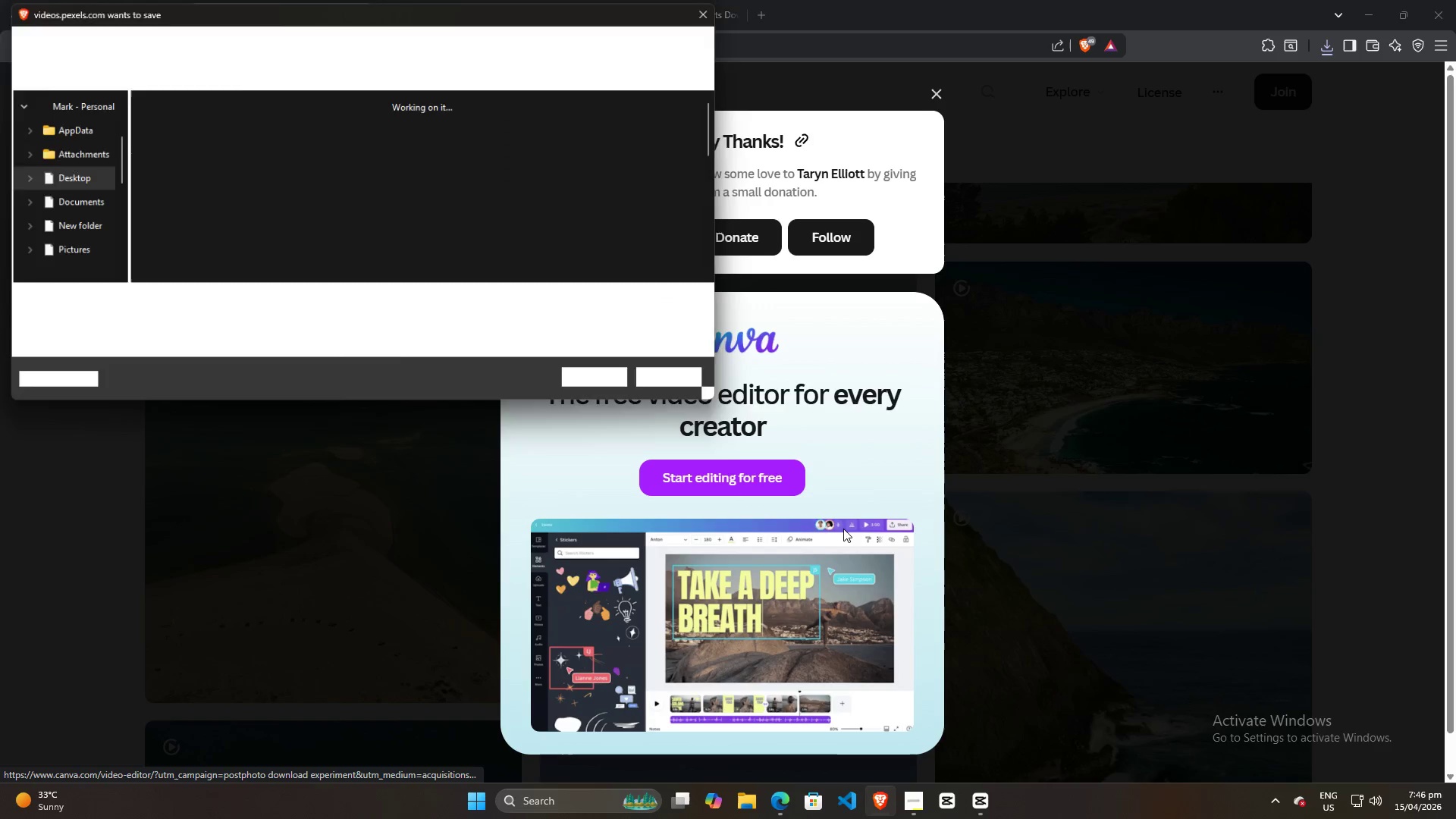 
left_click([604, 383])
 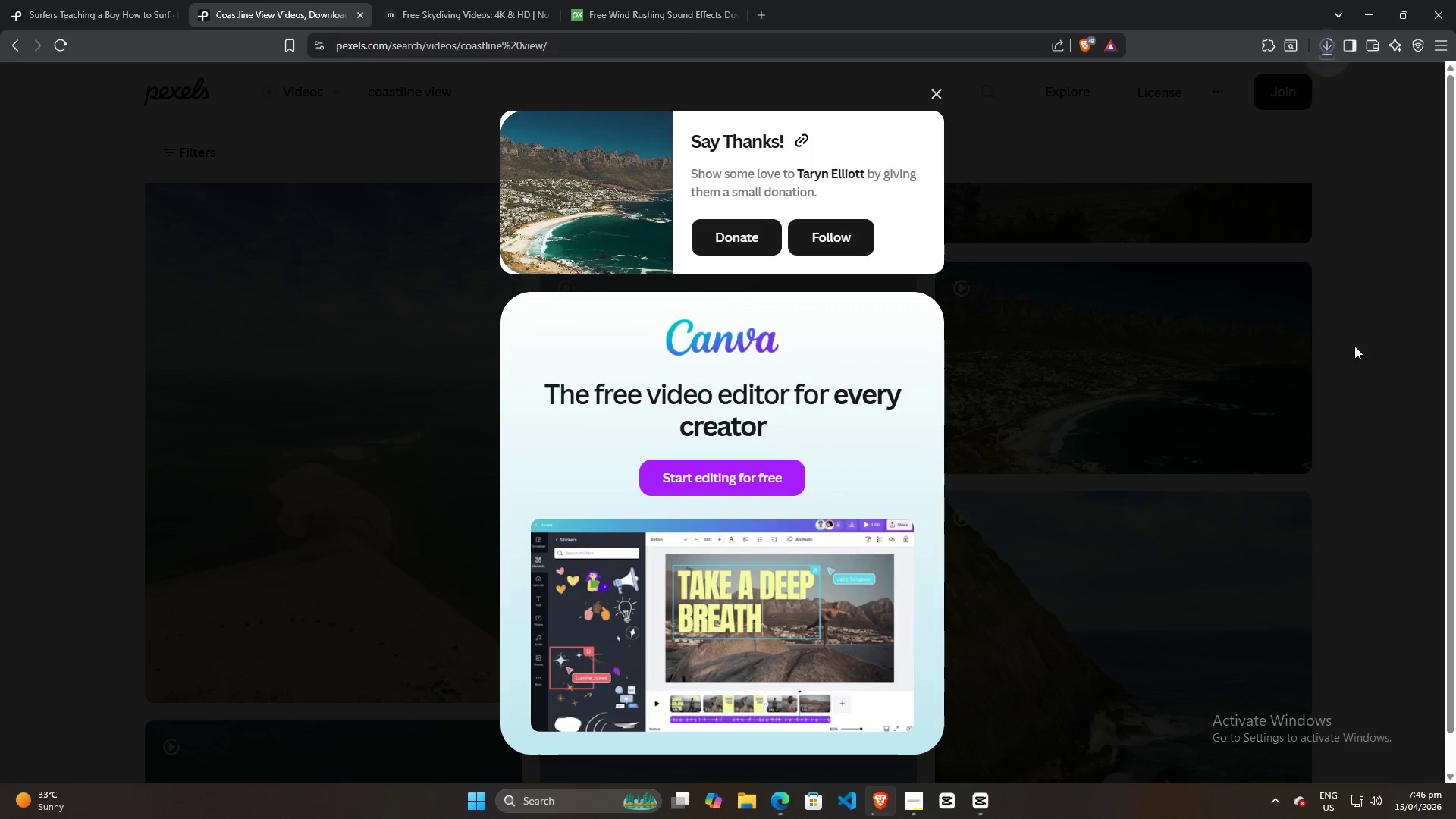 
left_click([1354, 347])
 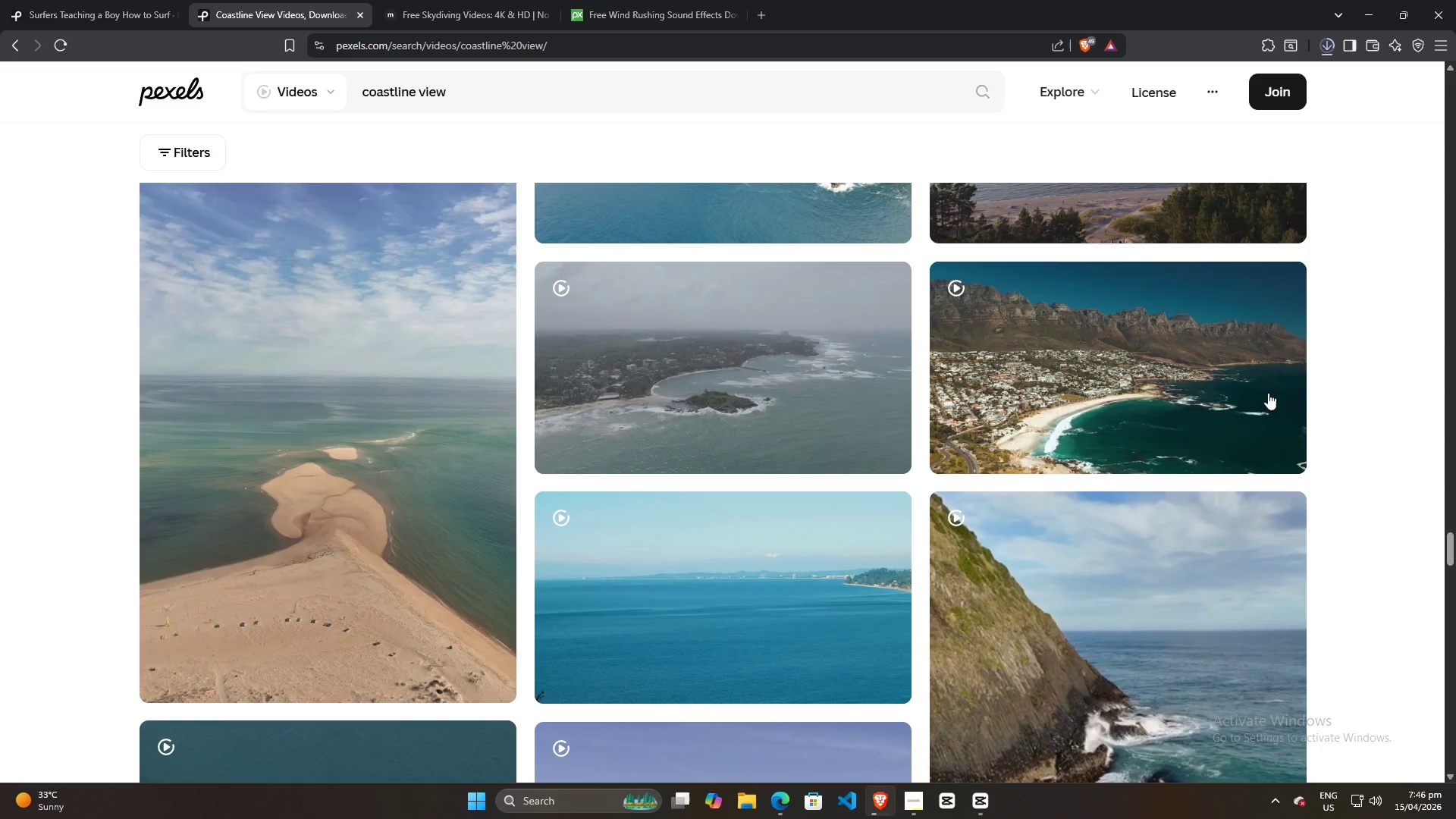 
scroll: coordinate [864, 420], scroll_direction: up, amount: 7.0
 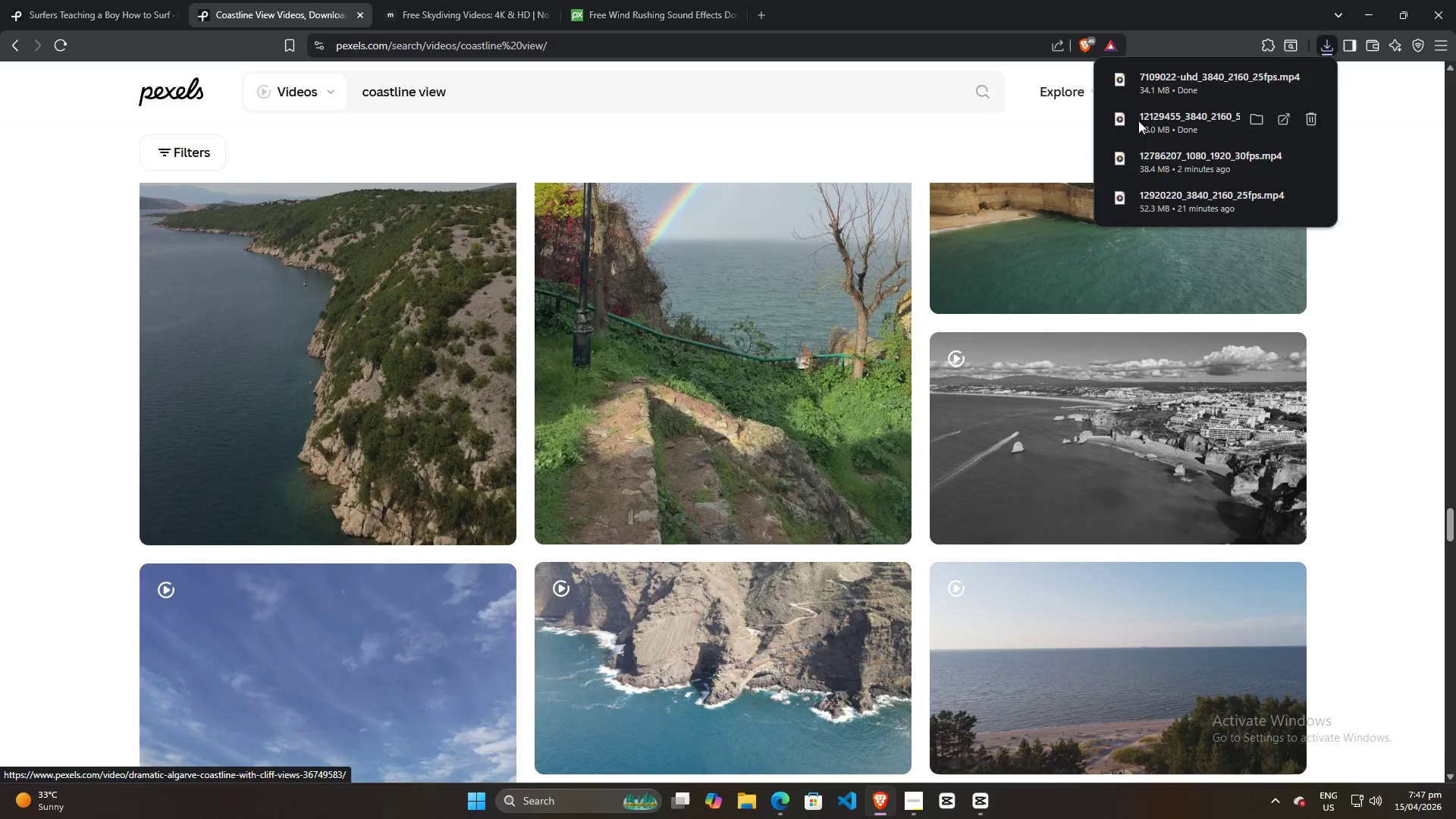 
left_click_drag(start_coordinate=[1175, 80], to_coordinate=[1094, 644])
 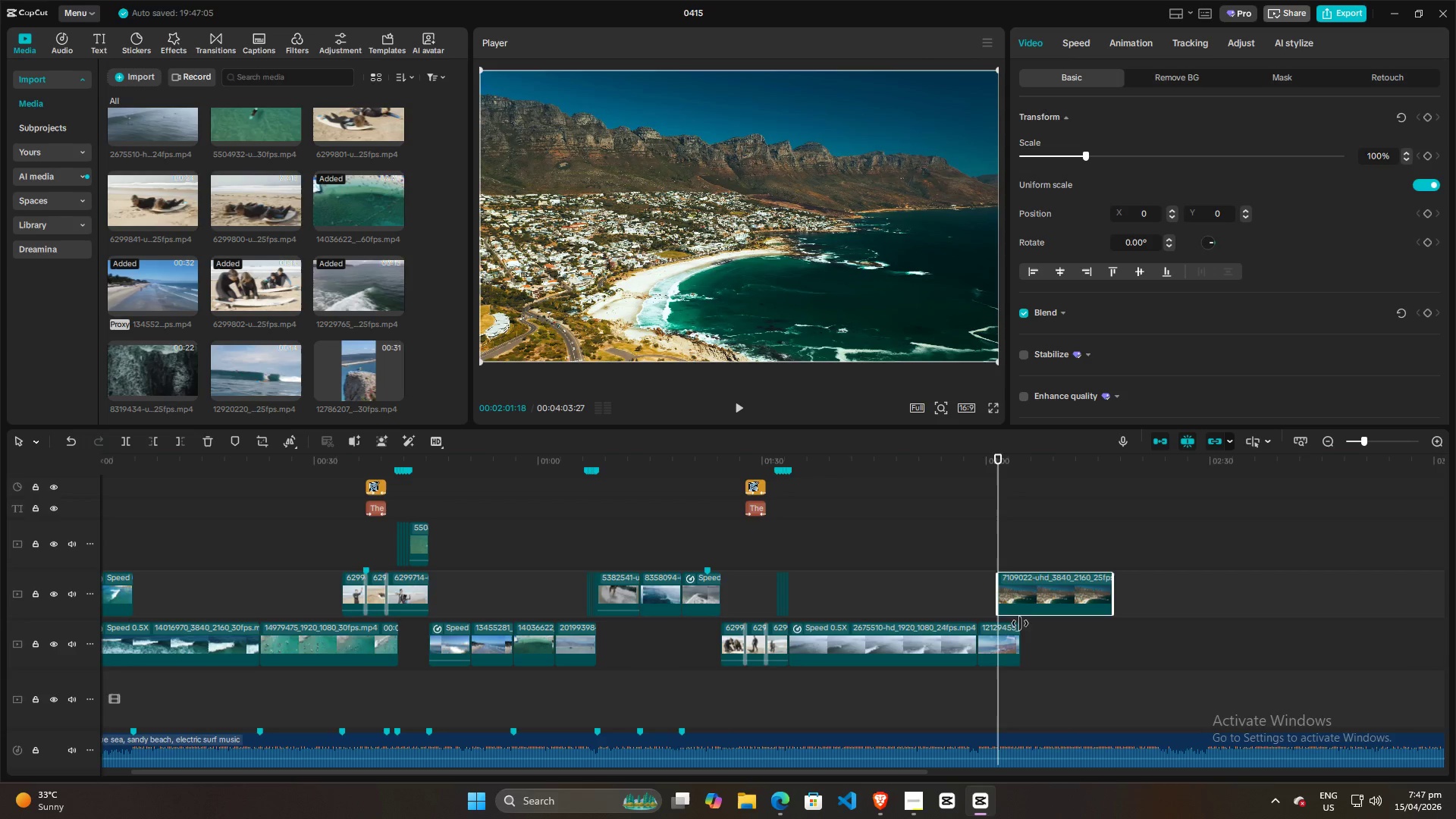 
key(Space)
 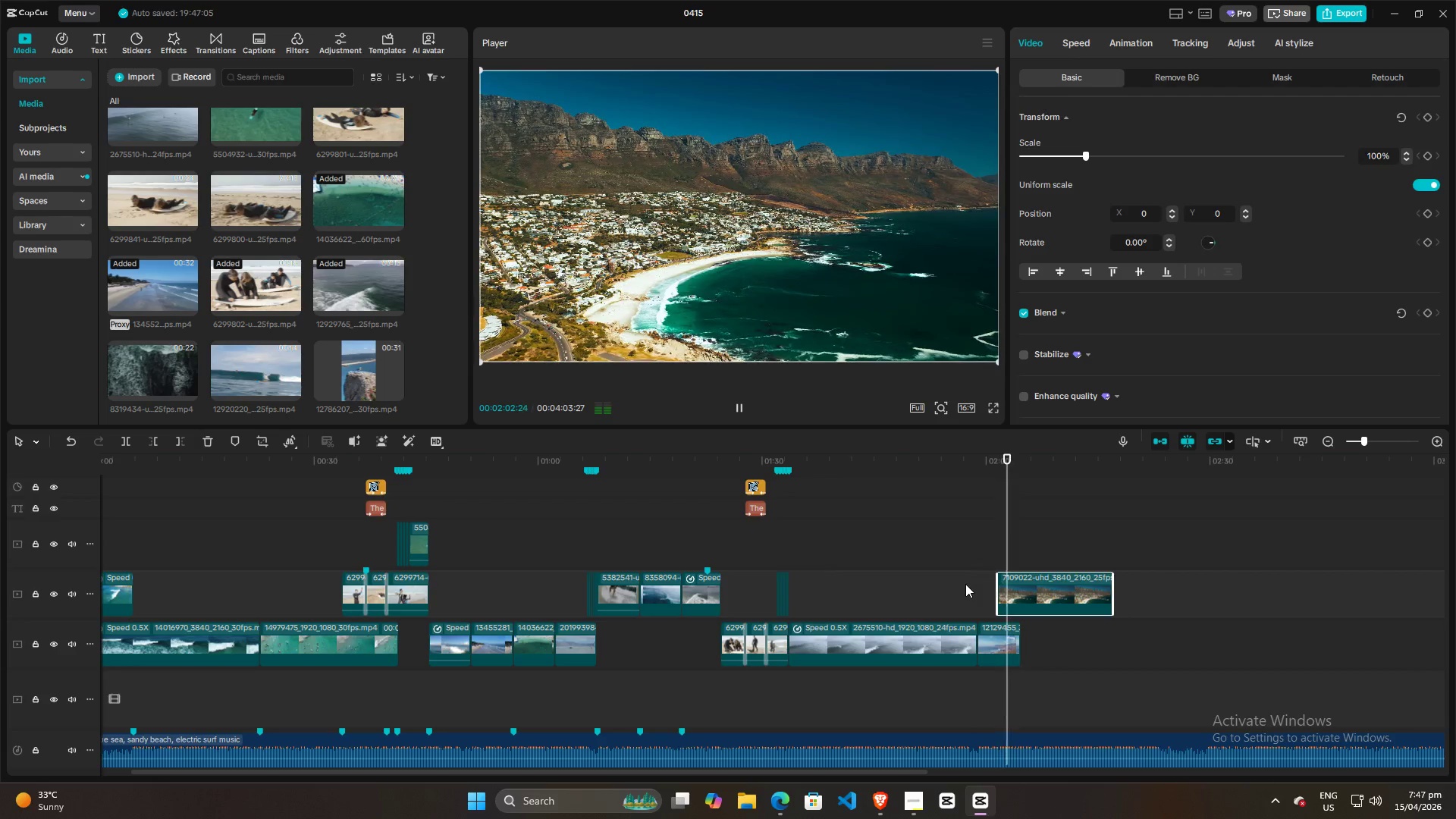 
left_click([962, 579])
 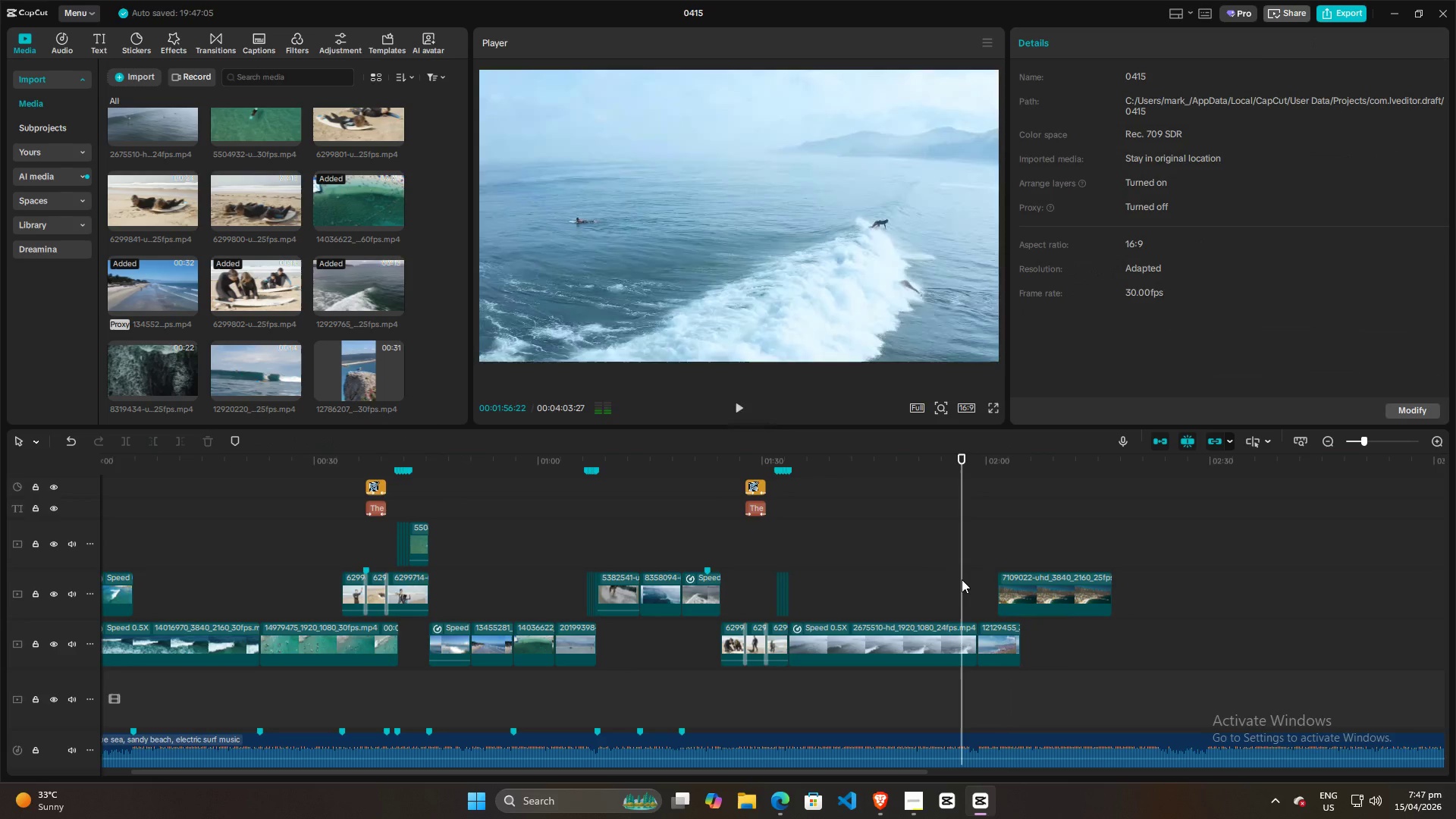 
key(Space)
 